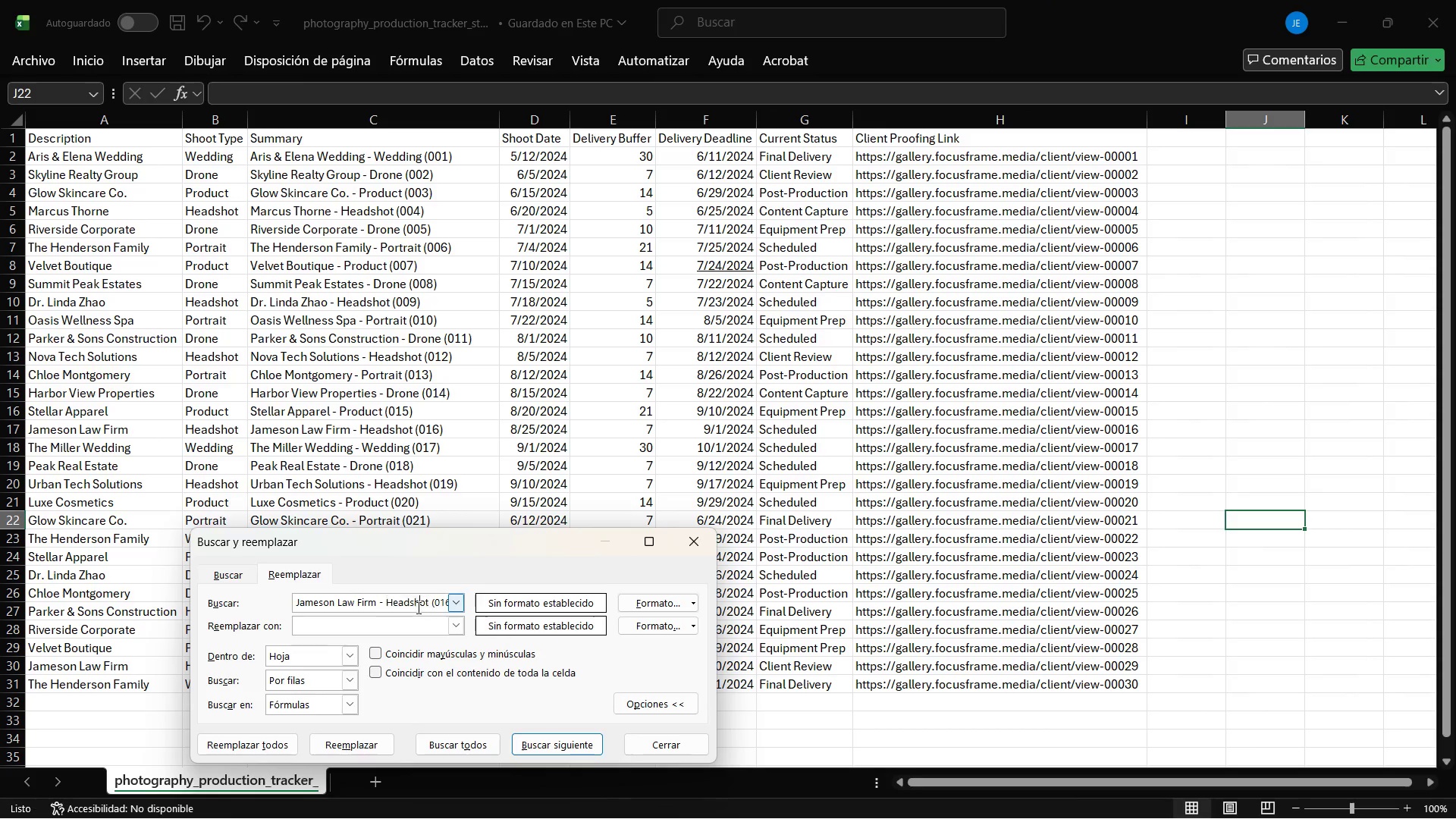 
triple_click([417, 607])
 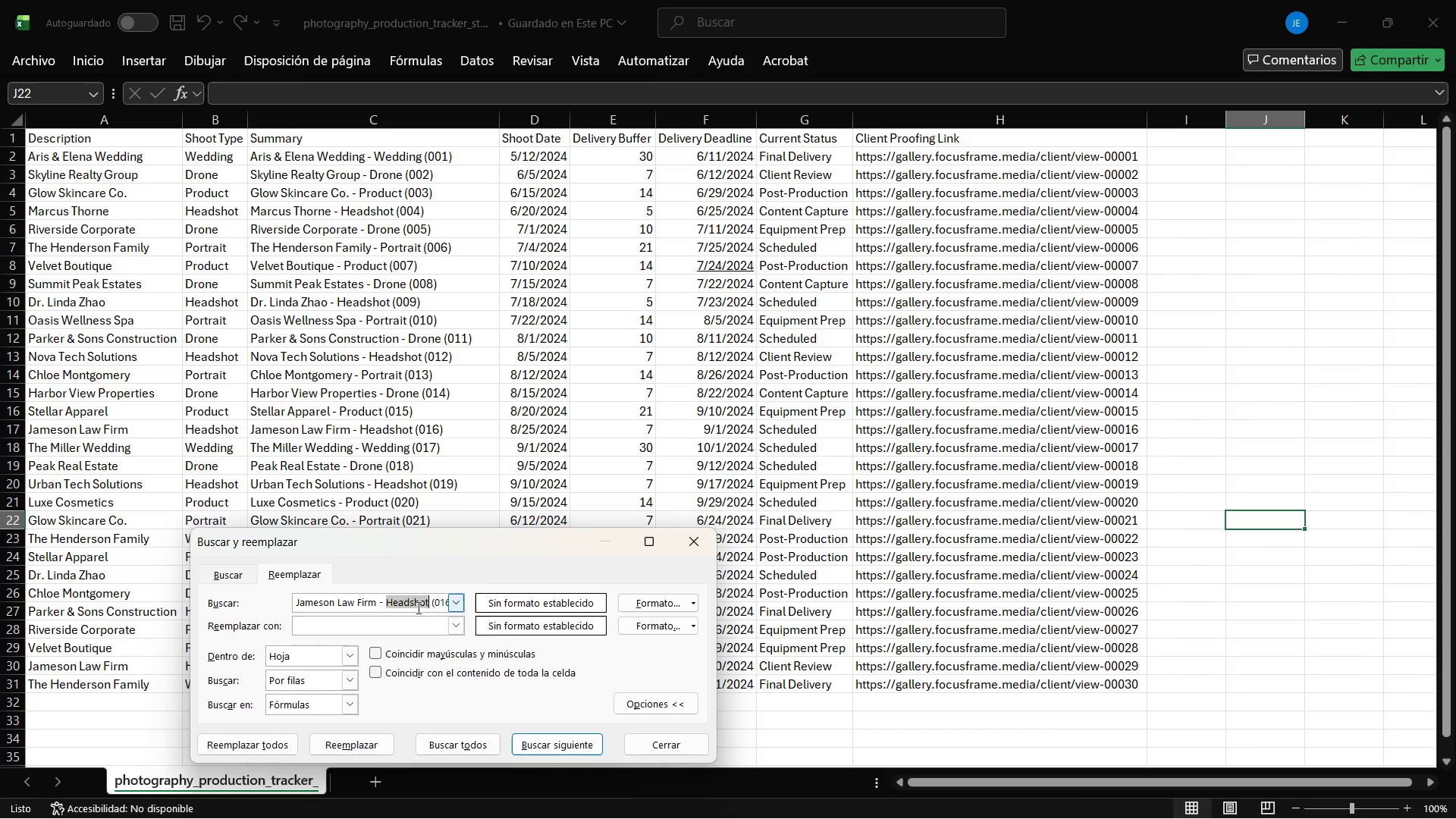 
triple_click([417, 607])
 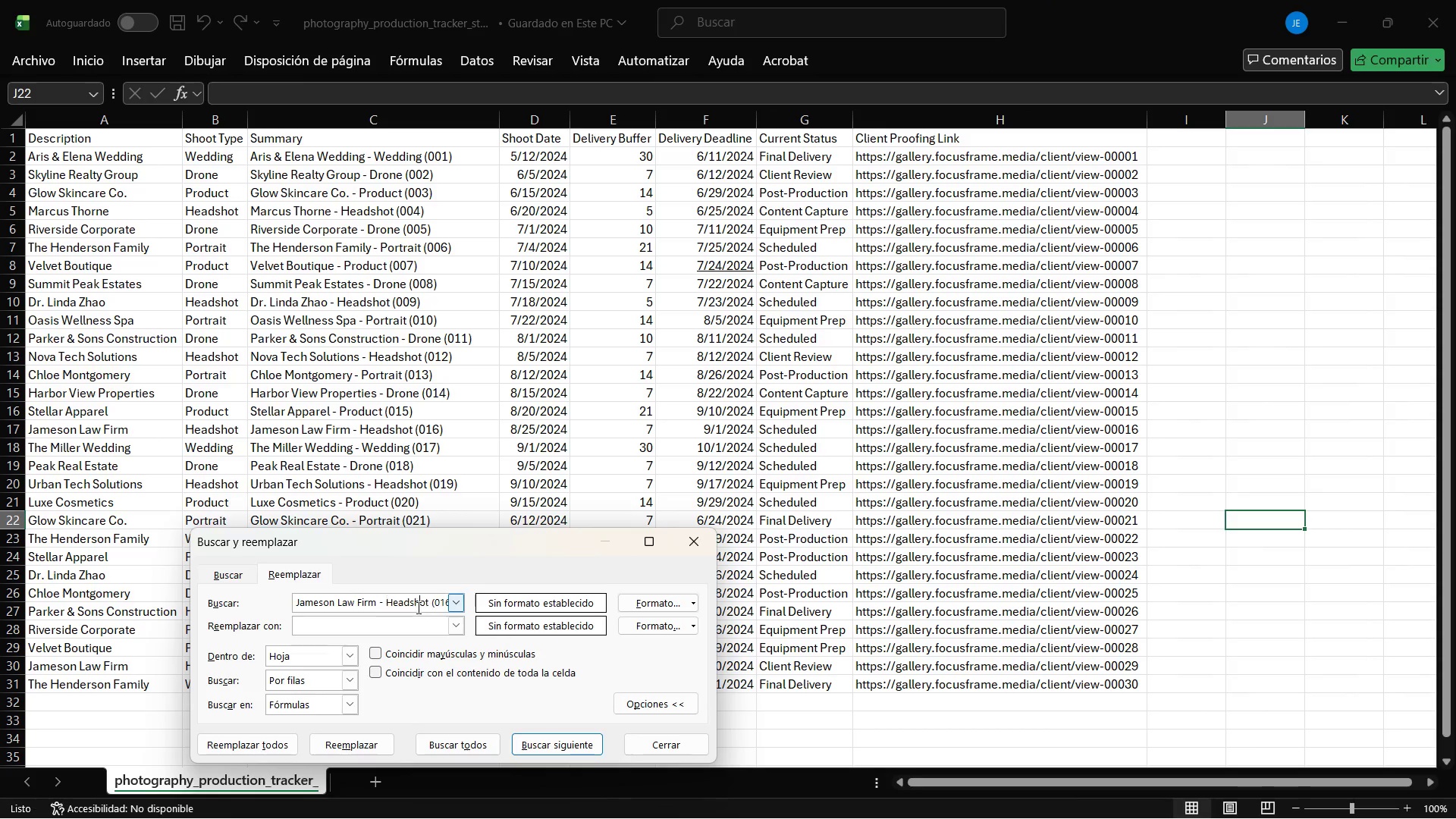 
triple_click([417, 607])
 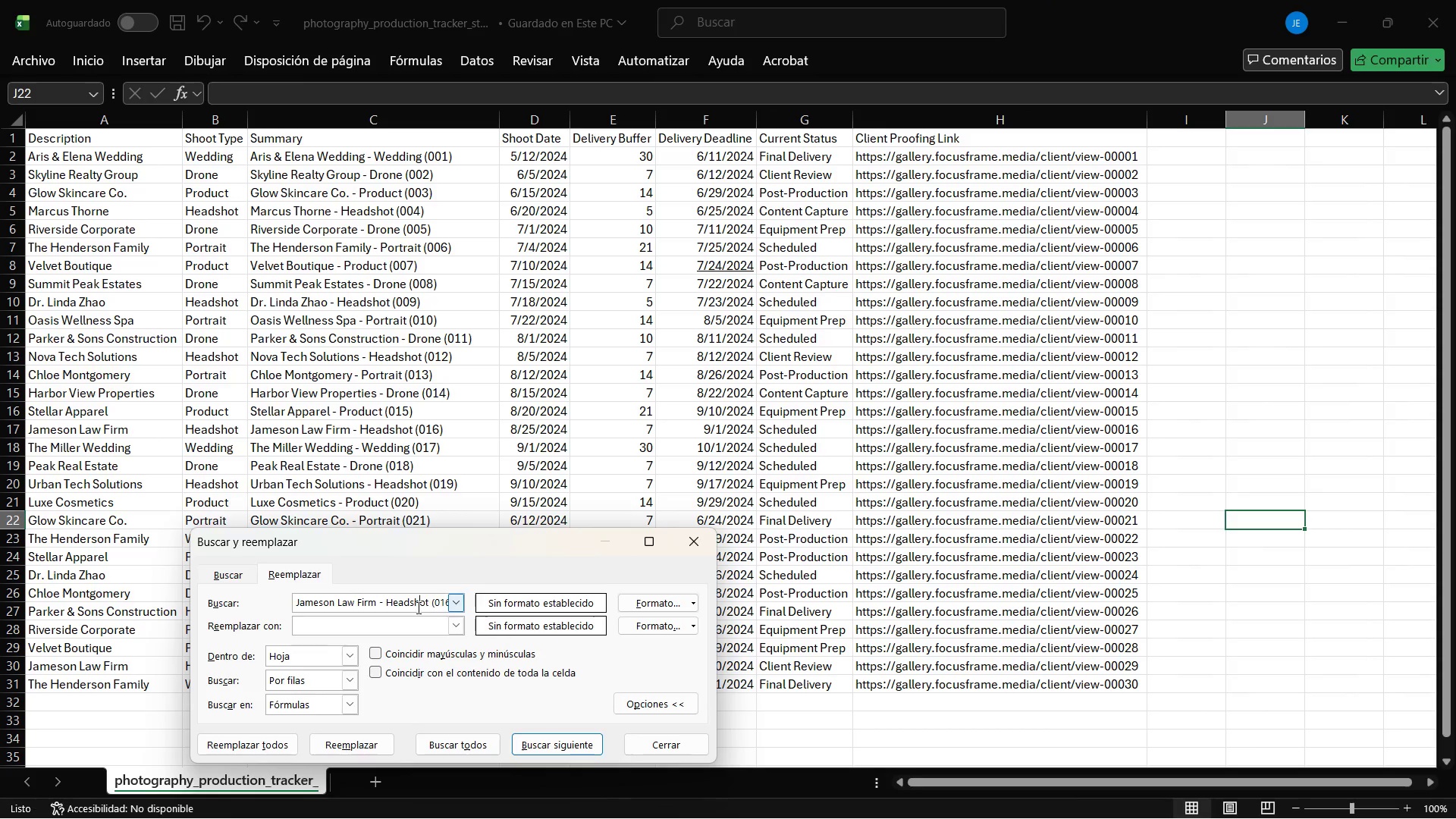 
double_click([417, 607])
 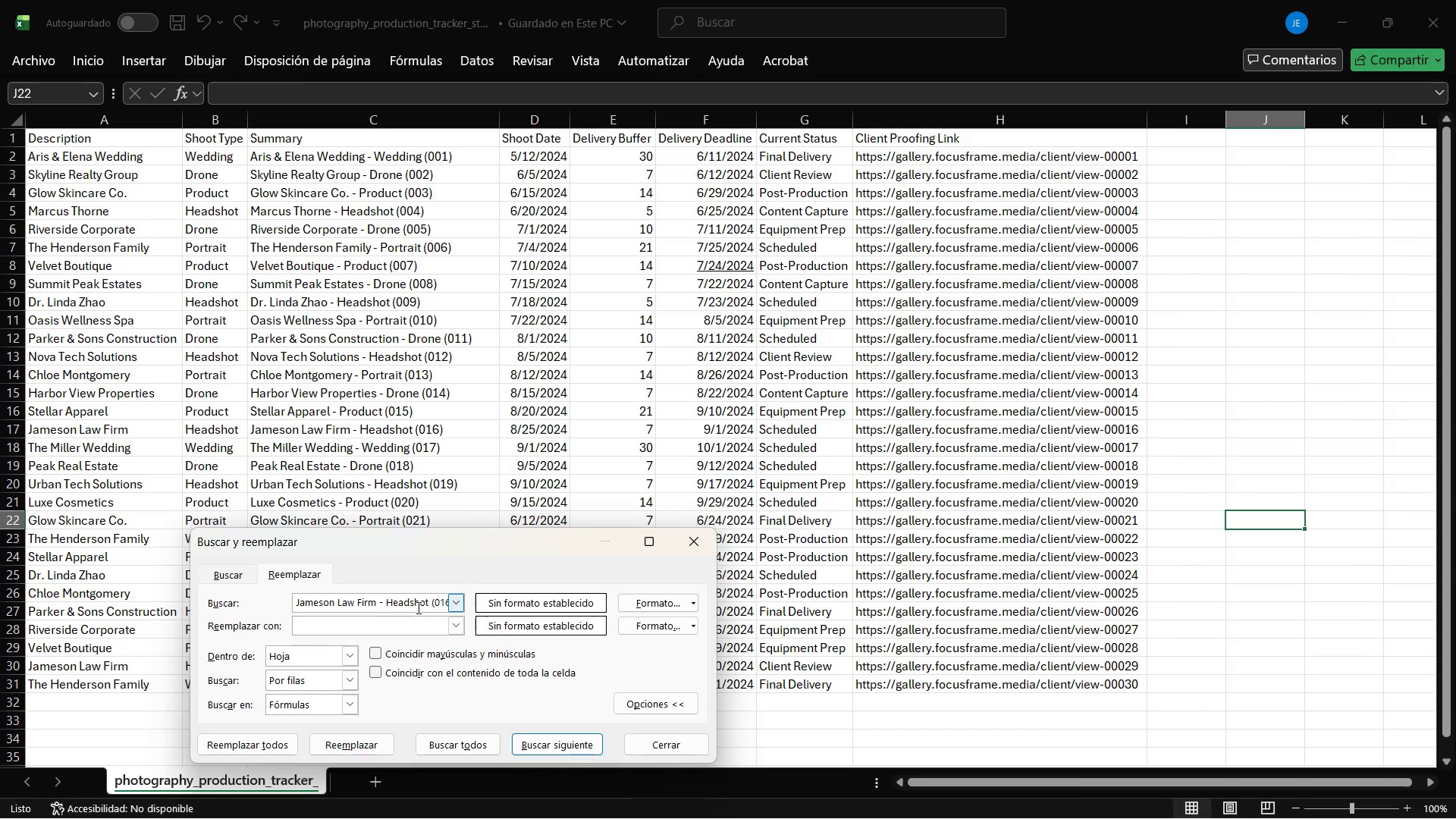 
triple_click([417, 607])
 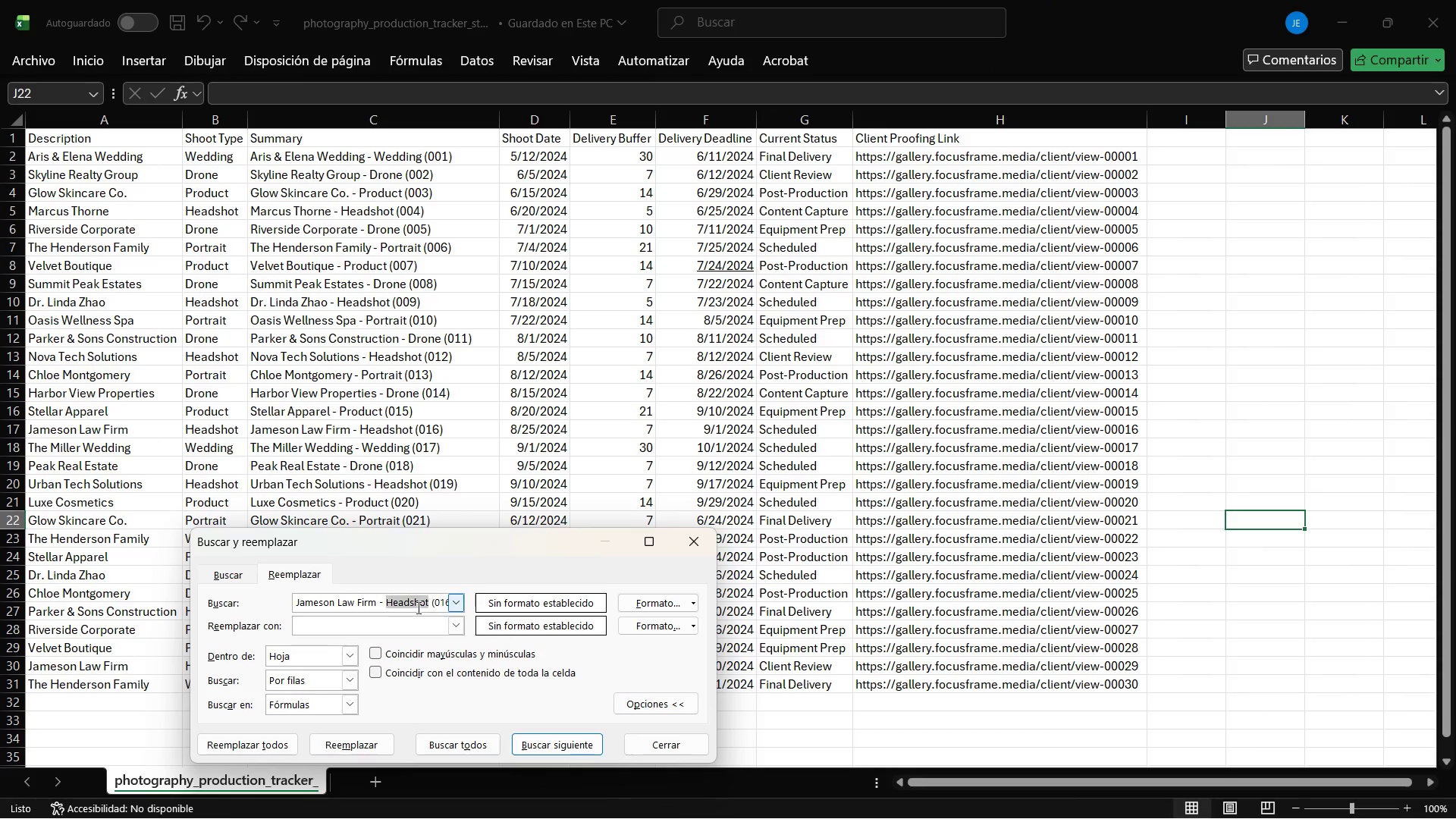 
triple_click([417, 607])
 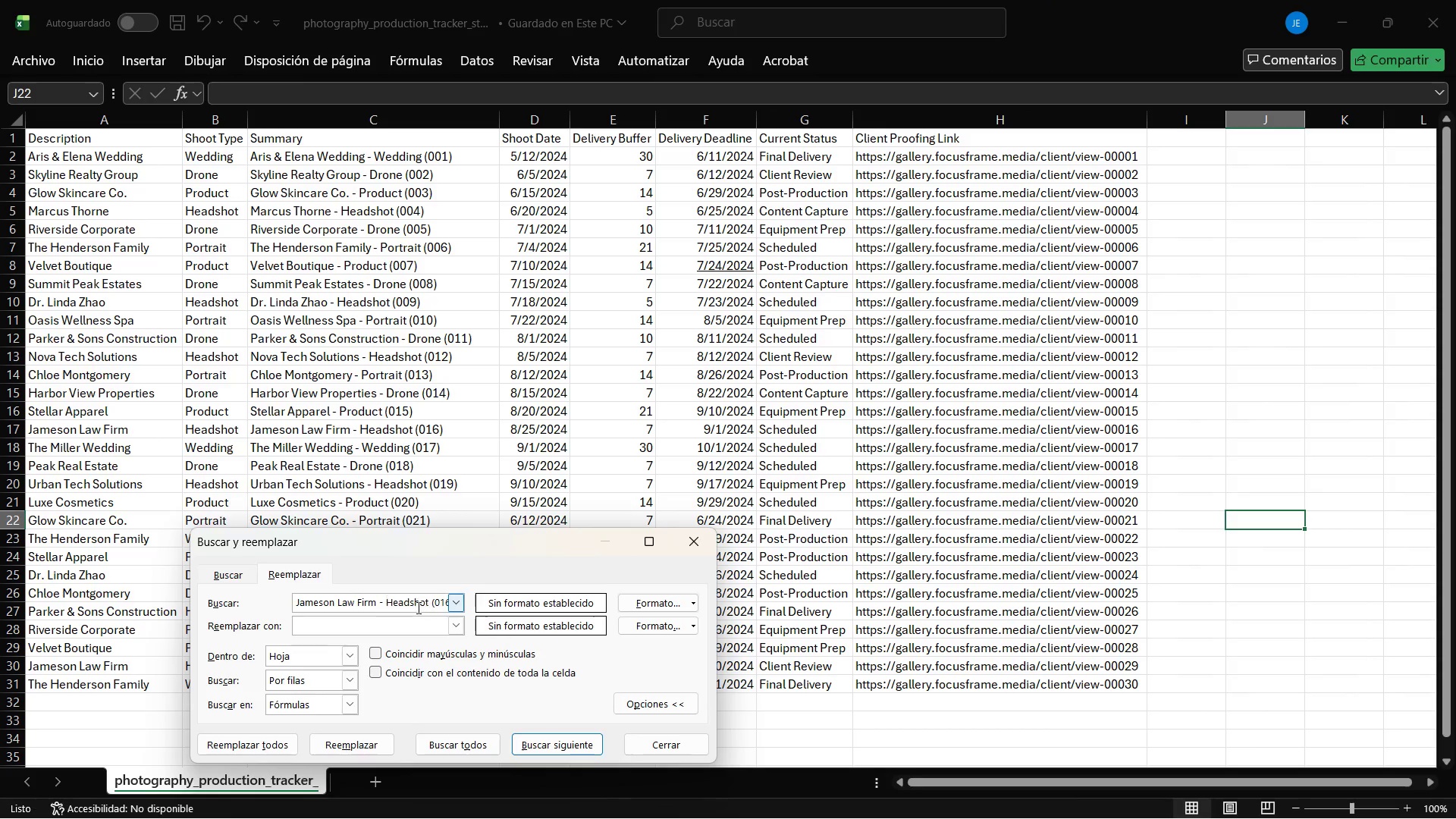 
triple_click([417, 607])
 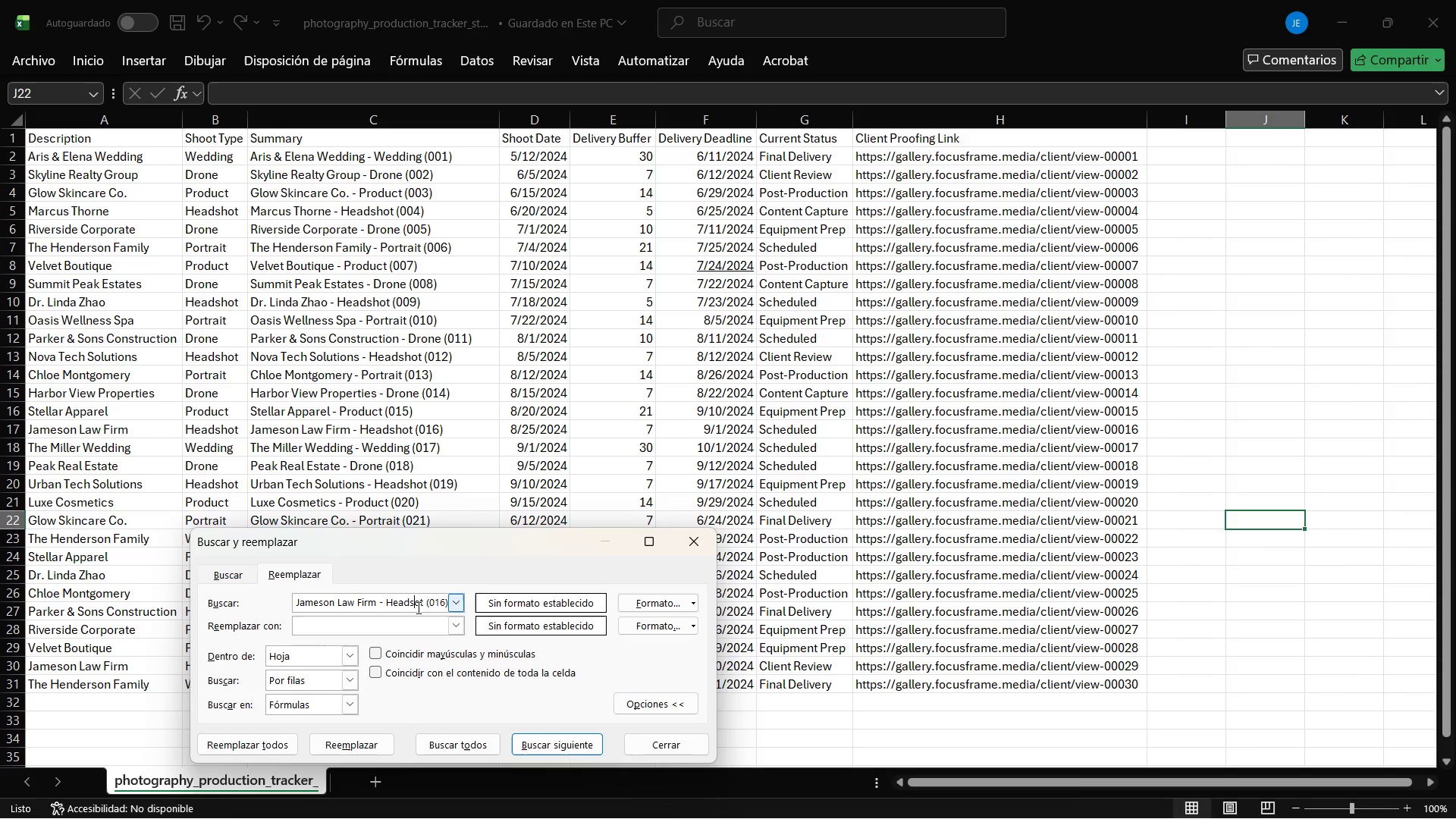 
key(Backspace)
 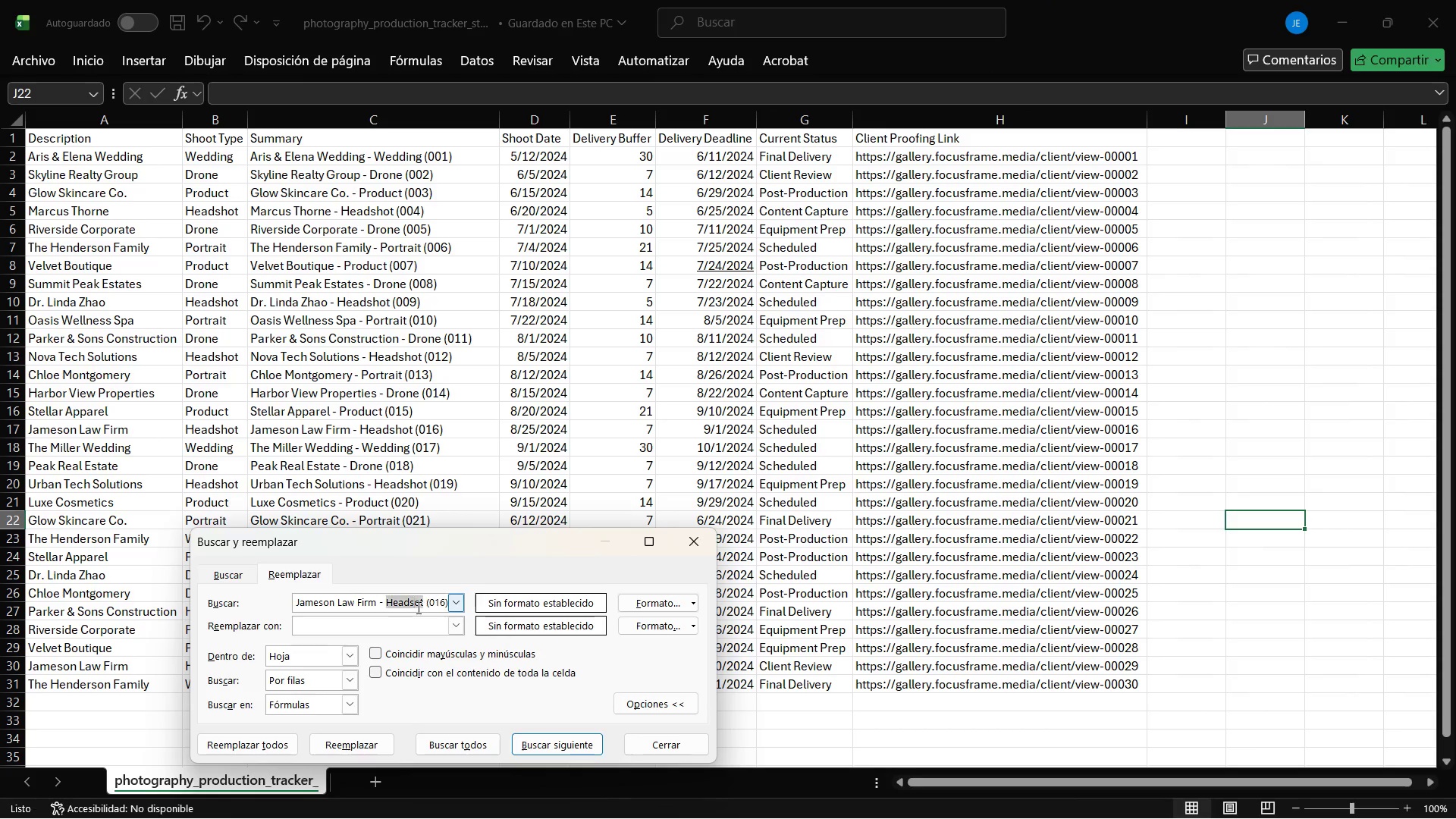 
double_click([417, 607])
 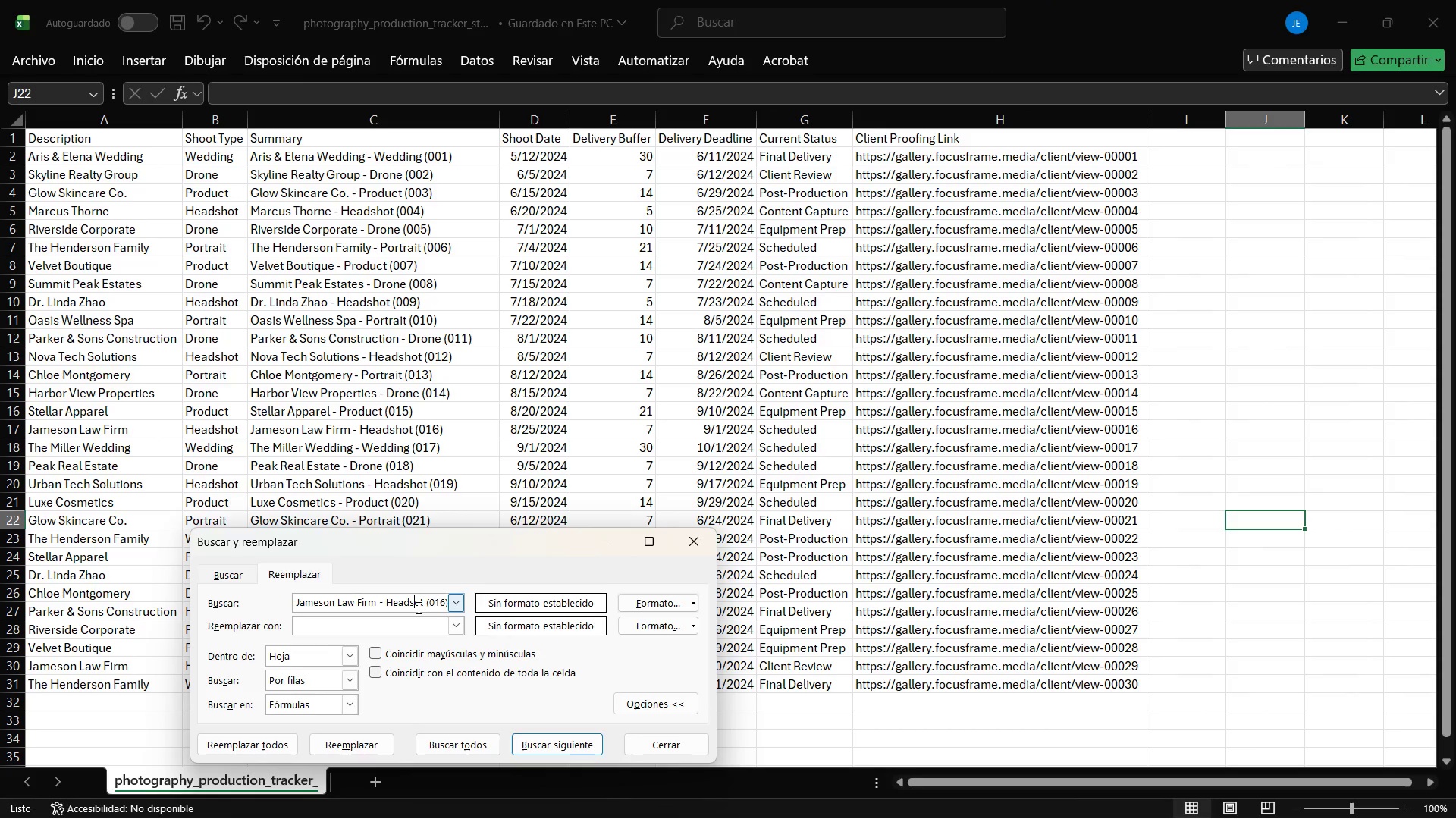 
triple_click([417, 607])
 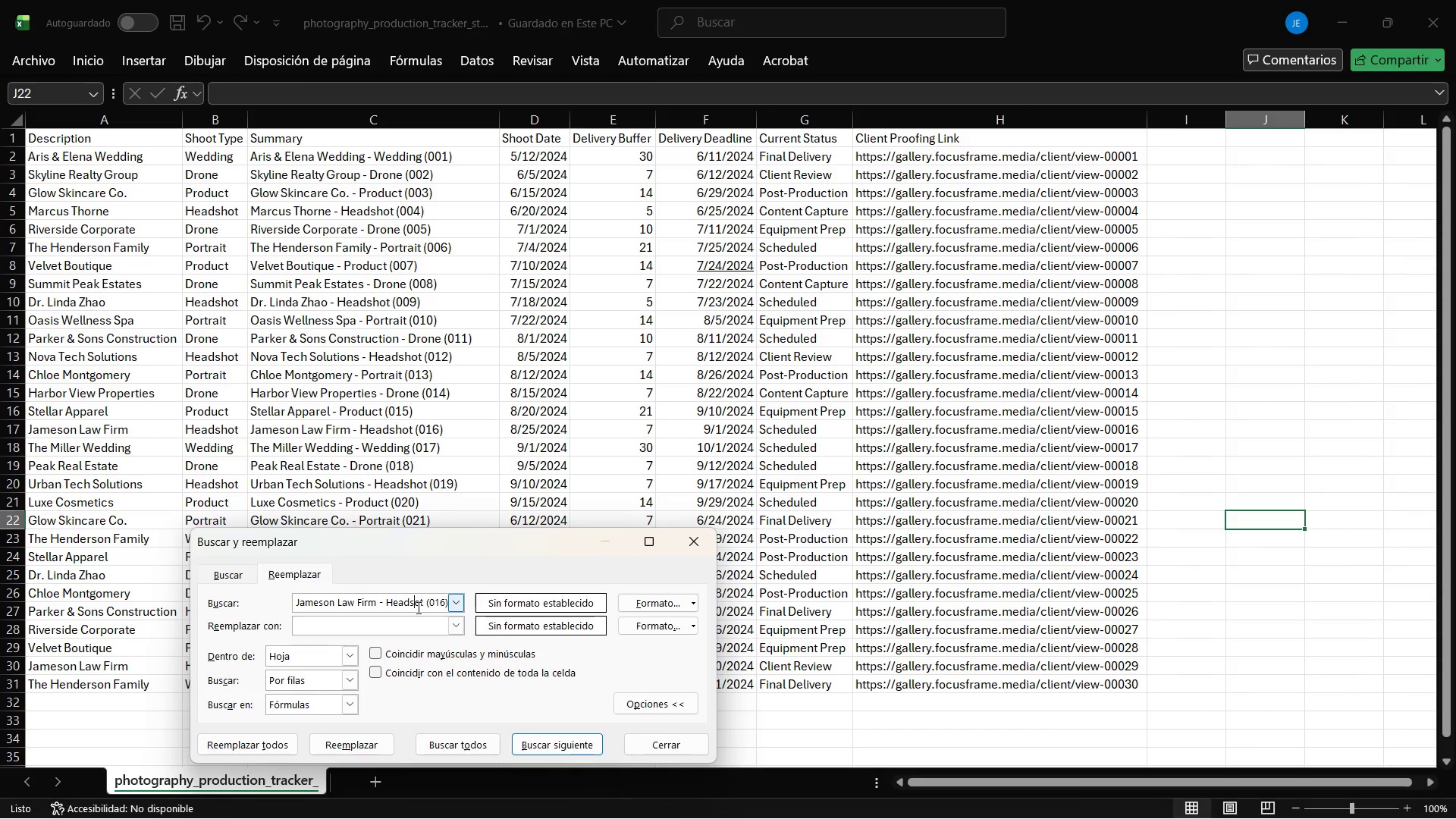 
double_click([417, 607])
 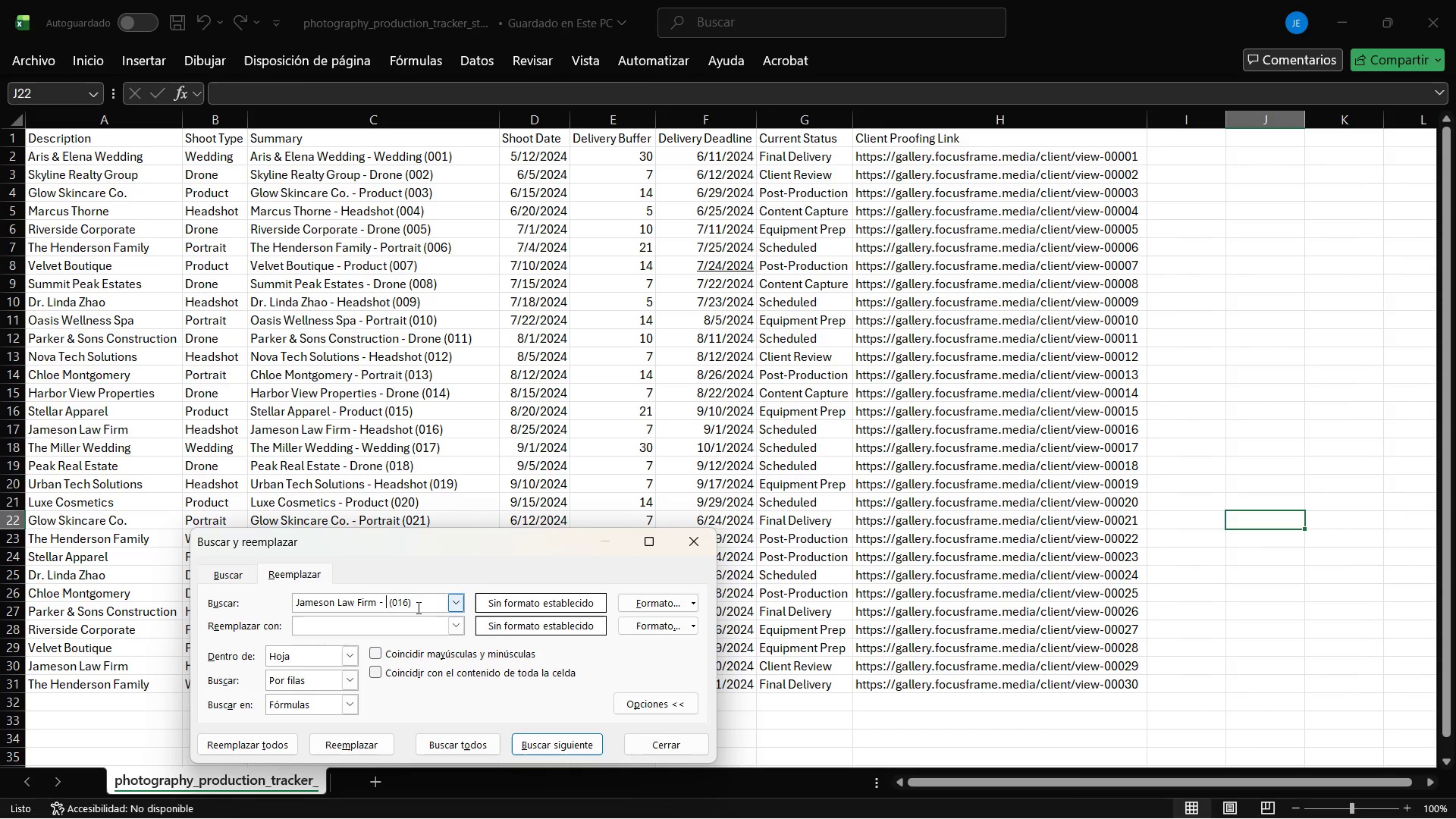 
key(Backspace)
 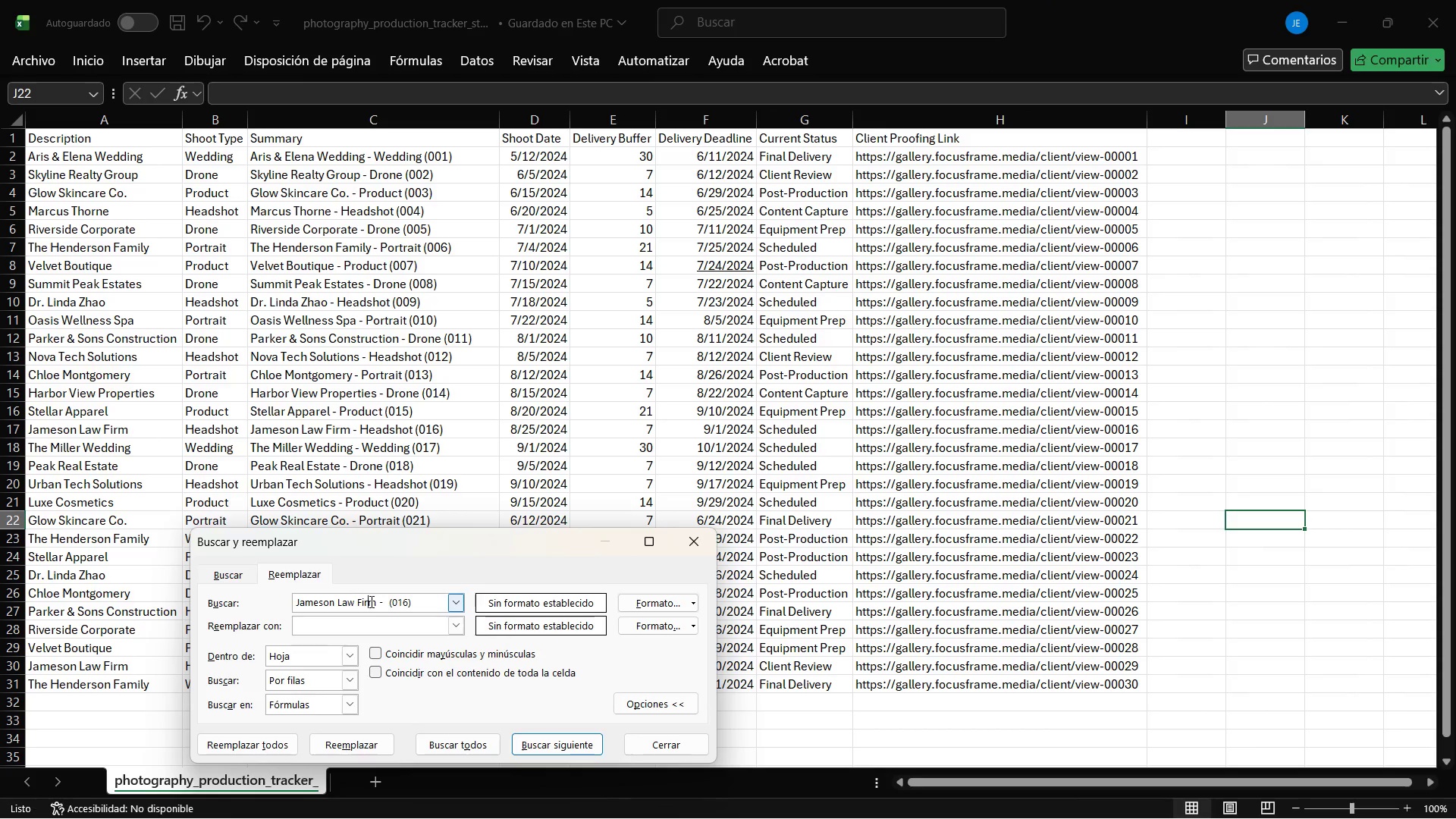 
double_click([370, 601])
 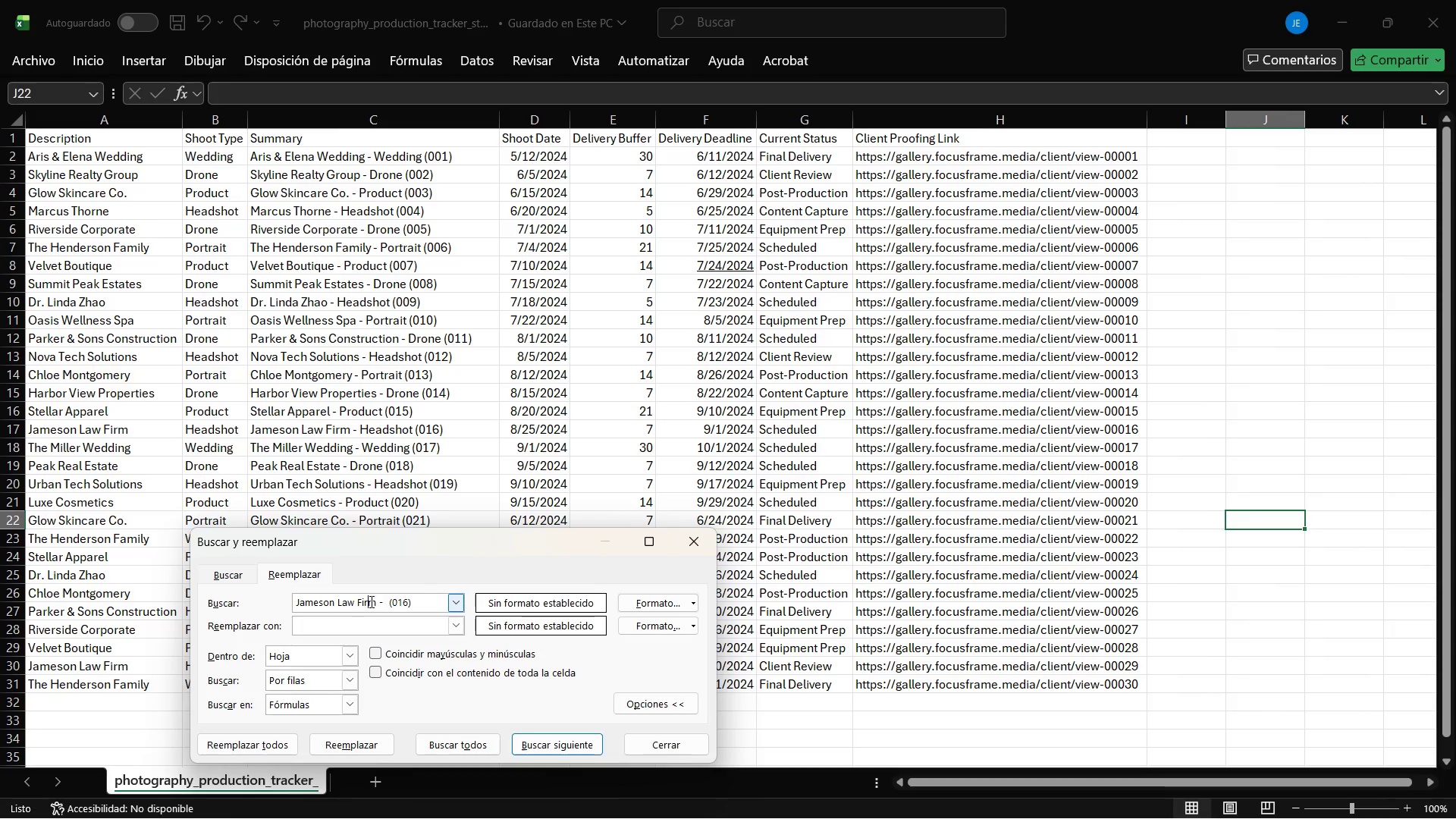 
triple_click([370, 601])
 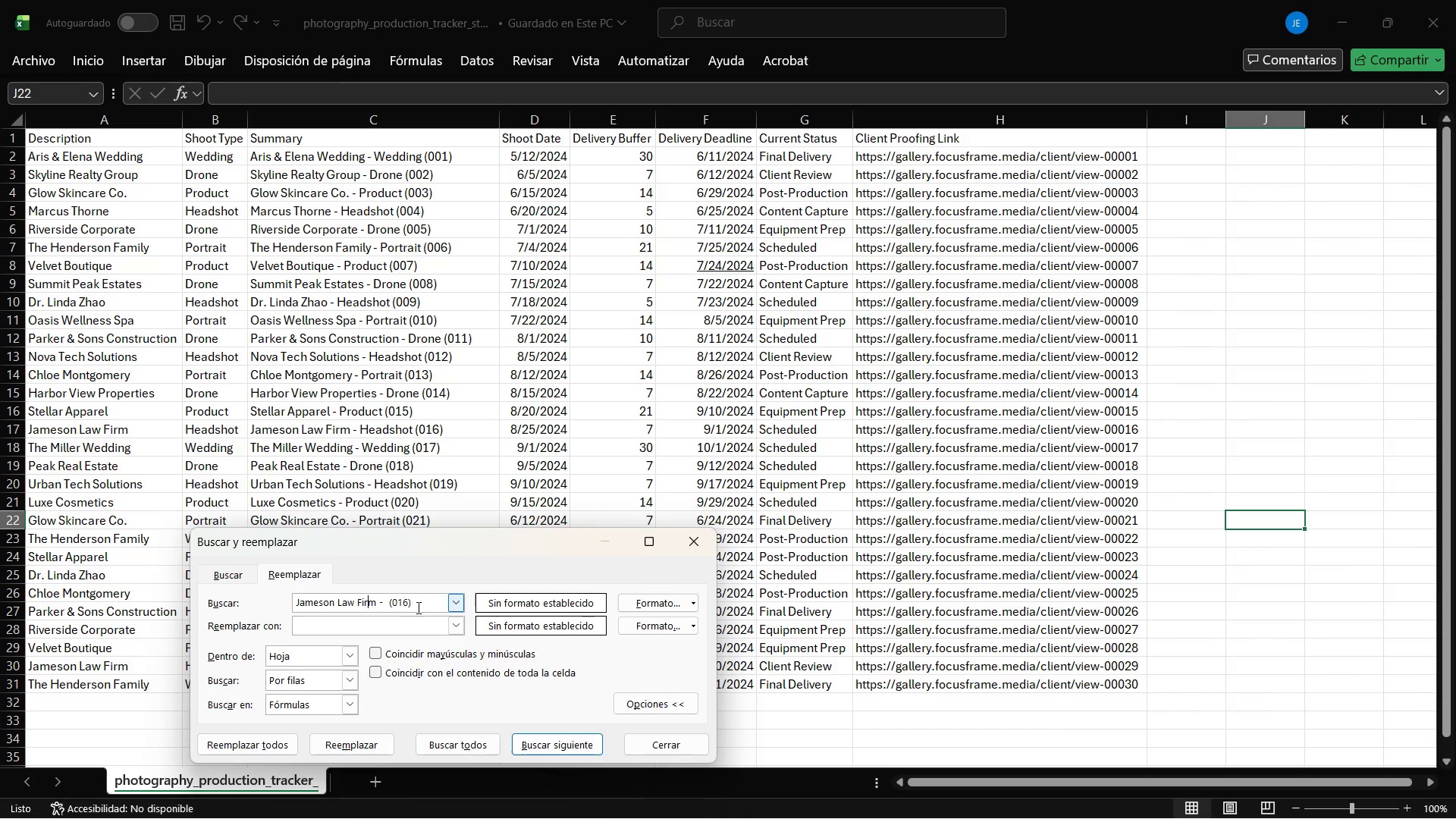 
left_click_drag(start_coordinate=[422, 607], to_coordinate=[0, 570])
 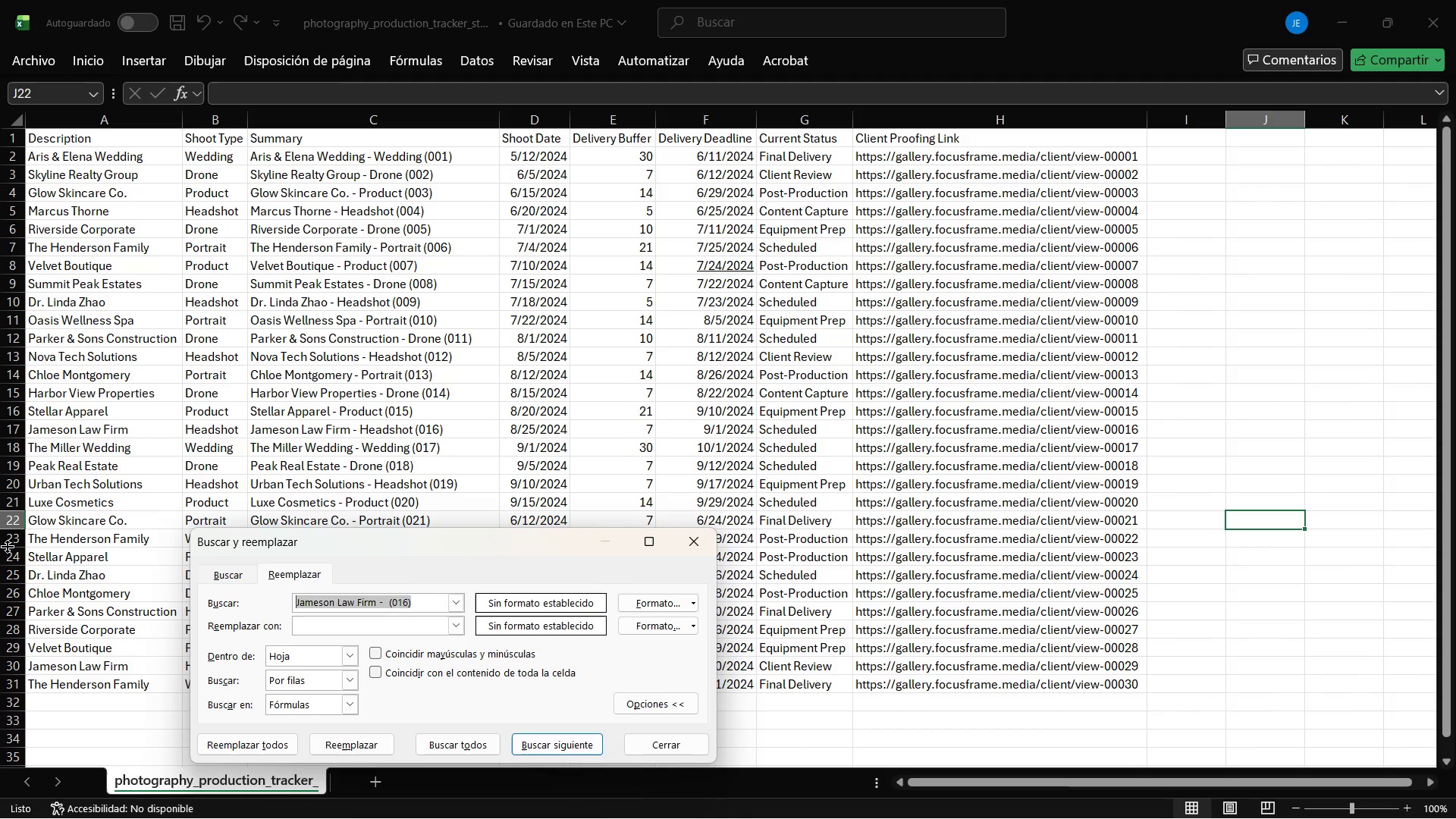 
key(Backspace)
 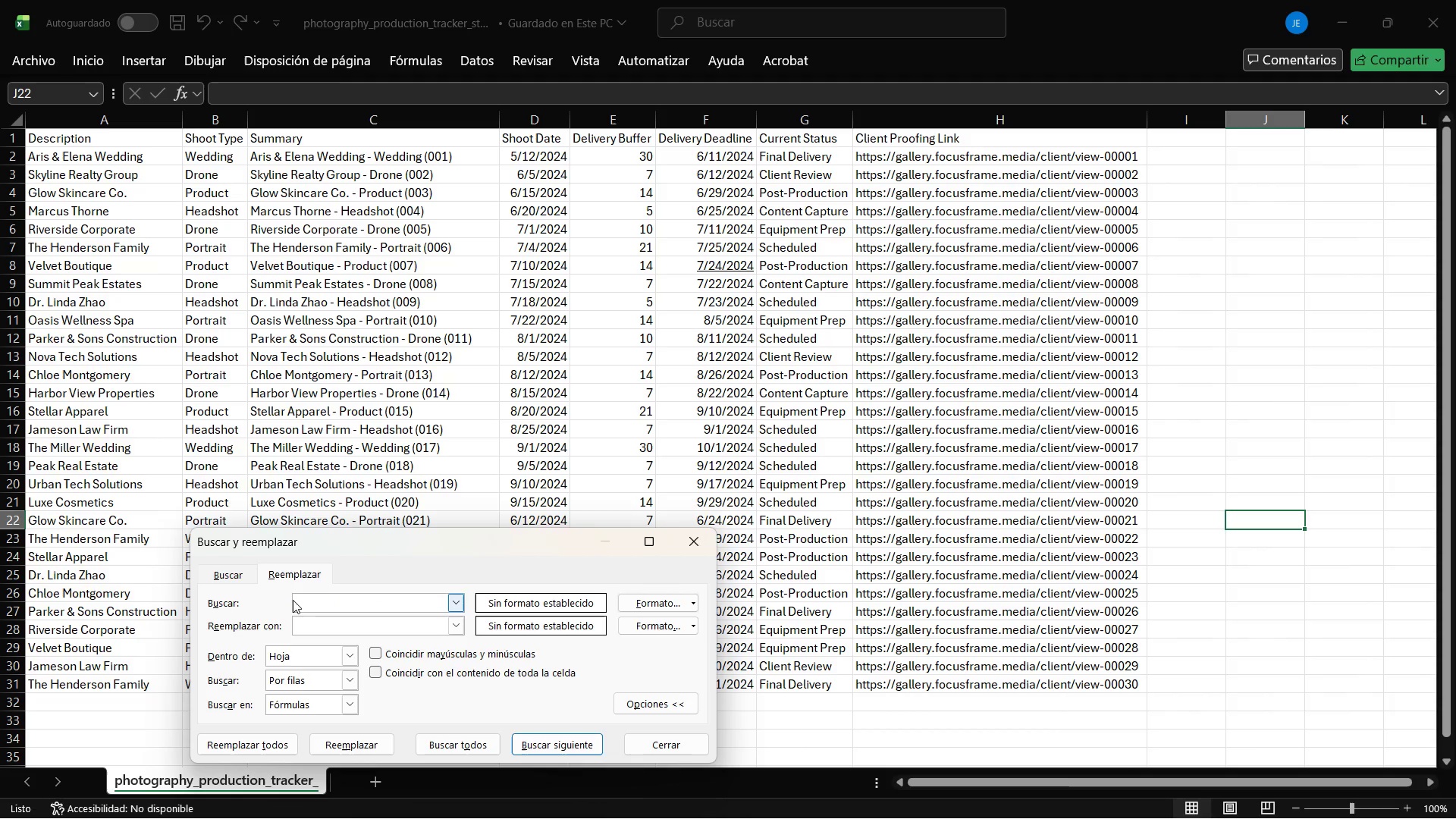 
key(Numpad2)
 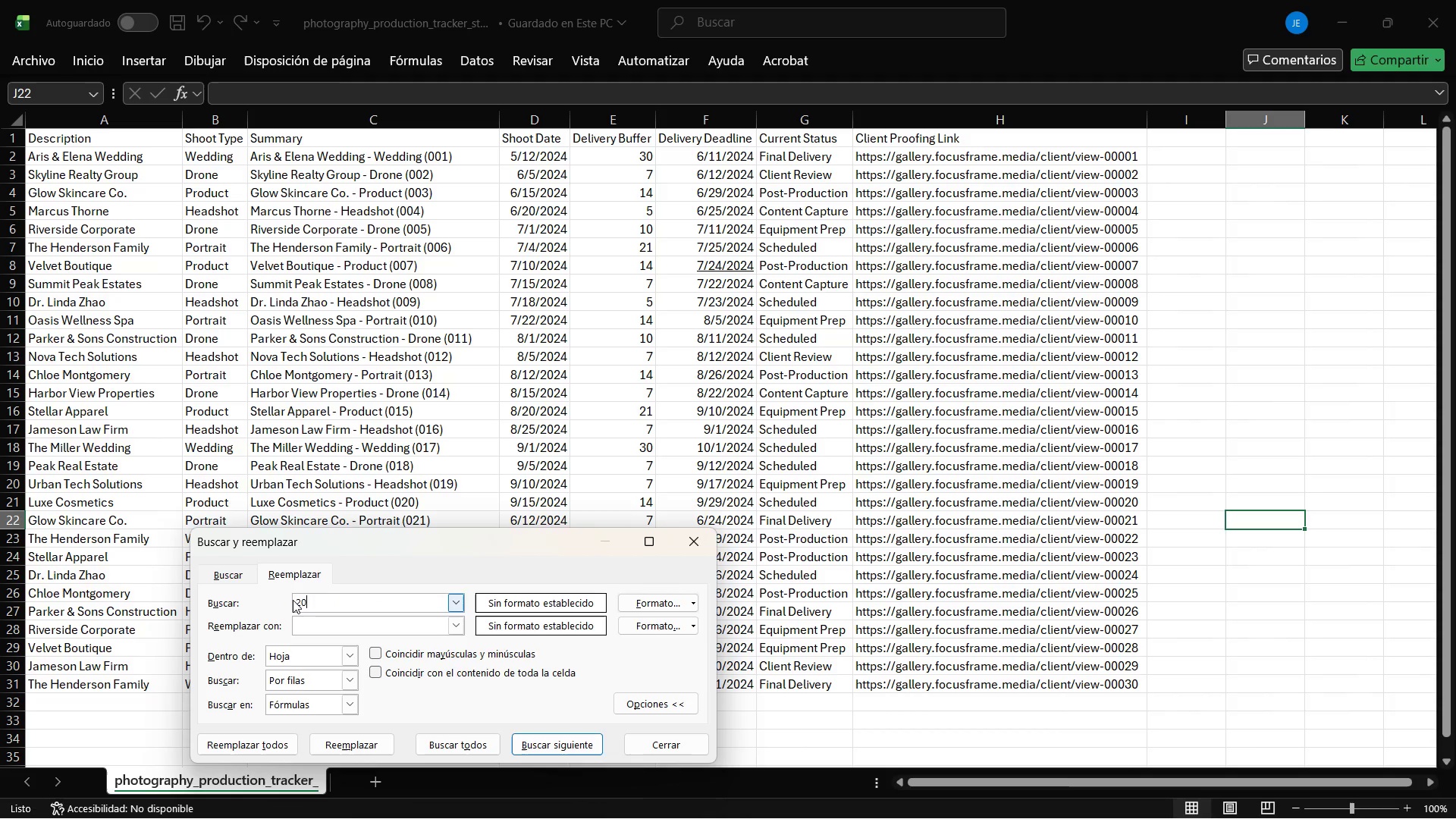 
key(Numpad0)
 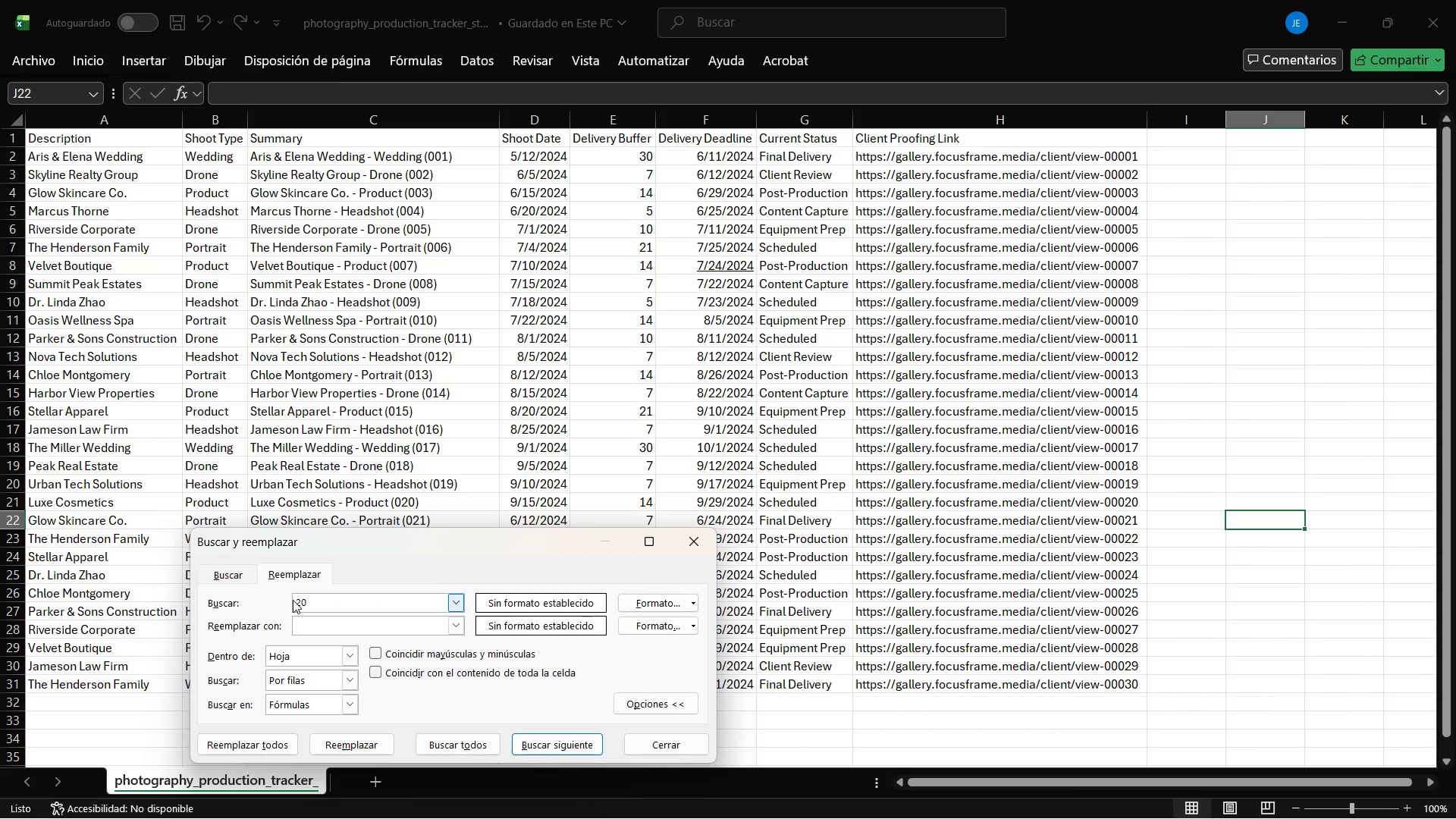 
key(Numpad2)
 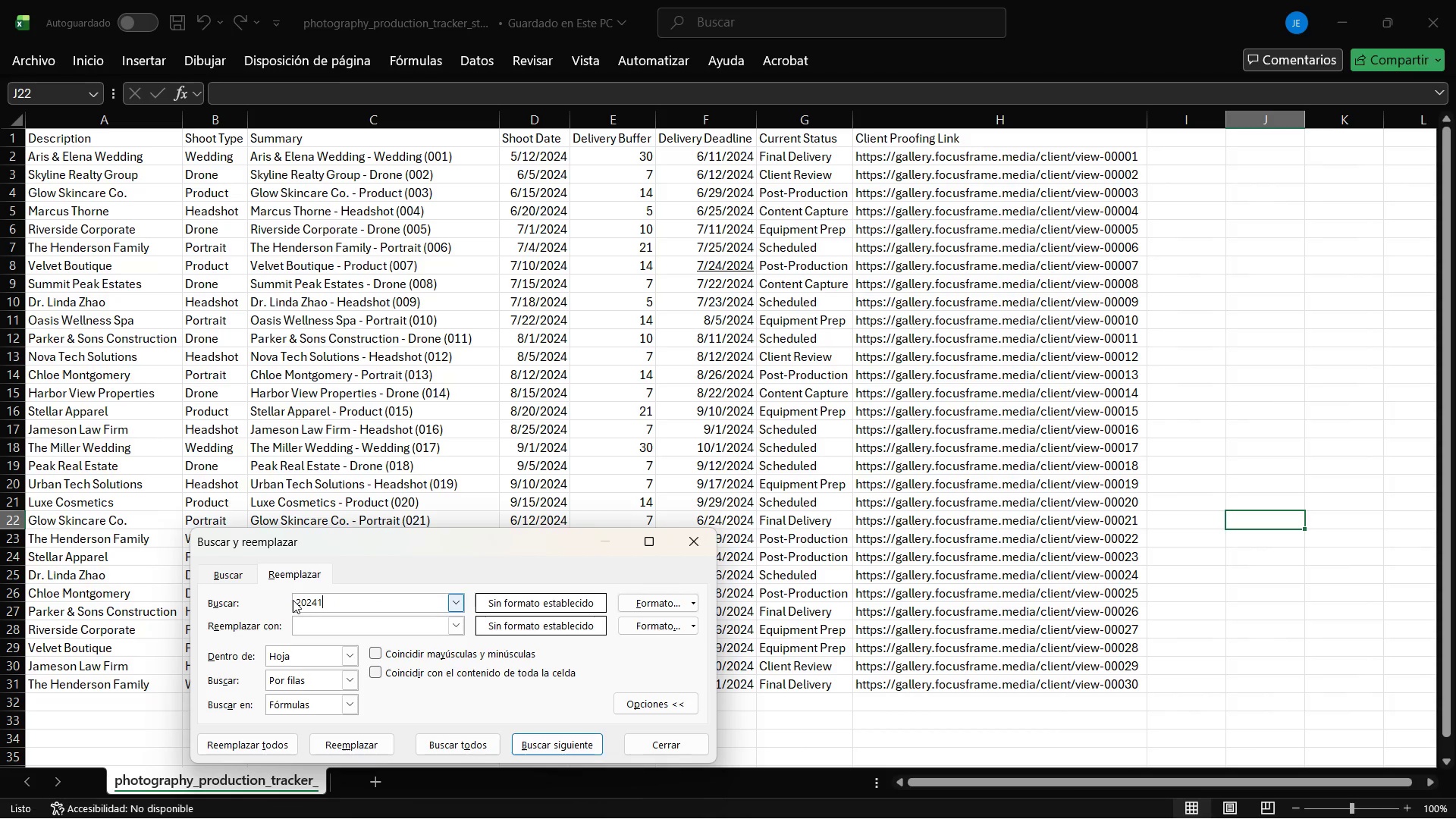 
key(Numpad4)
 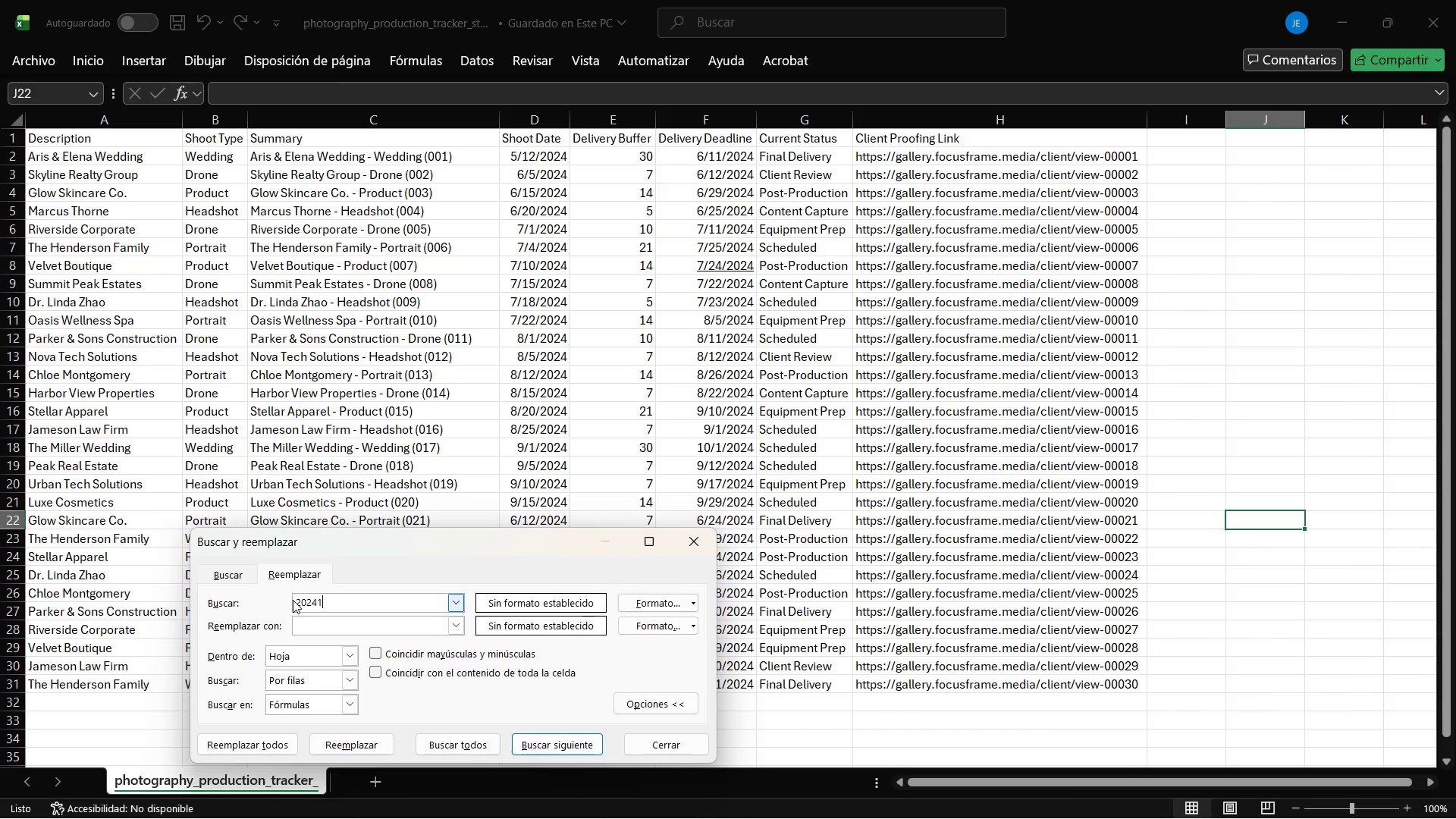 
key(Numpad1)
 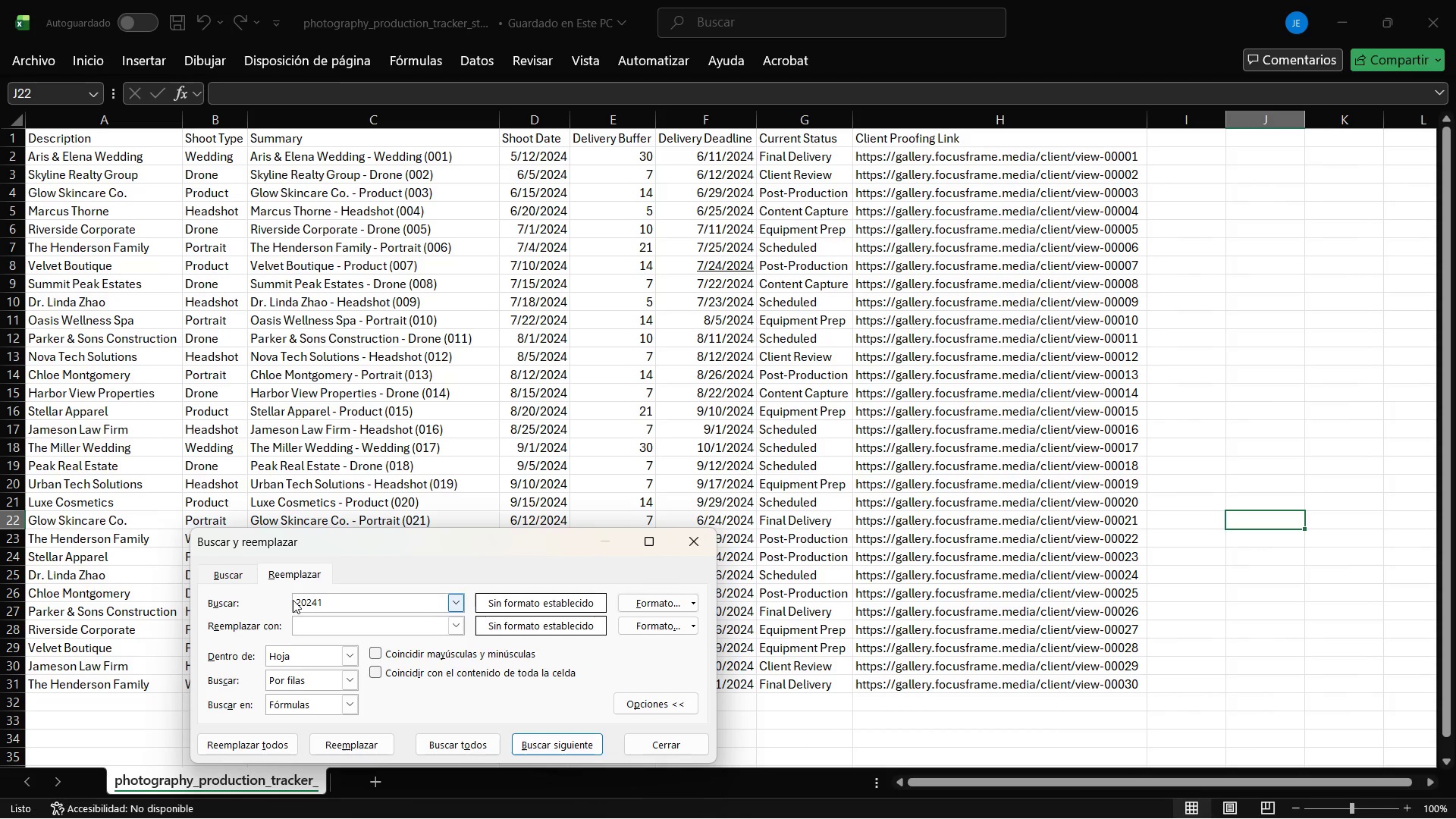 
key(Backspace)
 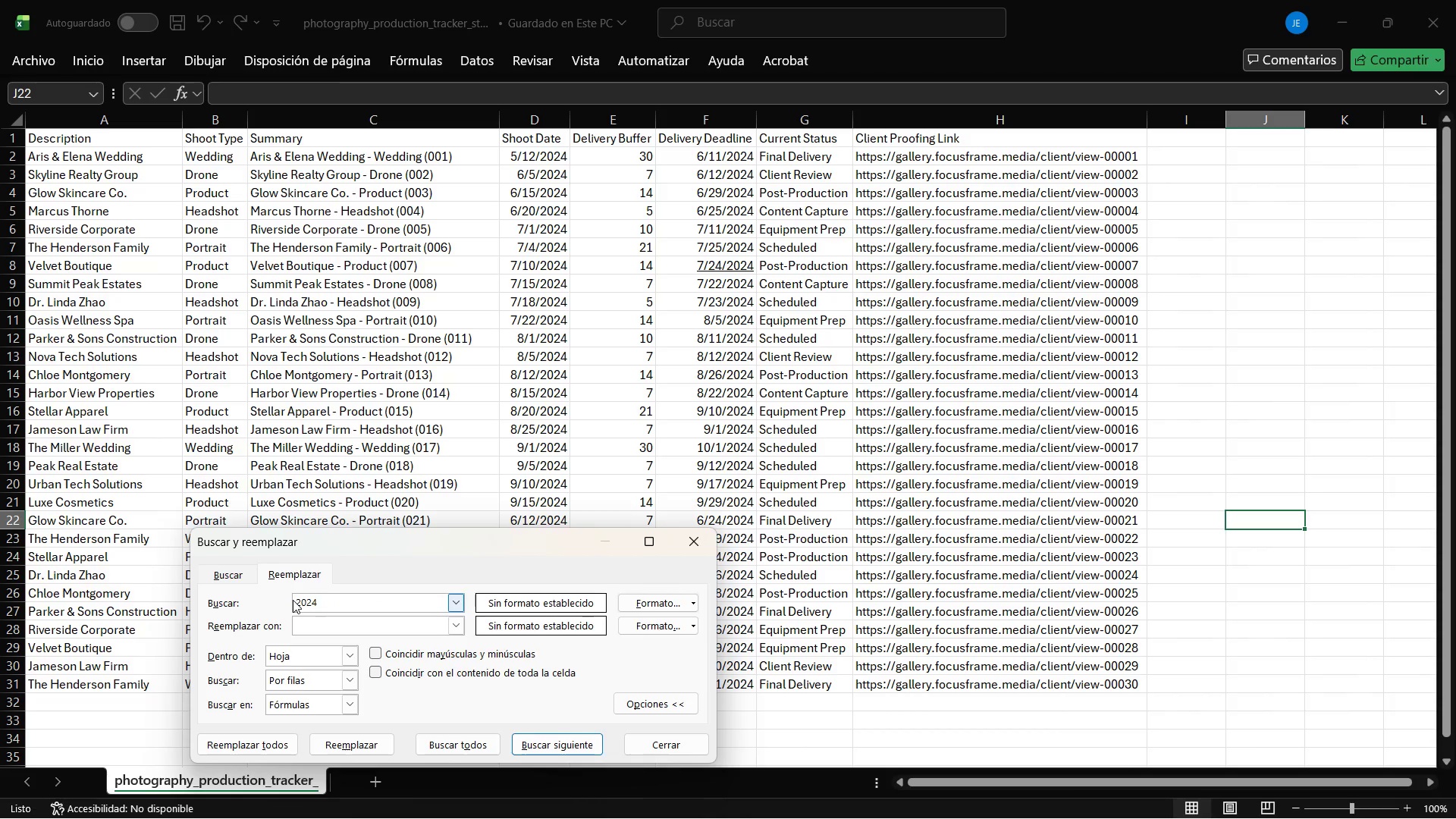 
key(NumpadEnter)
 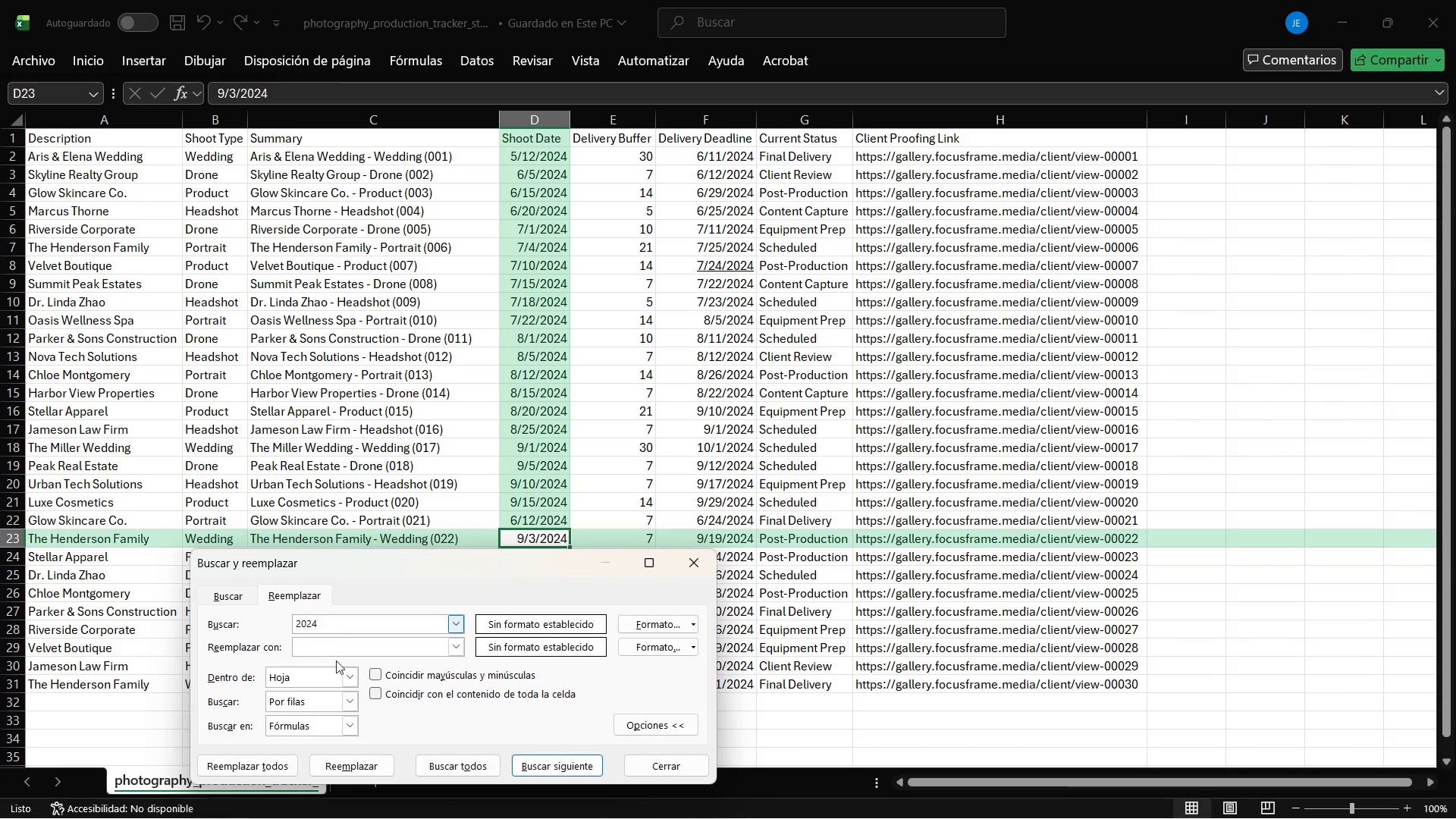 
left_click([334, 648])
 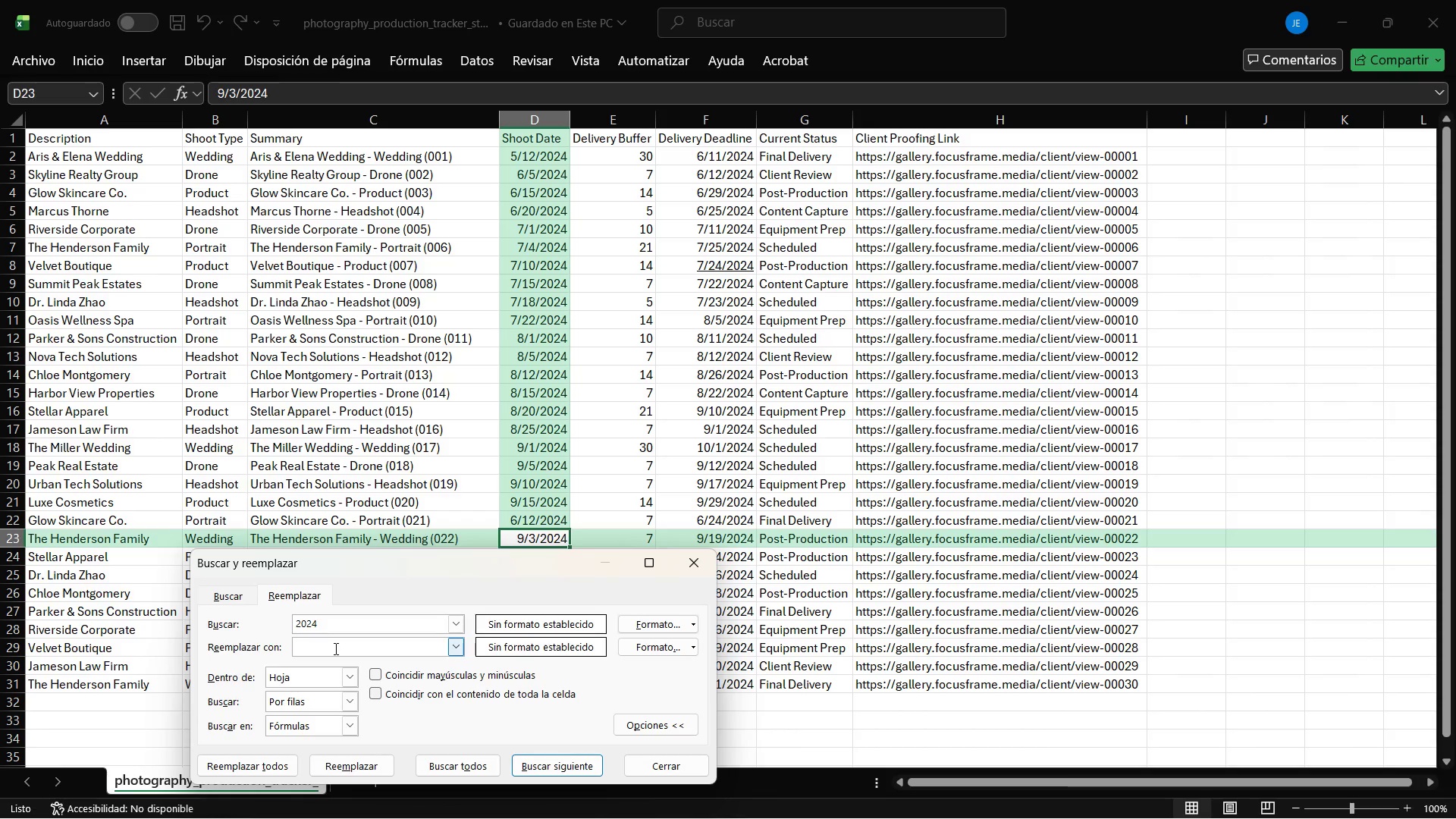 
key(Numpad2)
 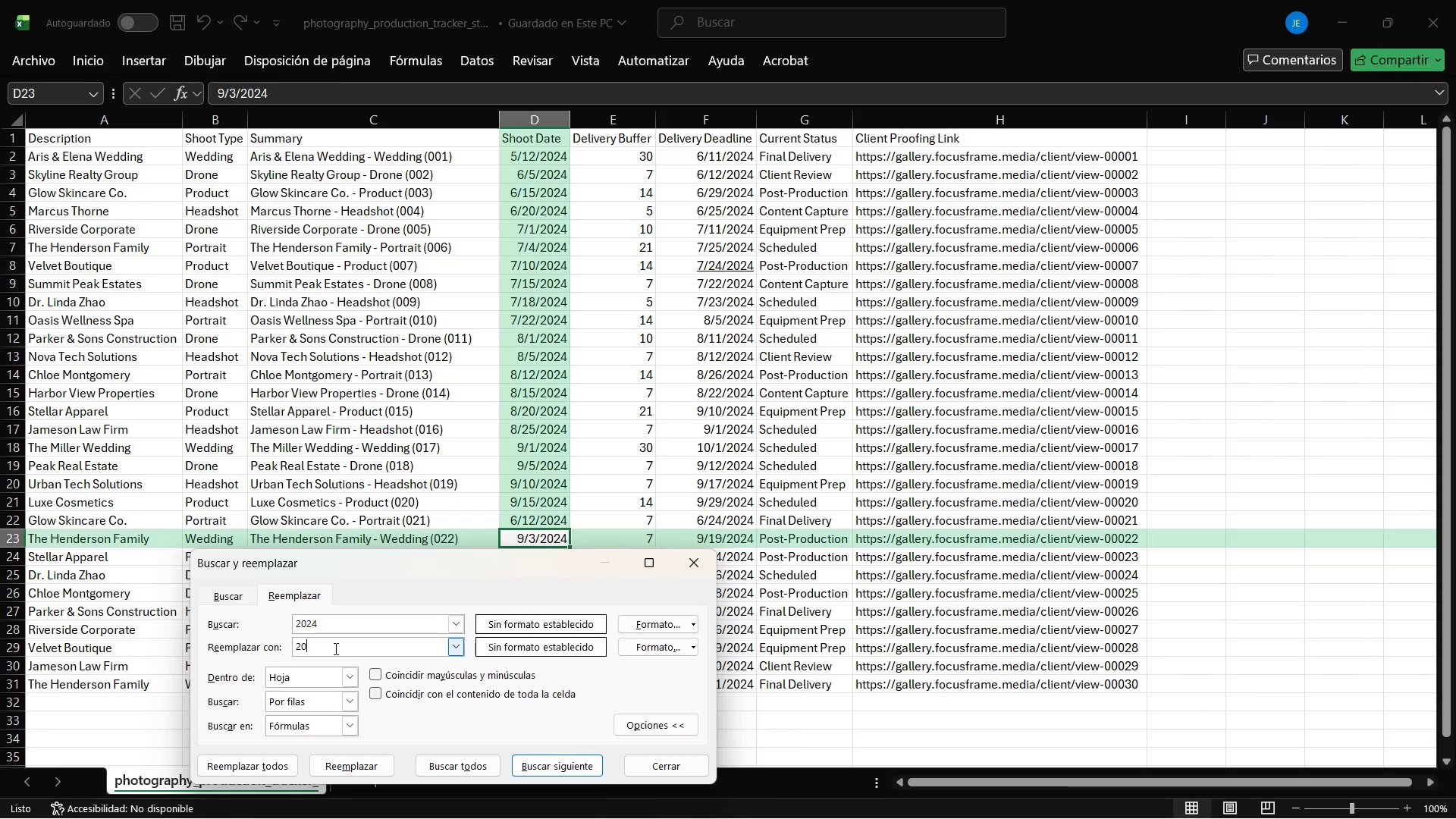 
key(Numpad0)
 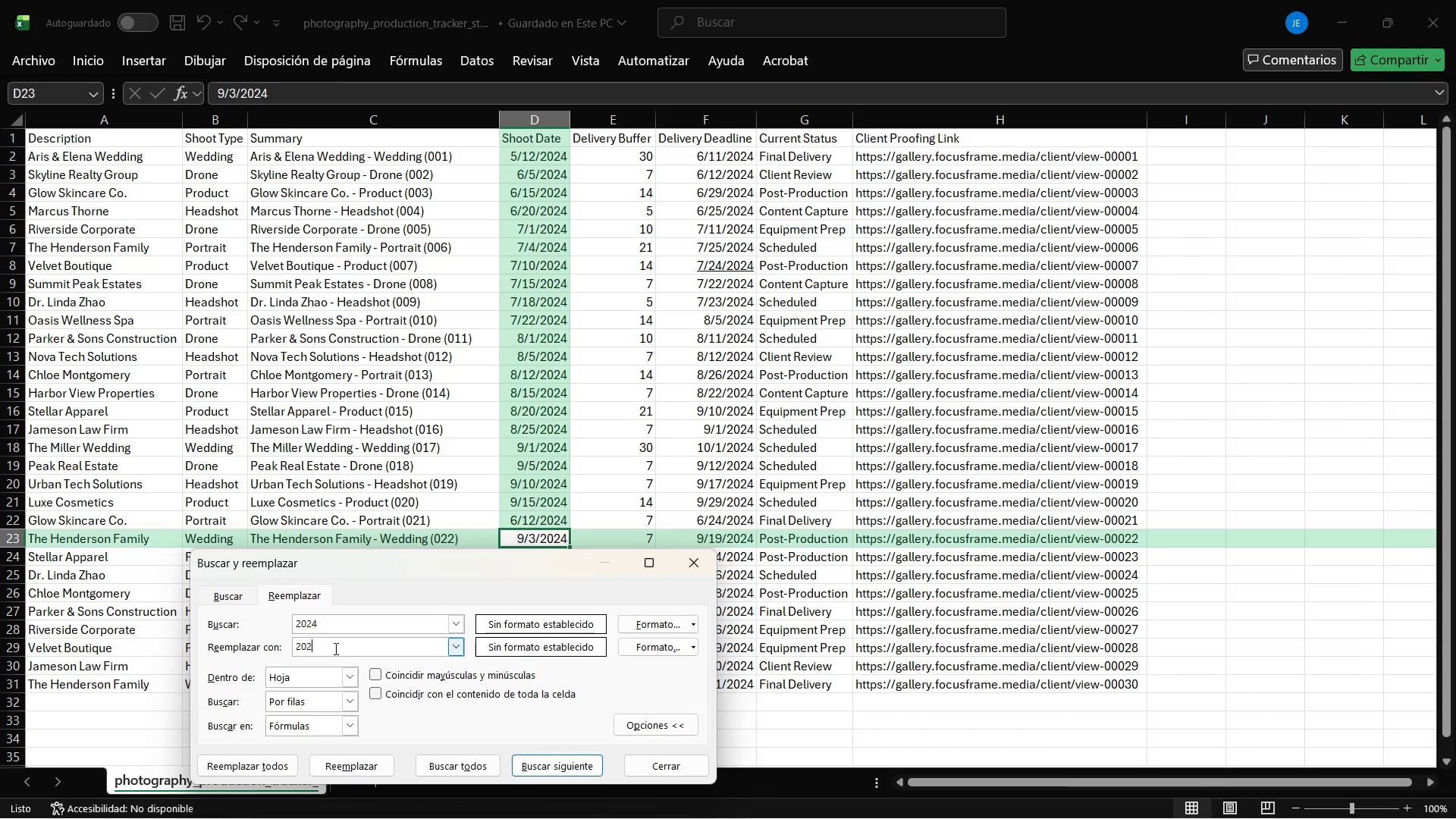 
key(Numpad2)
 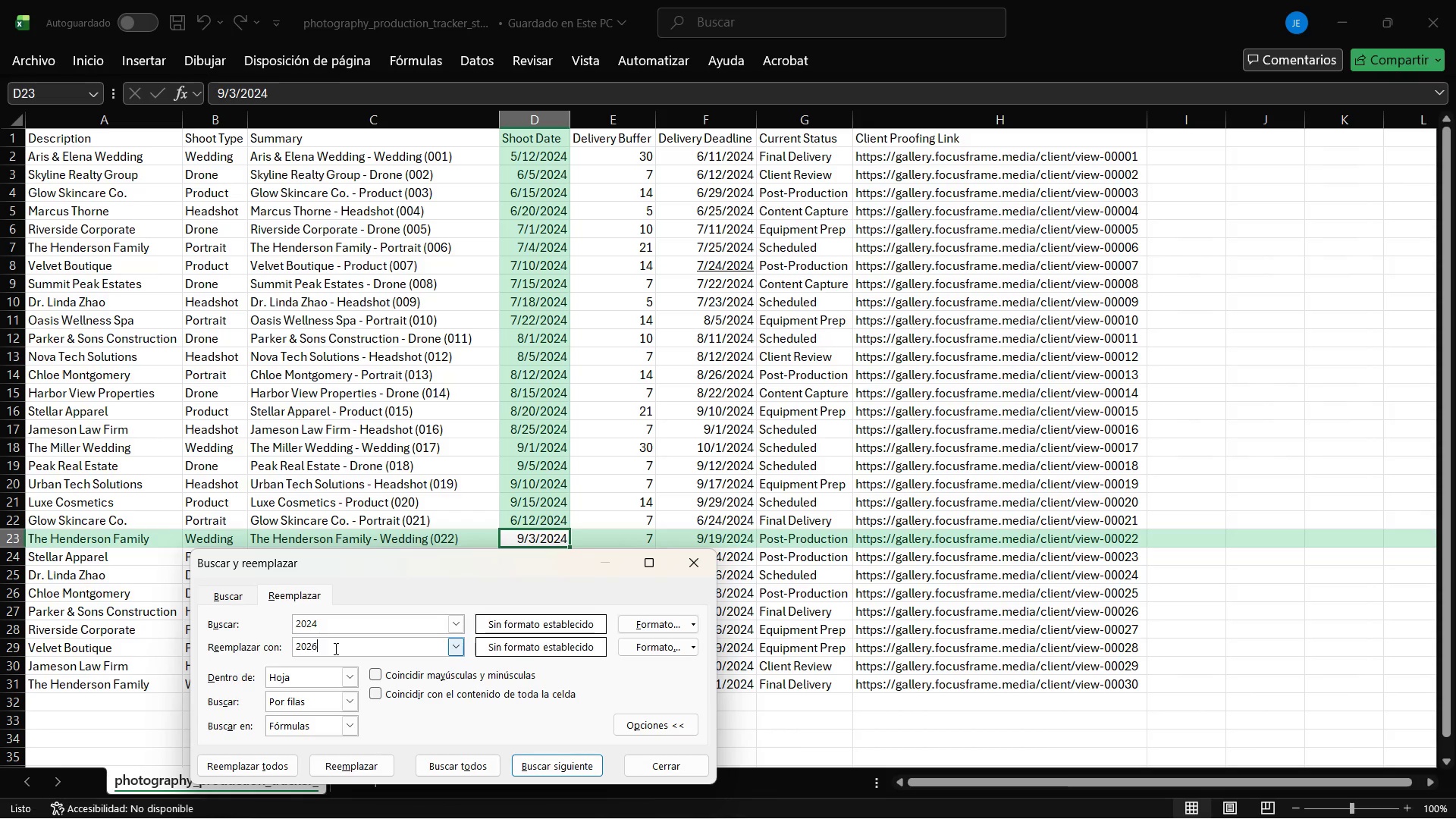 
key(Numpad6)
 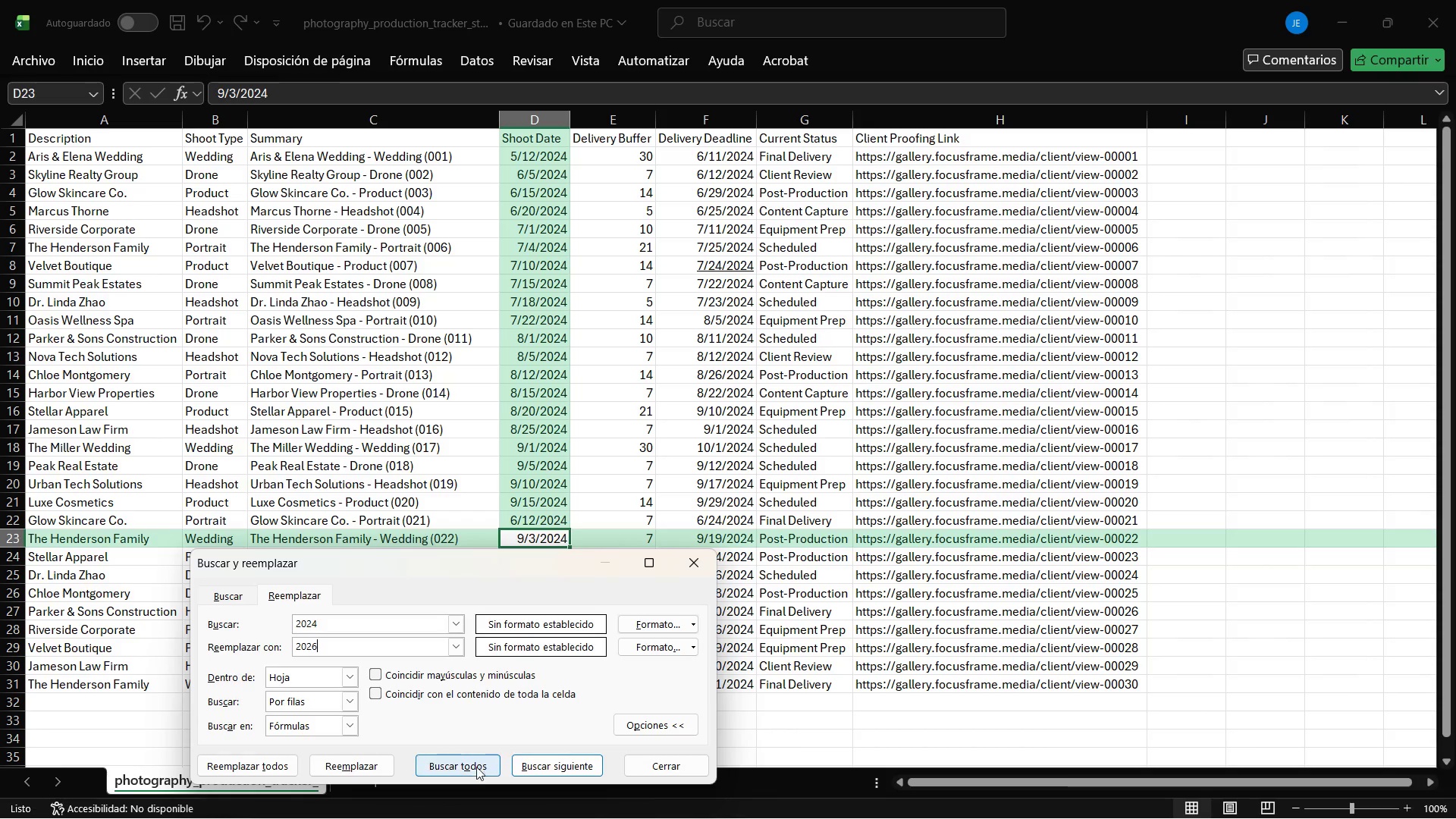 
left_click([473, 767])
 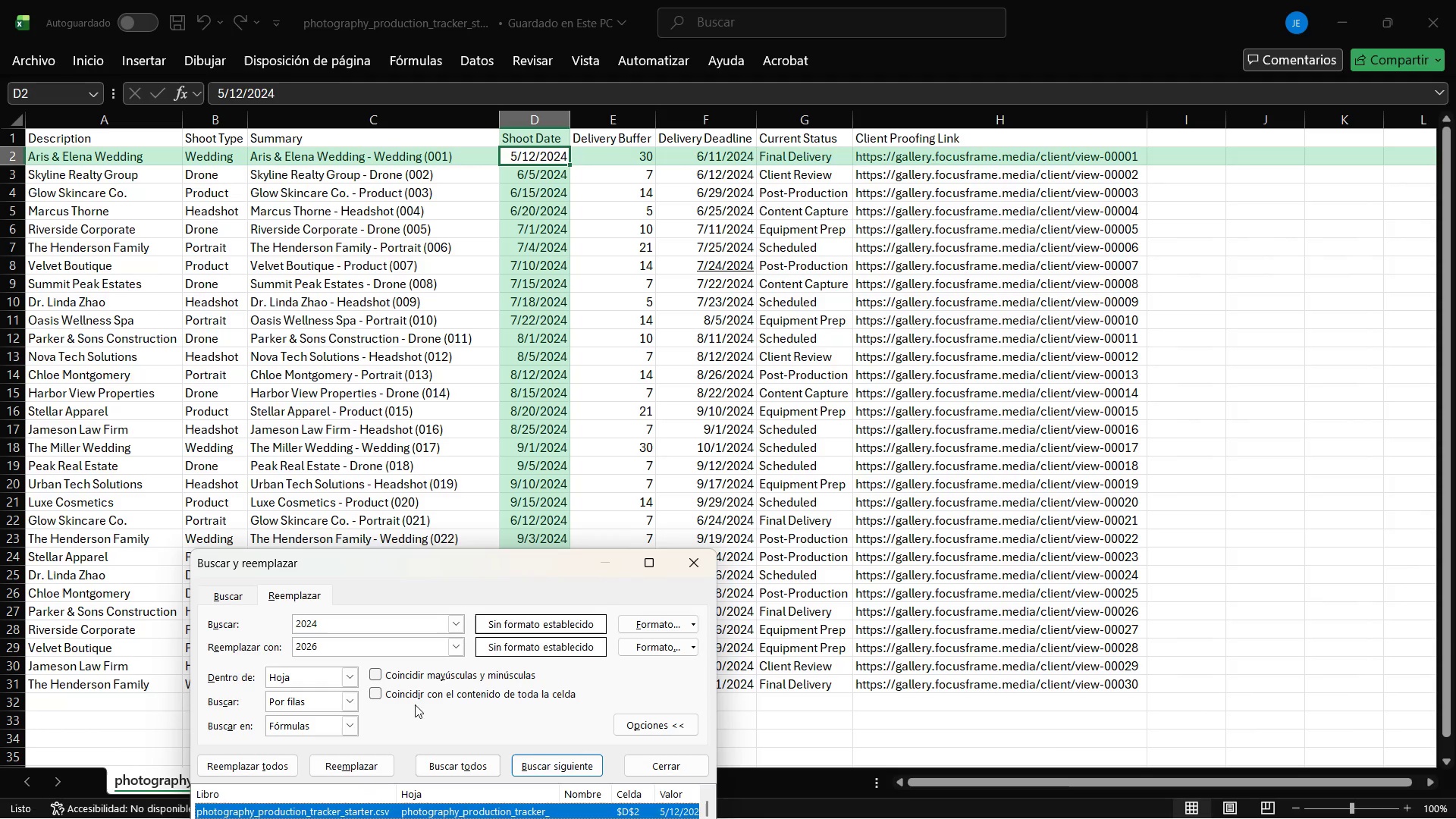 
scroll: coordinate [454, 680], scroll_direction: down, amount: 4.0
 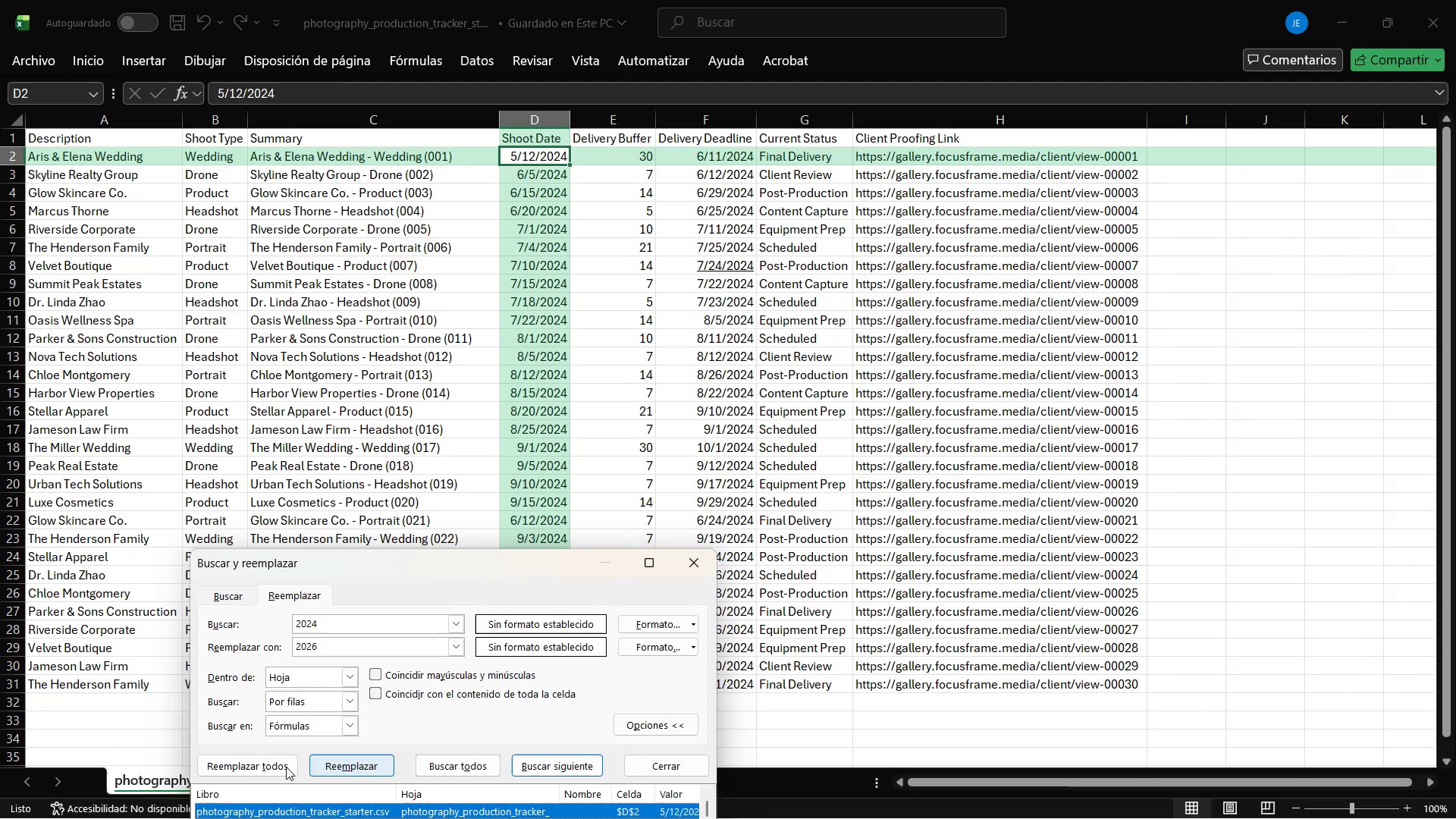 
left_click([280, 767])
 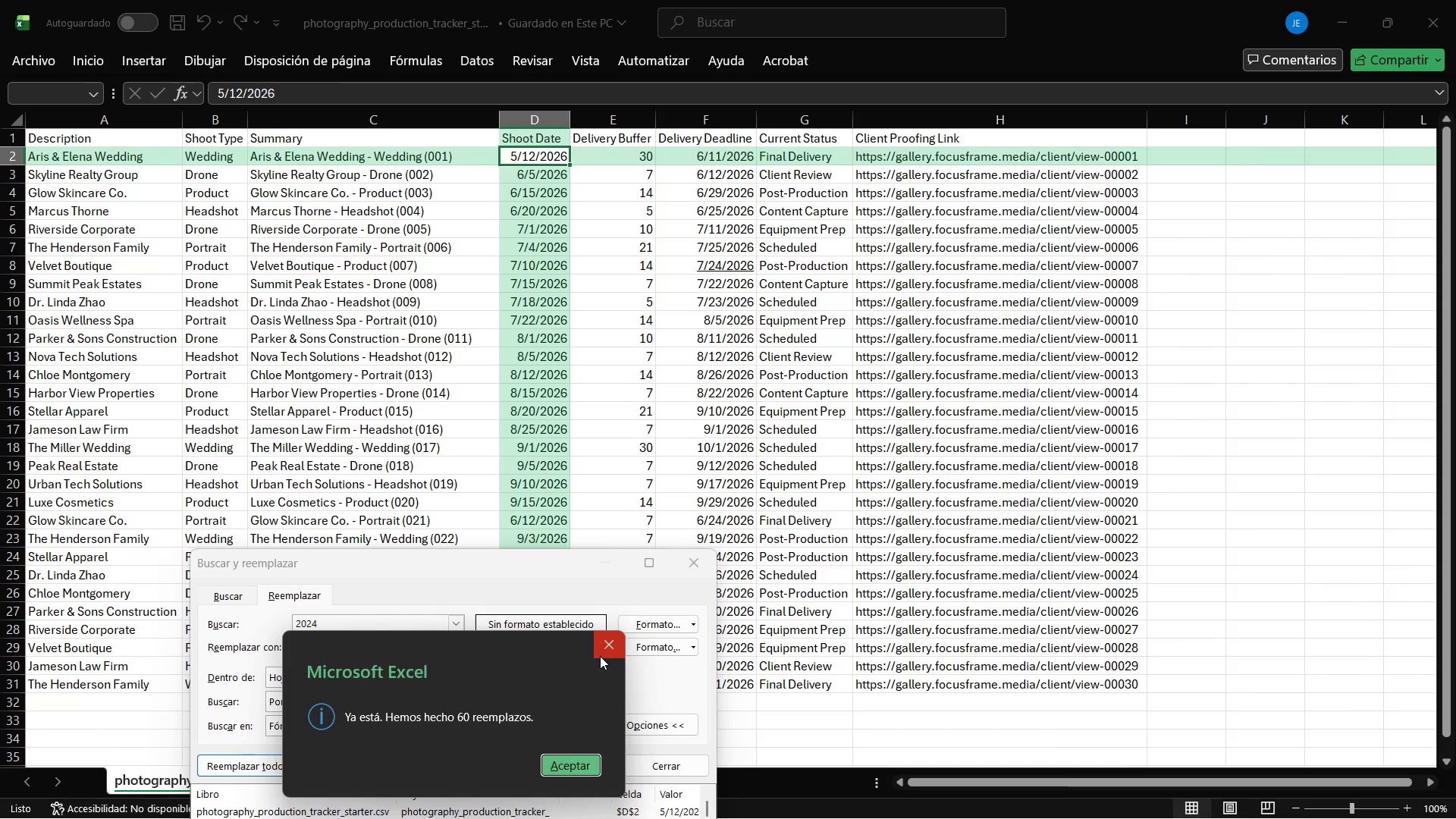 
left_click([606, 639])
 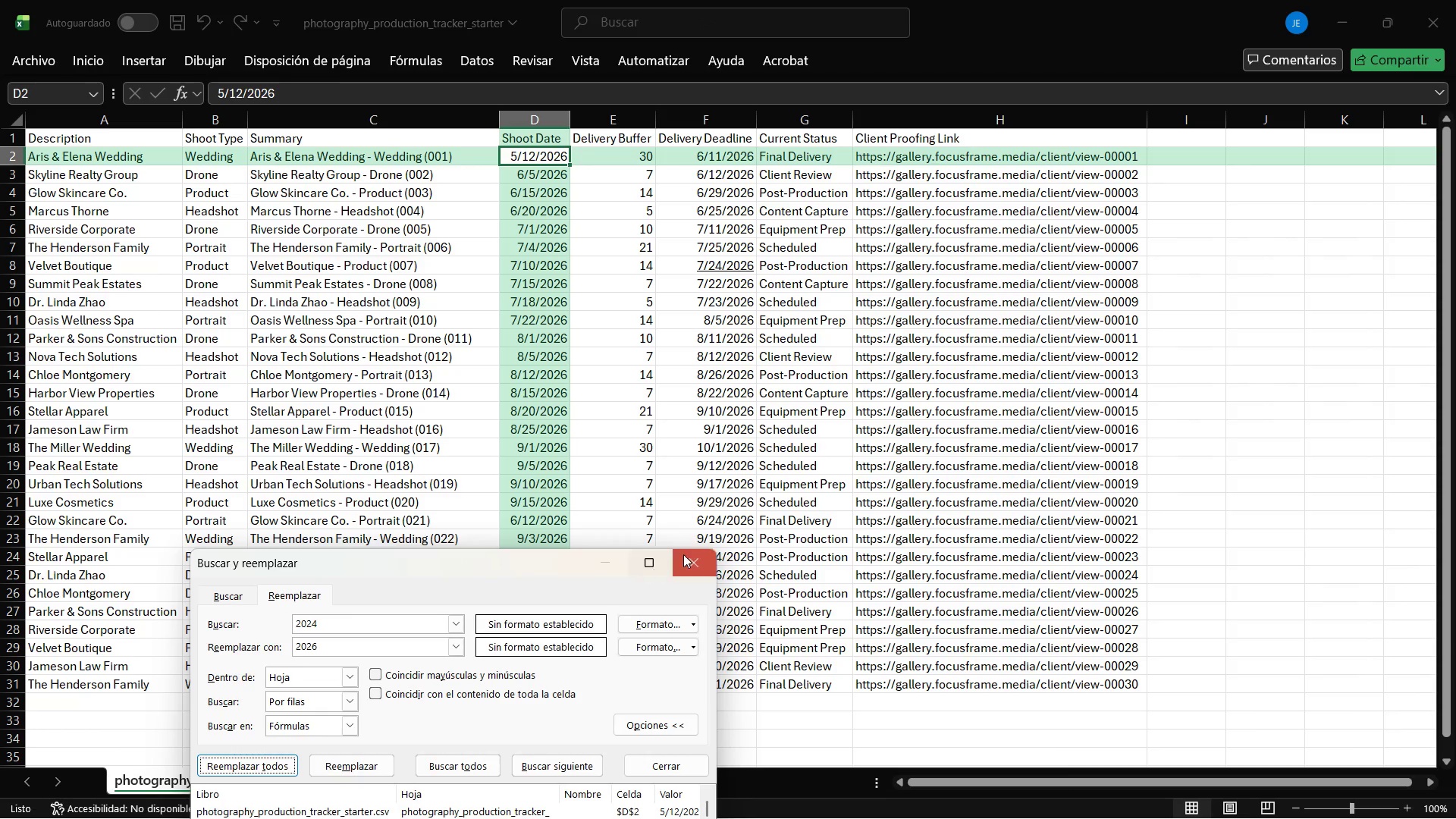 
left_click([686, 564])
 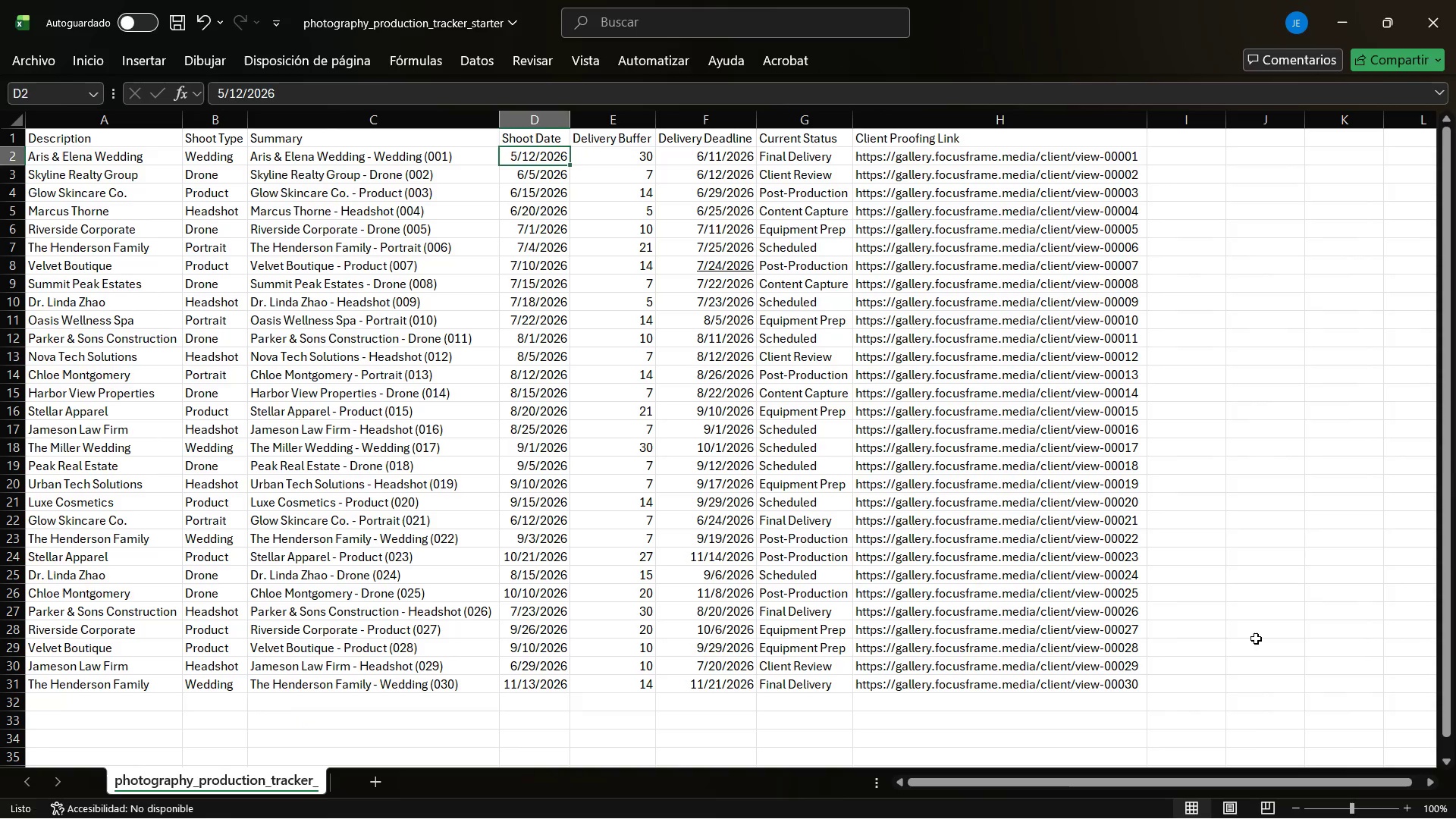 
left_click([1256, 639])
 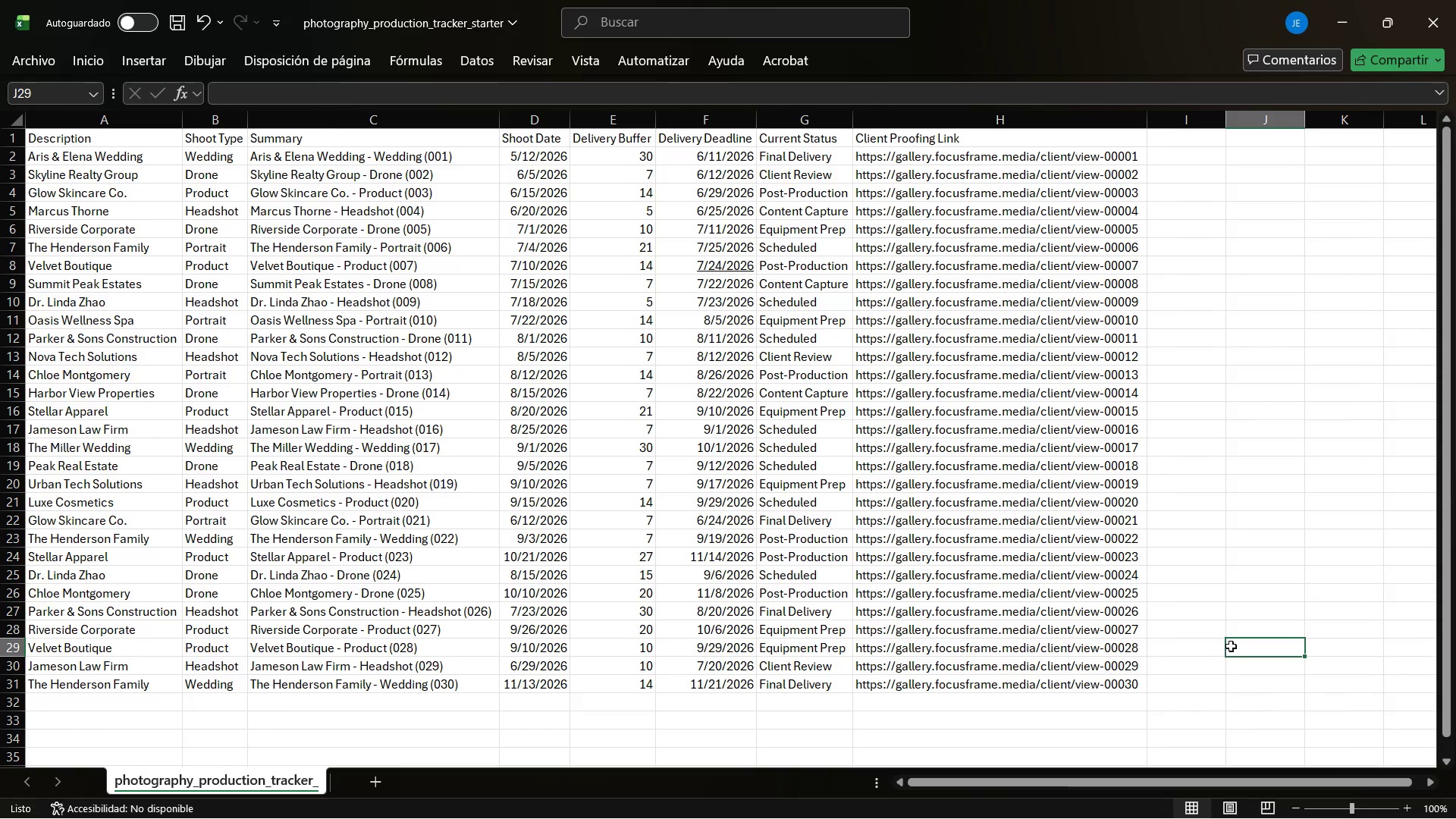 
scroll: coordinate [1231, 646], scroll_direction: up, amount: 5.0
 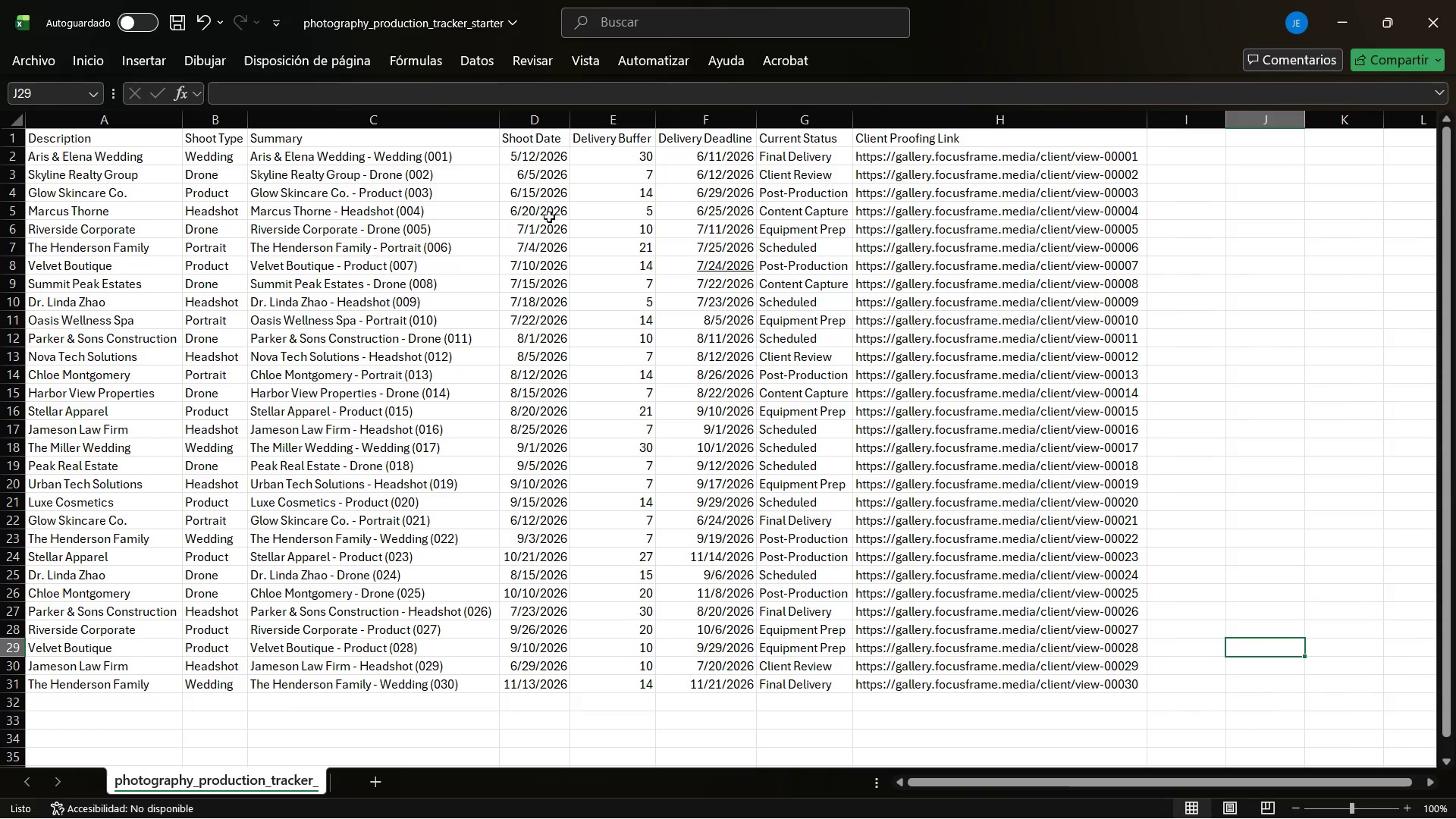 
key(Alt+AltLeft)
 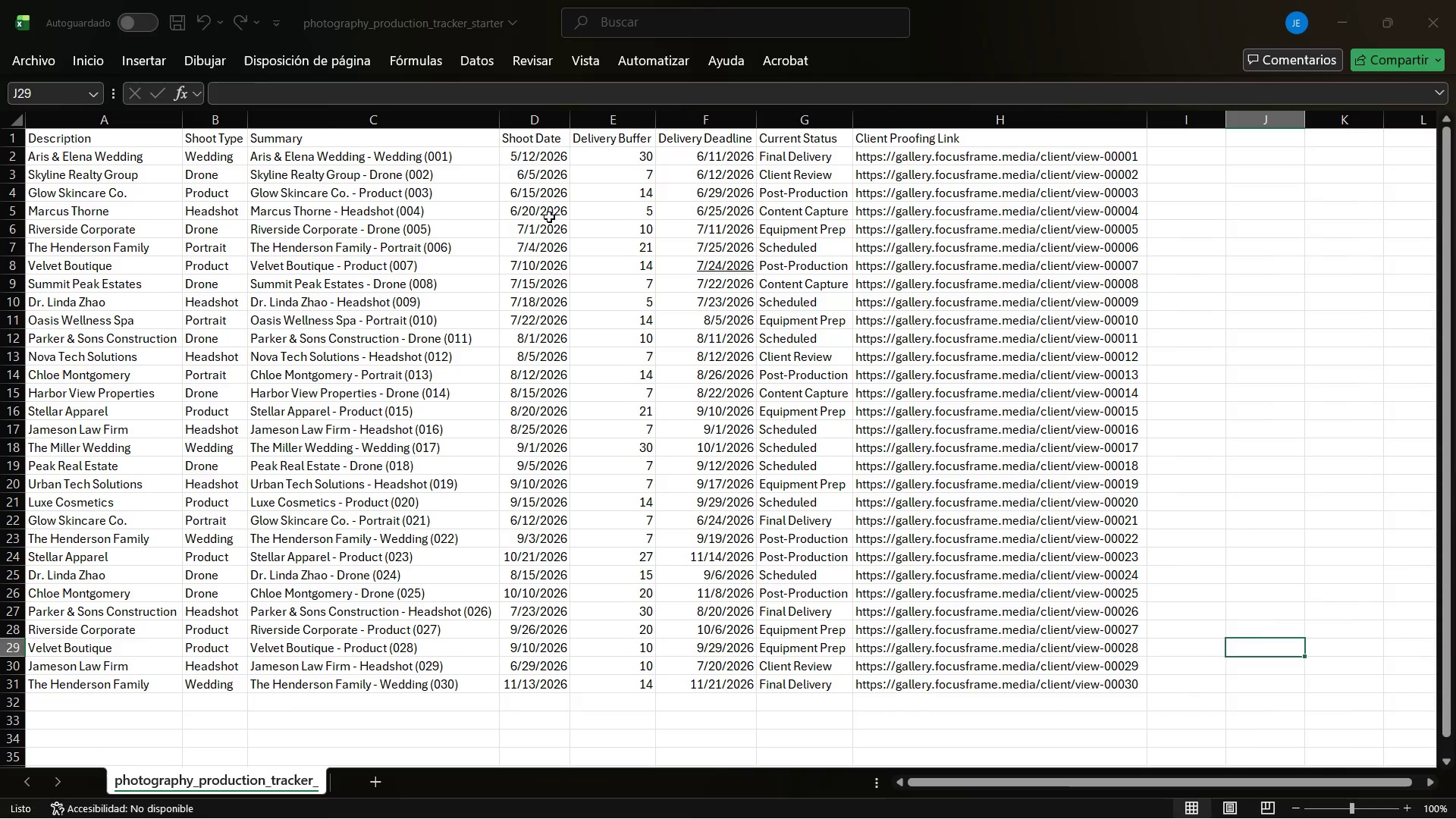 
key(Alt+Tab)
 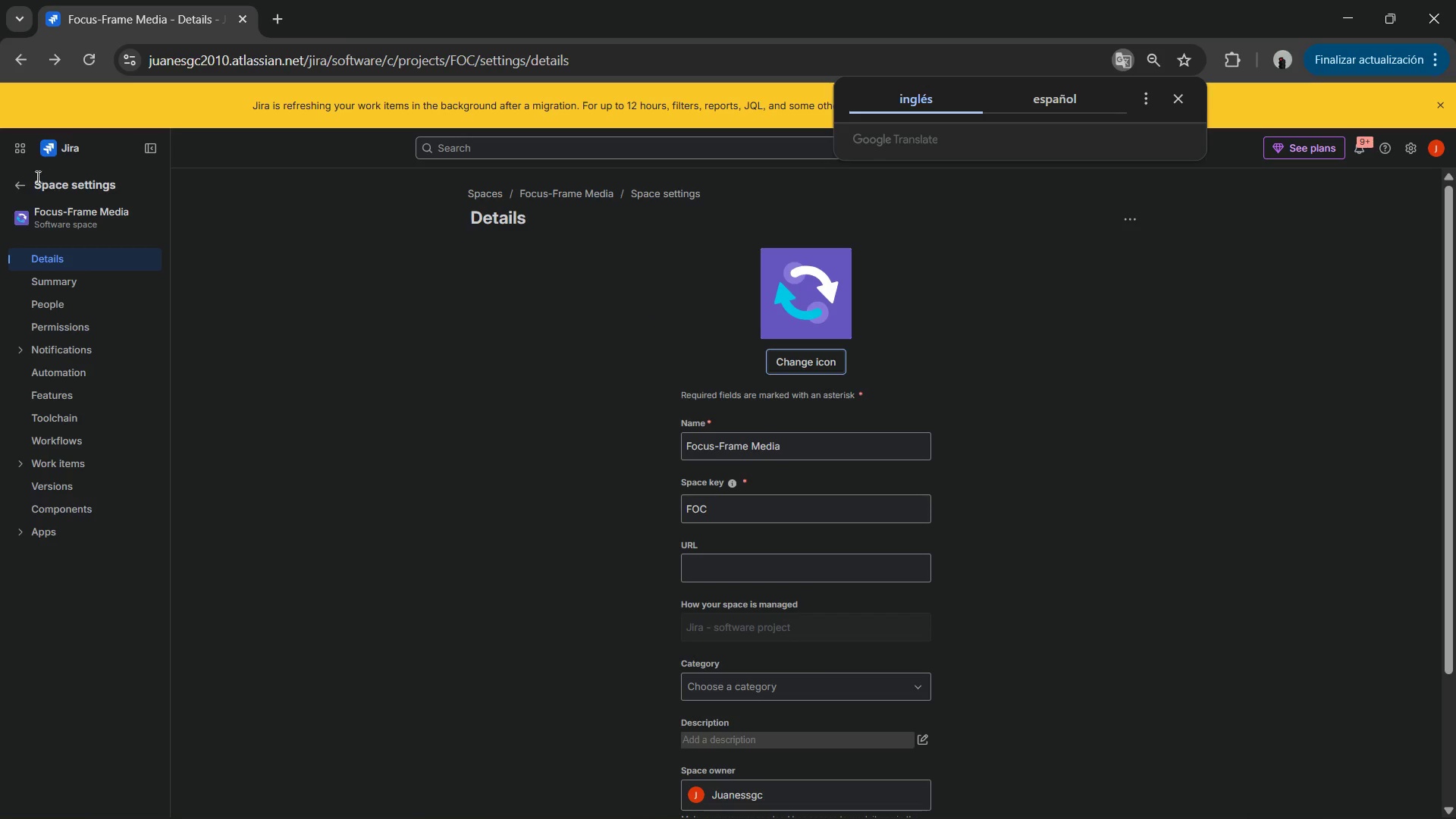 
left_click([27, 180])
 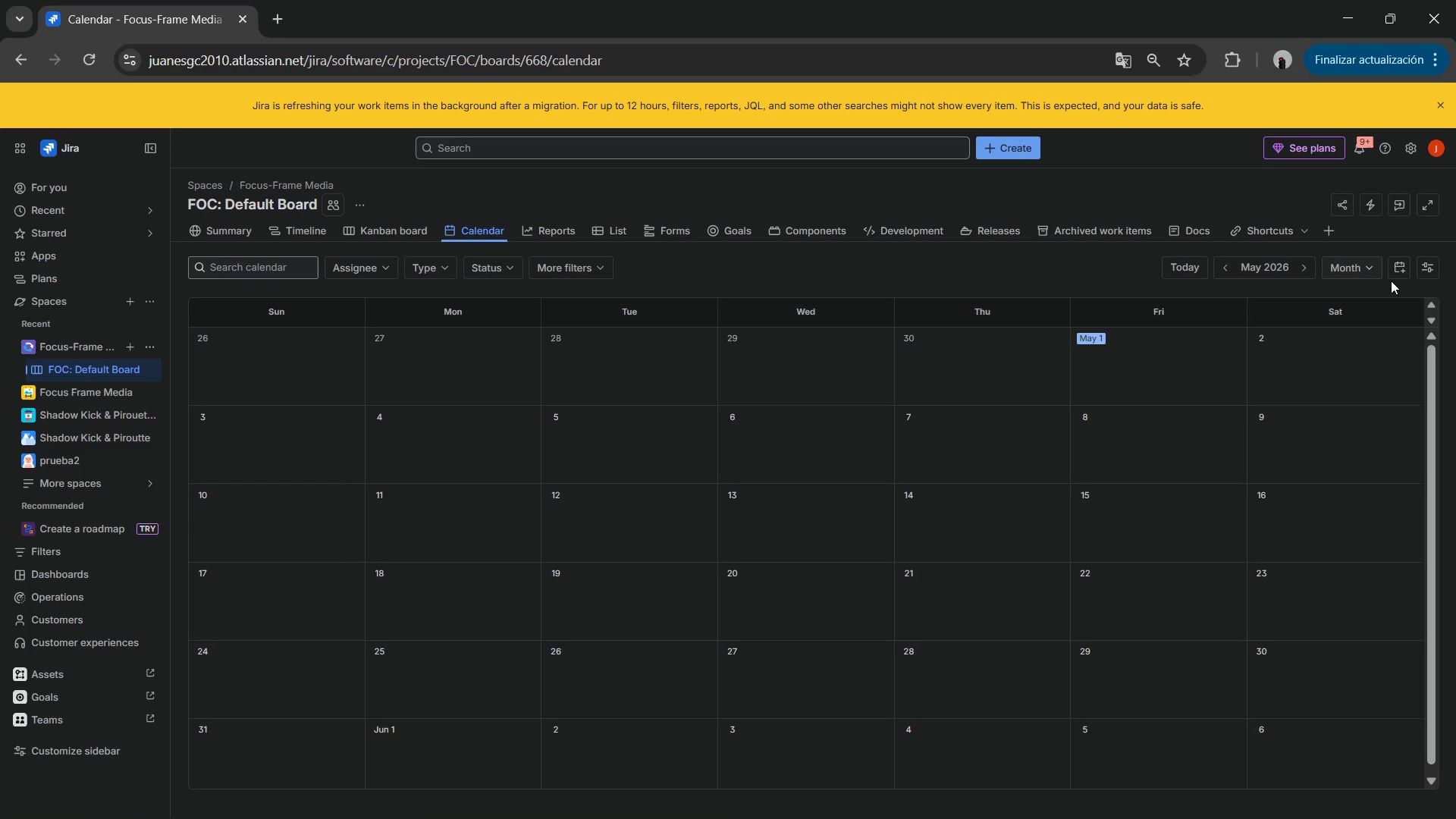 
wait(5.84)
 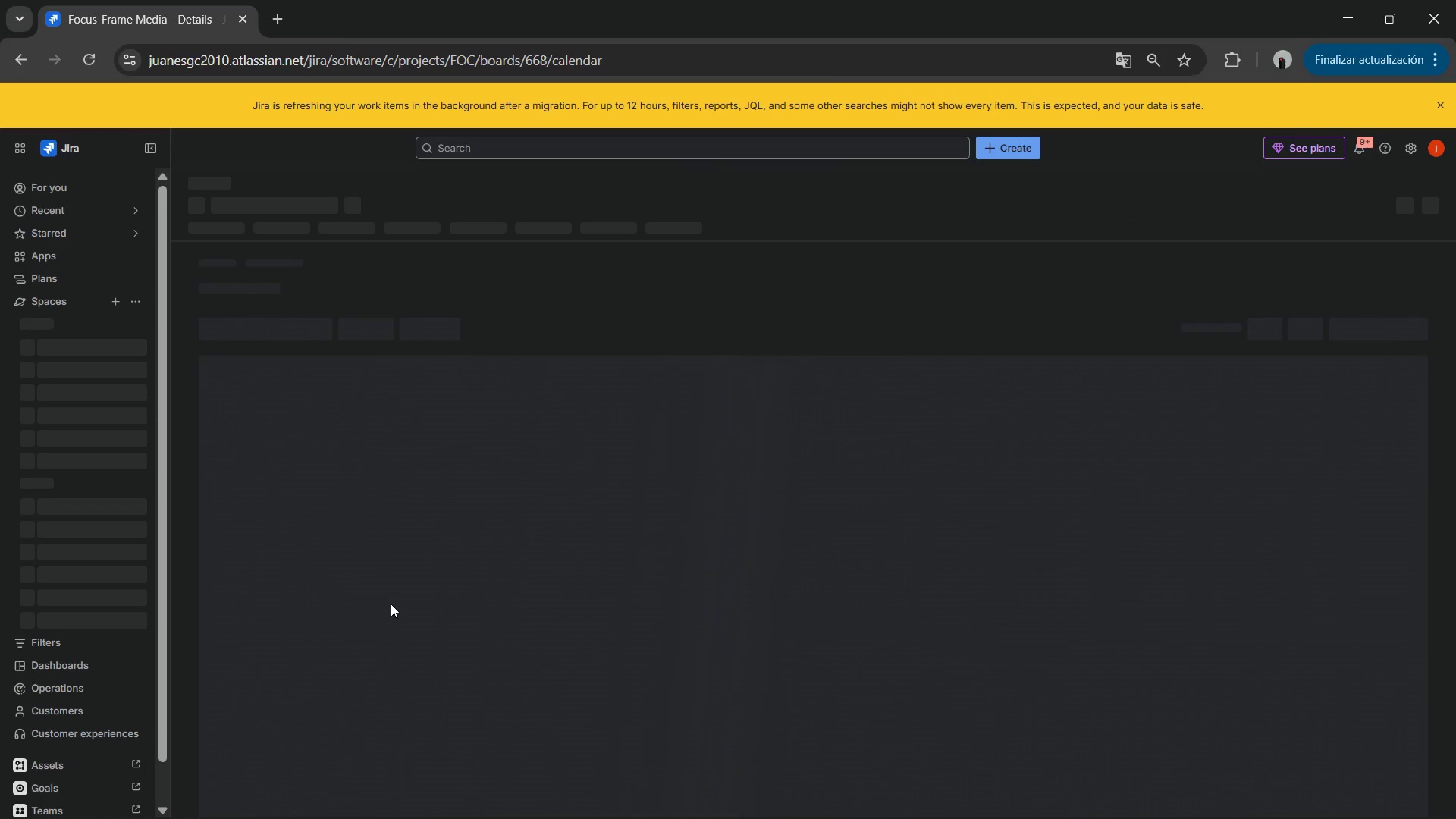 
left_click([1404, 268])
 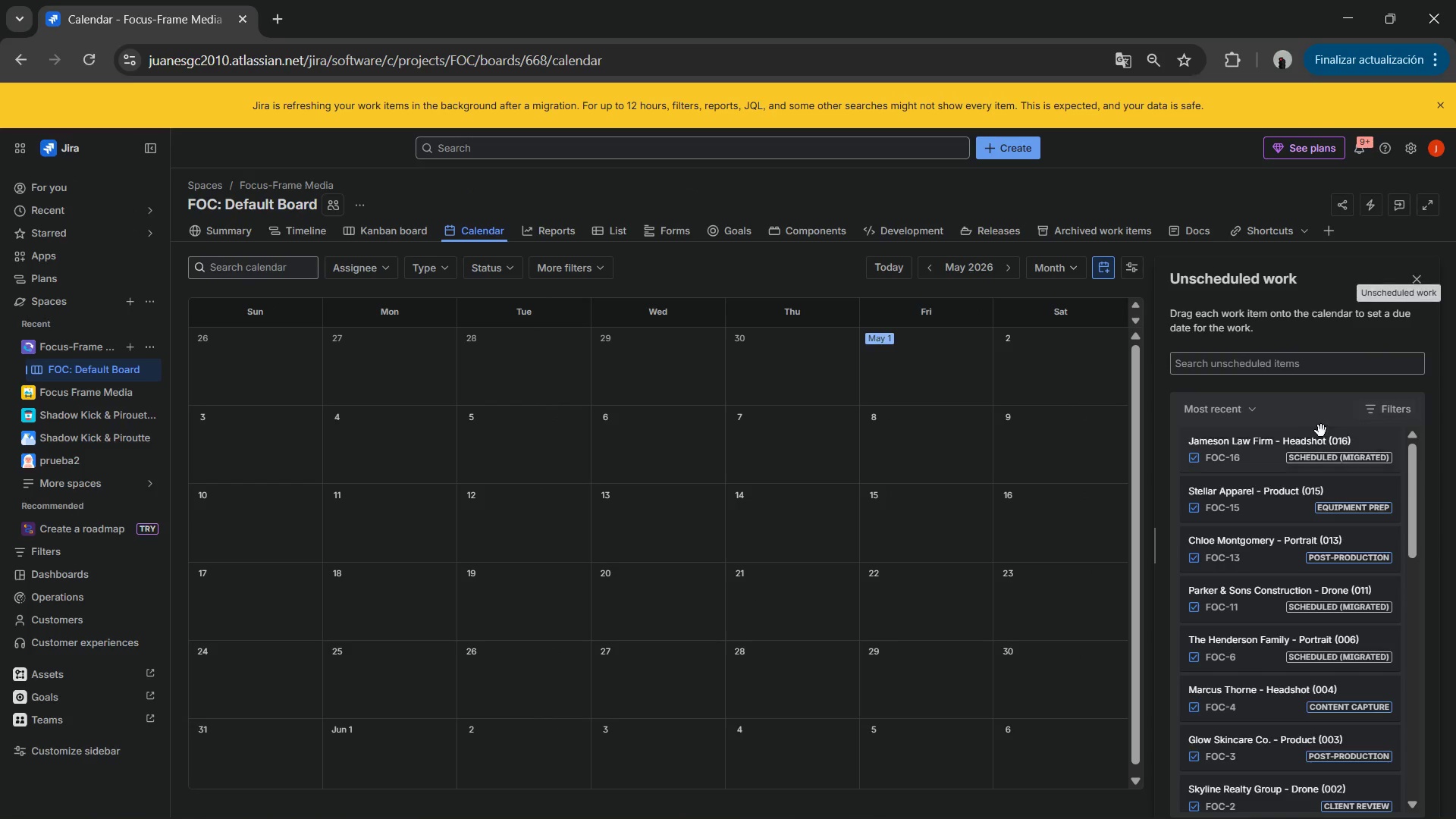 
scroll: coordinate [1310, 431], scroll_direction: up, amount: 2.0
 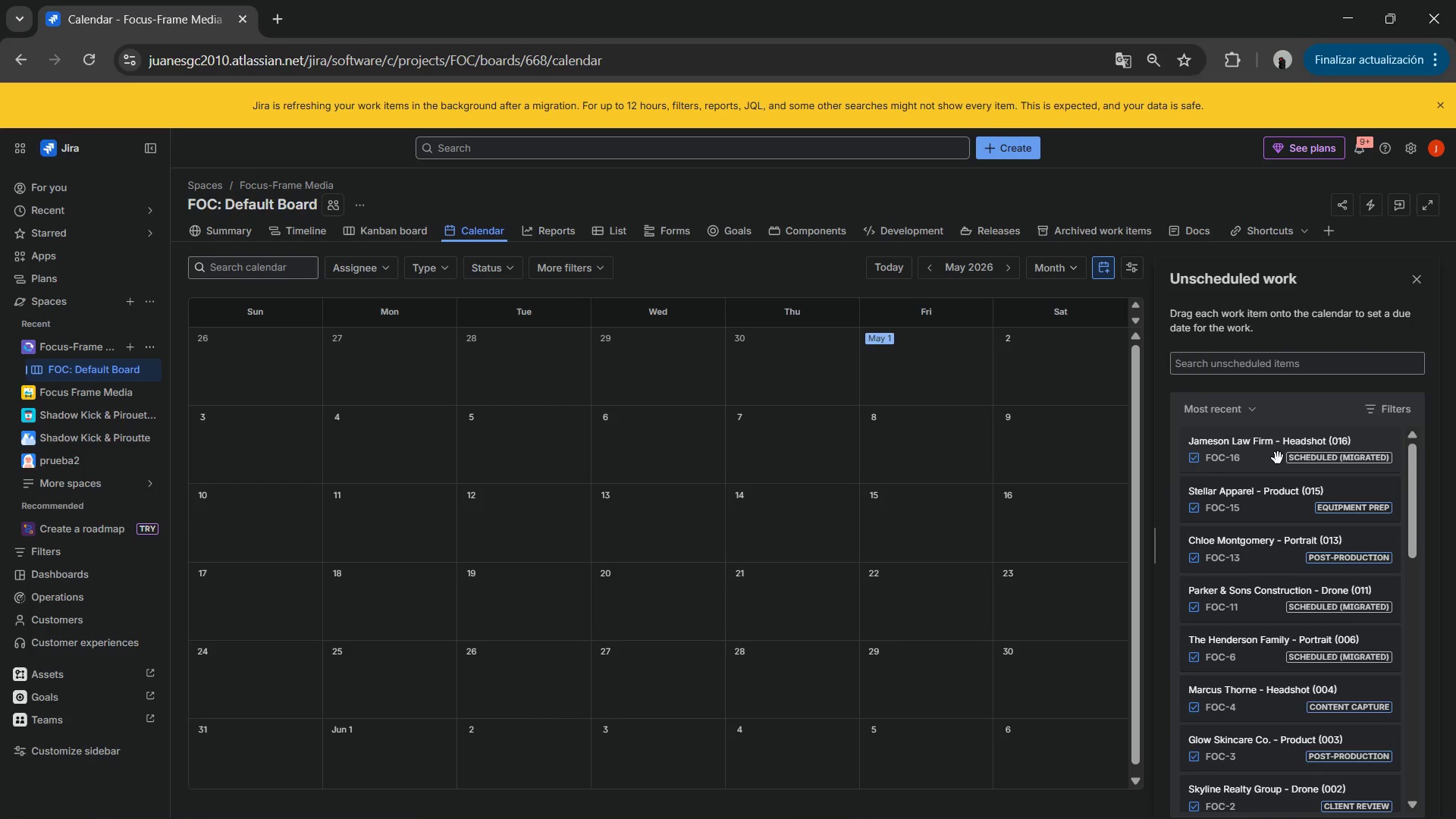 
left_click([1278, 458])
 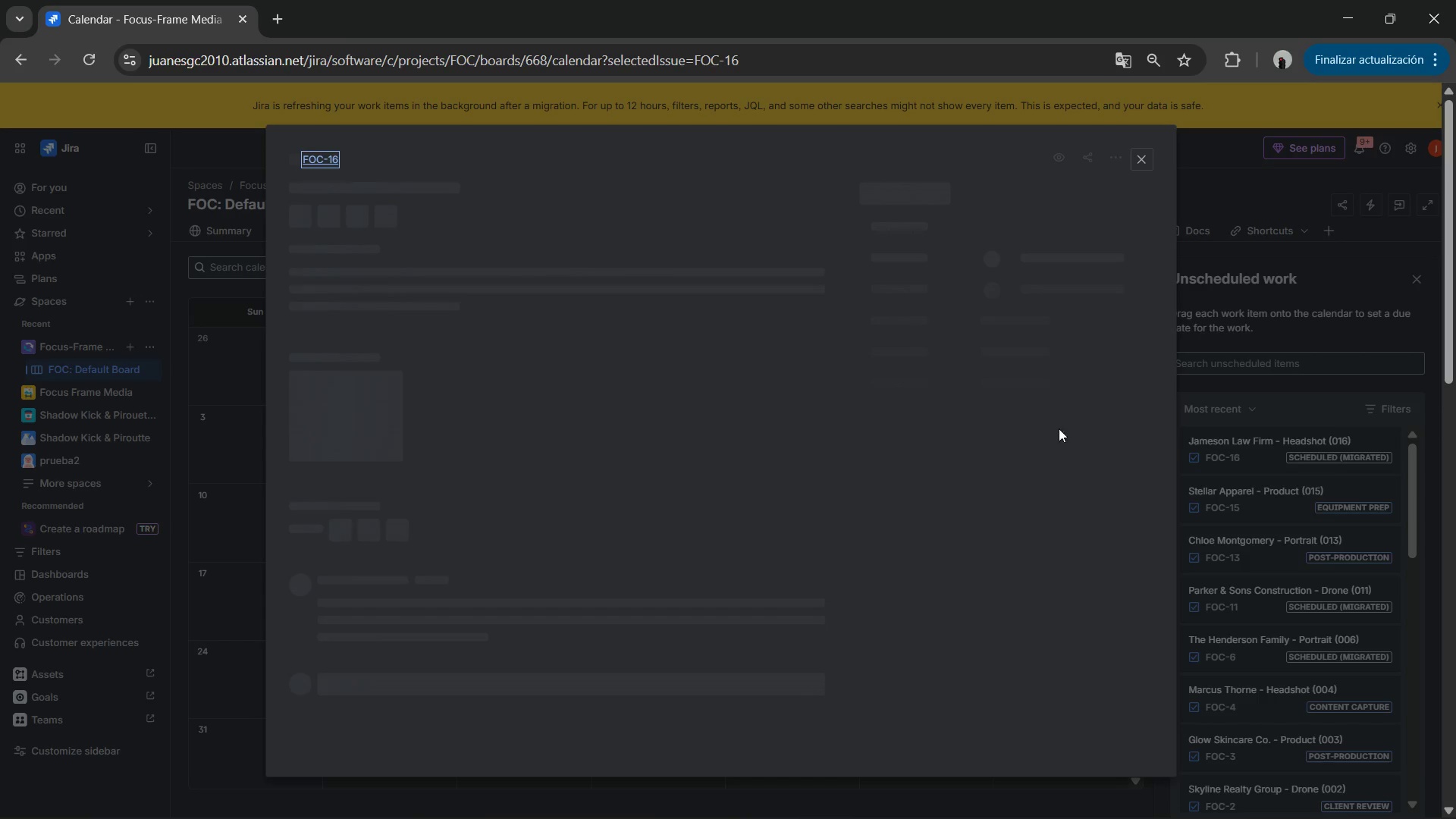 
key(Alt+AltLeft)
 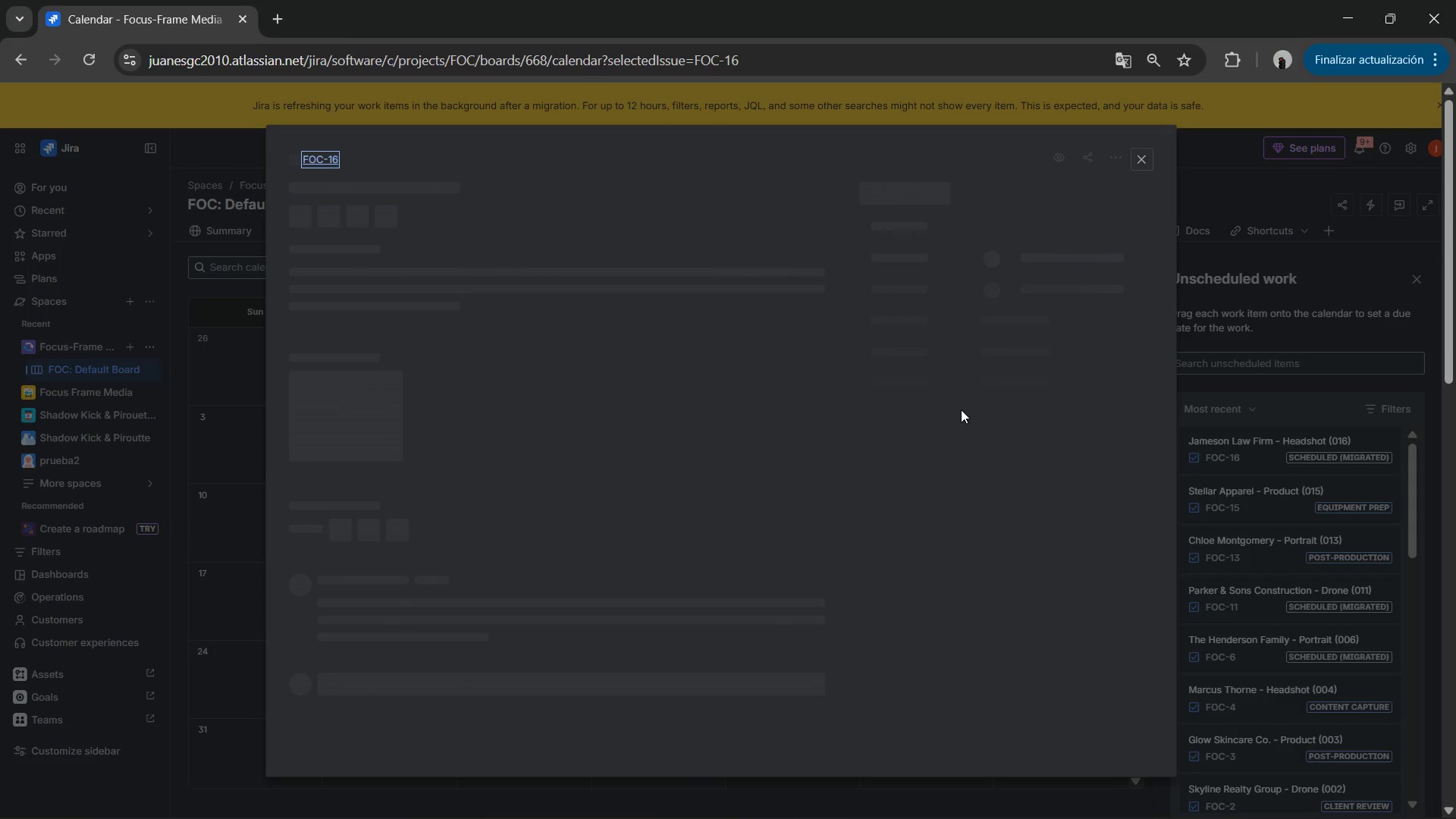 
key(Alt+Tab)
 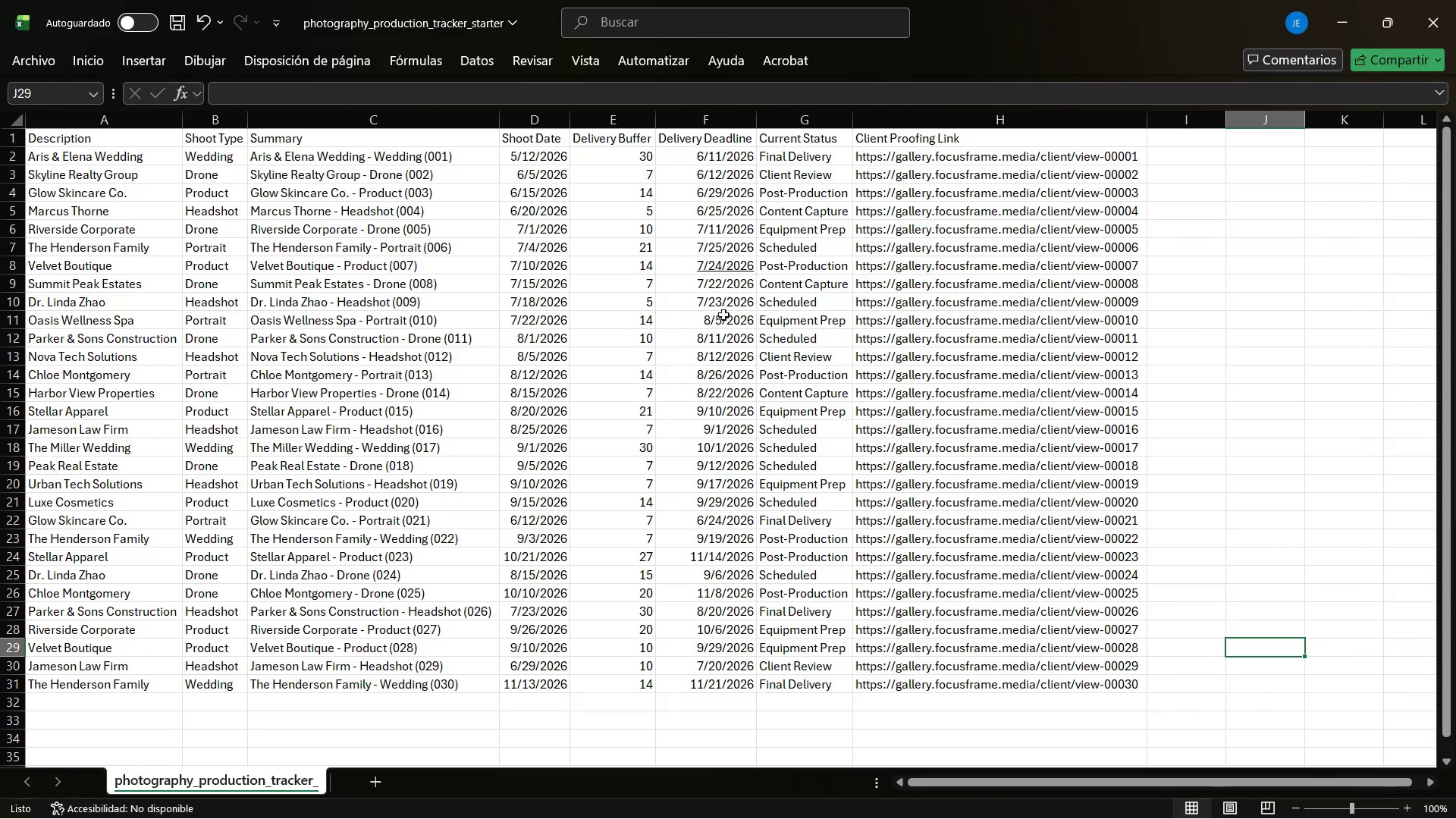 
key(Alt+AltLeft)
 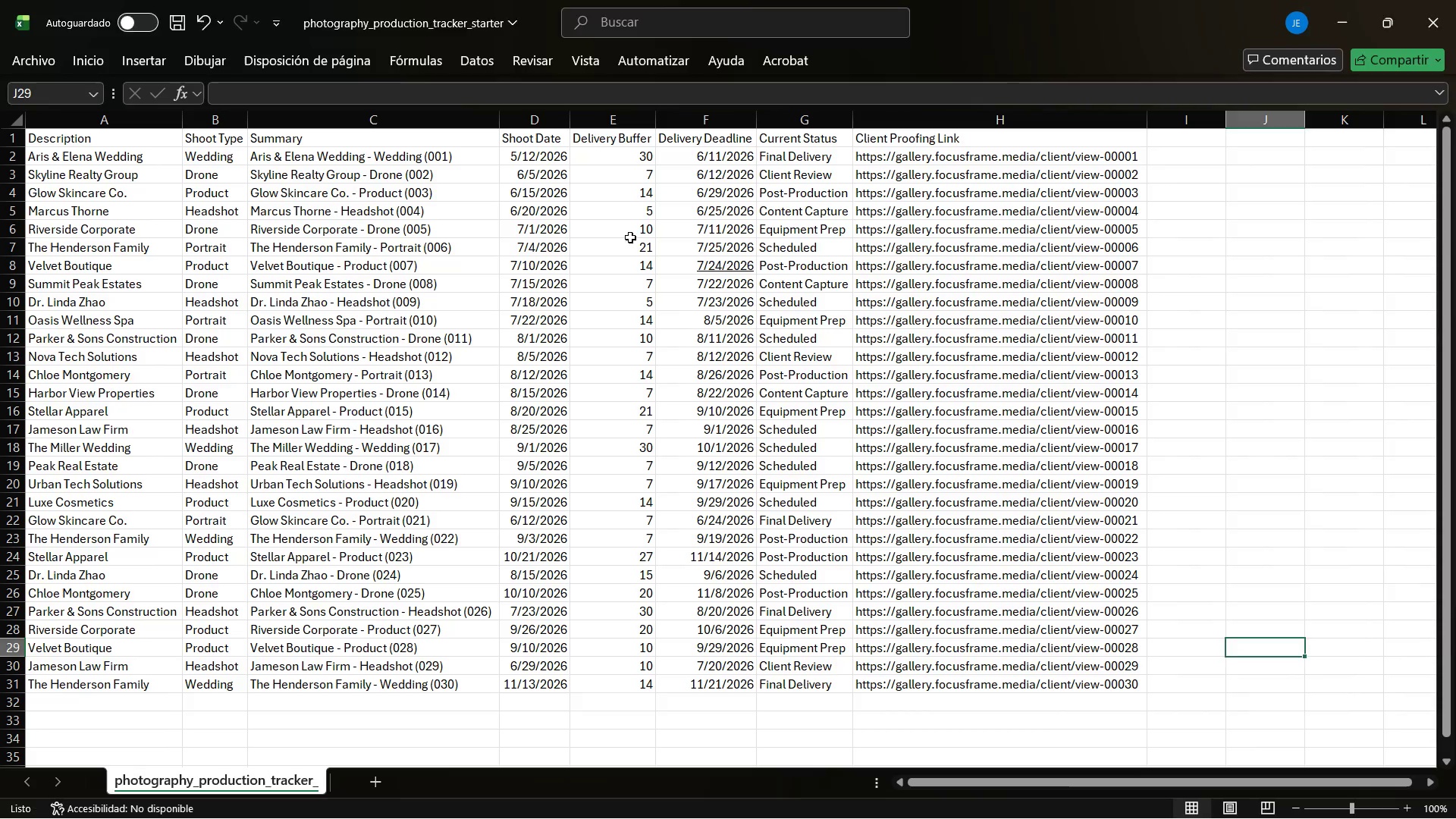 
key(Alt+Tab)
 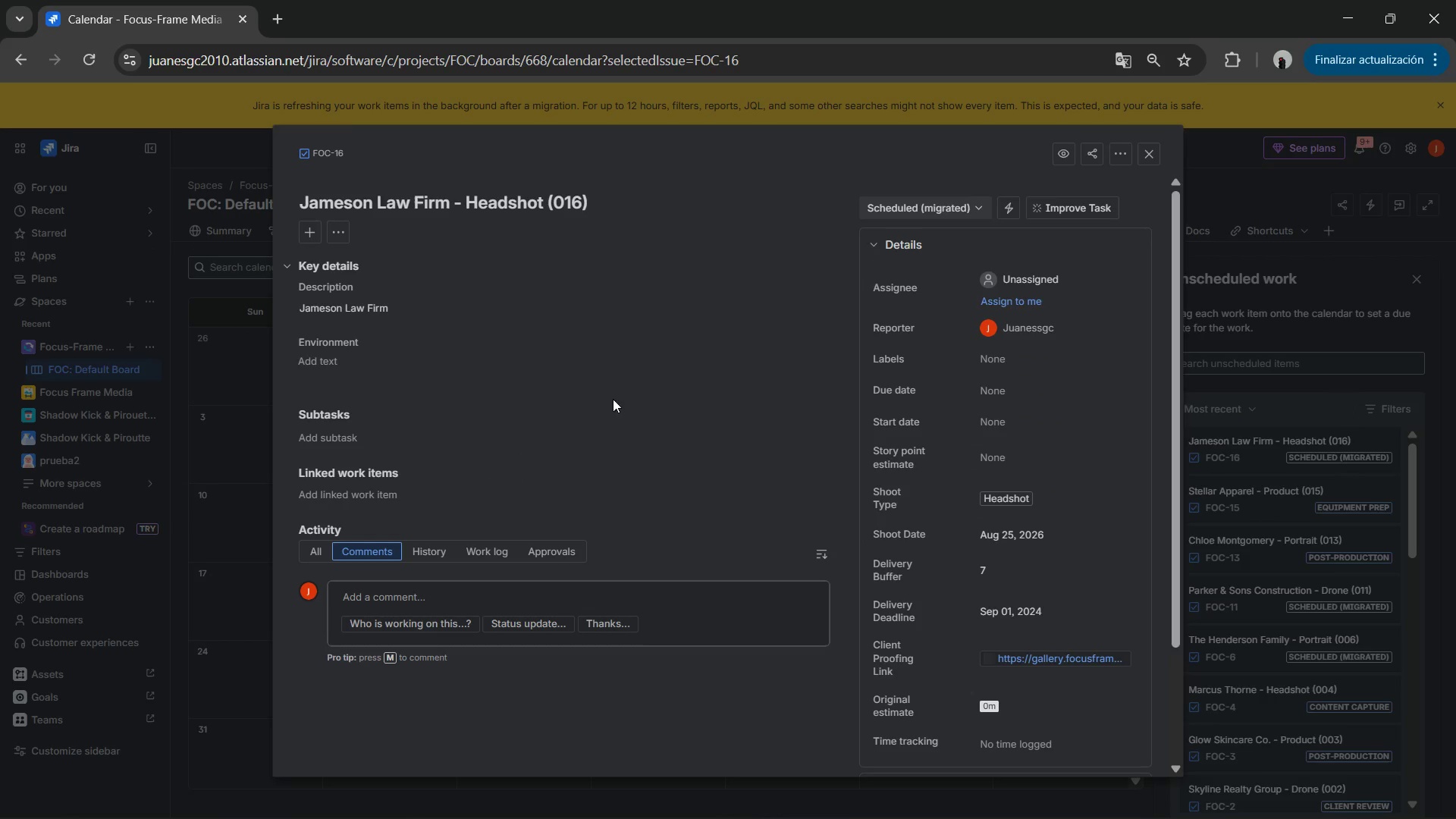 
scroll: coordinate [1047, 354], scroll_direction: up, amount: 4.0
 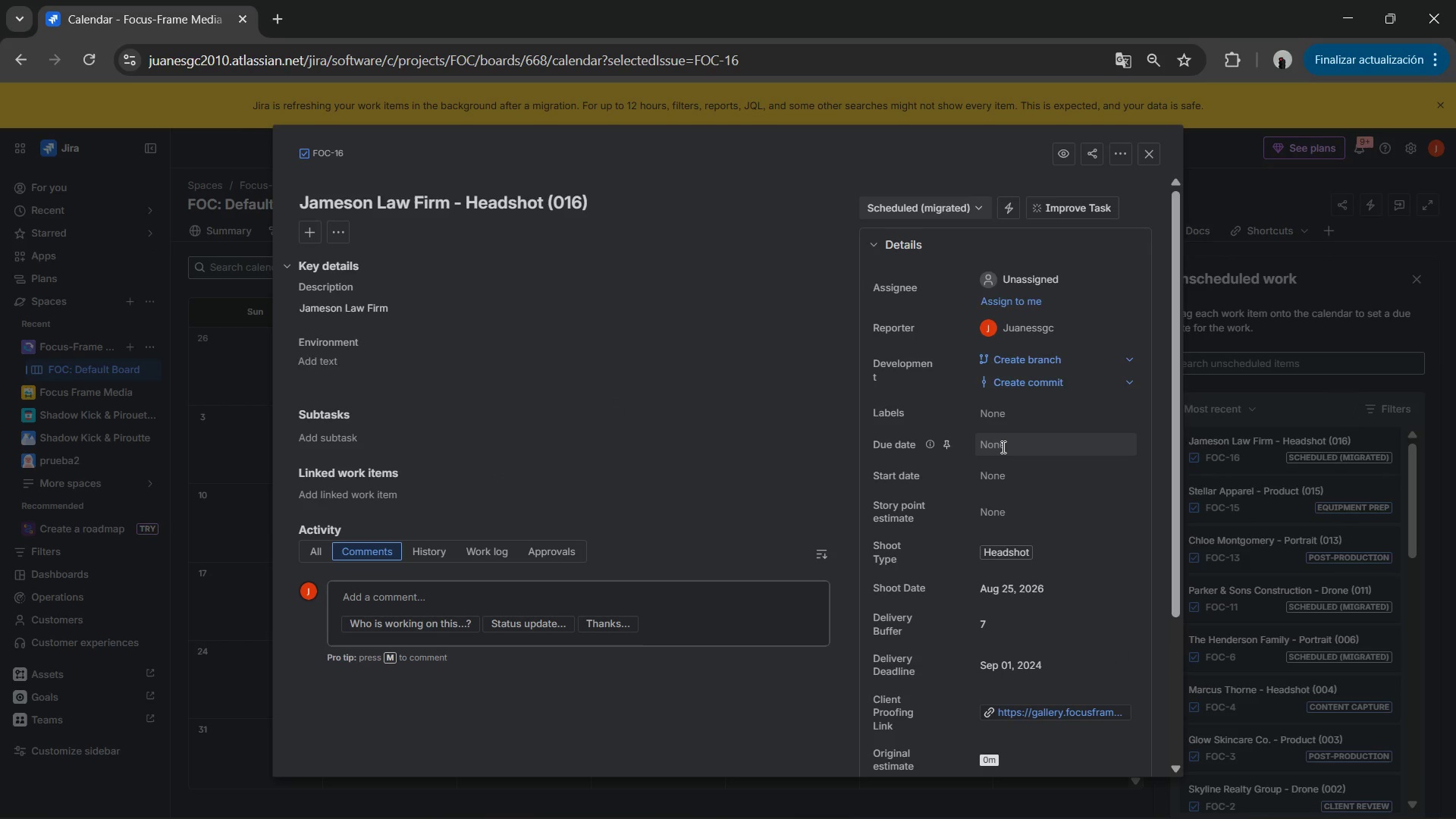 
key(Alt+AltLeft)
 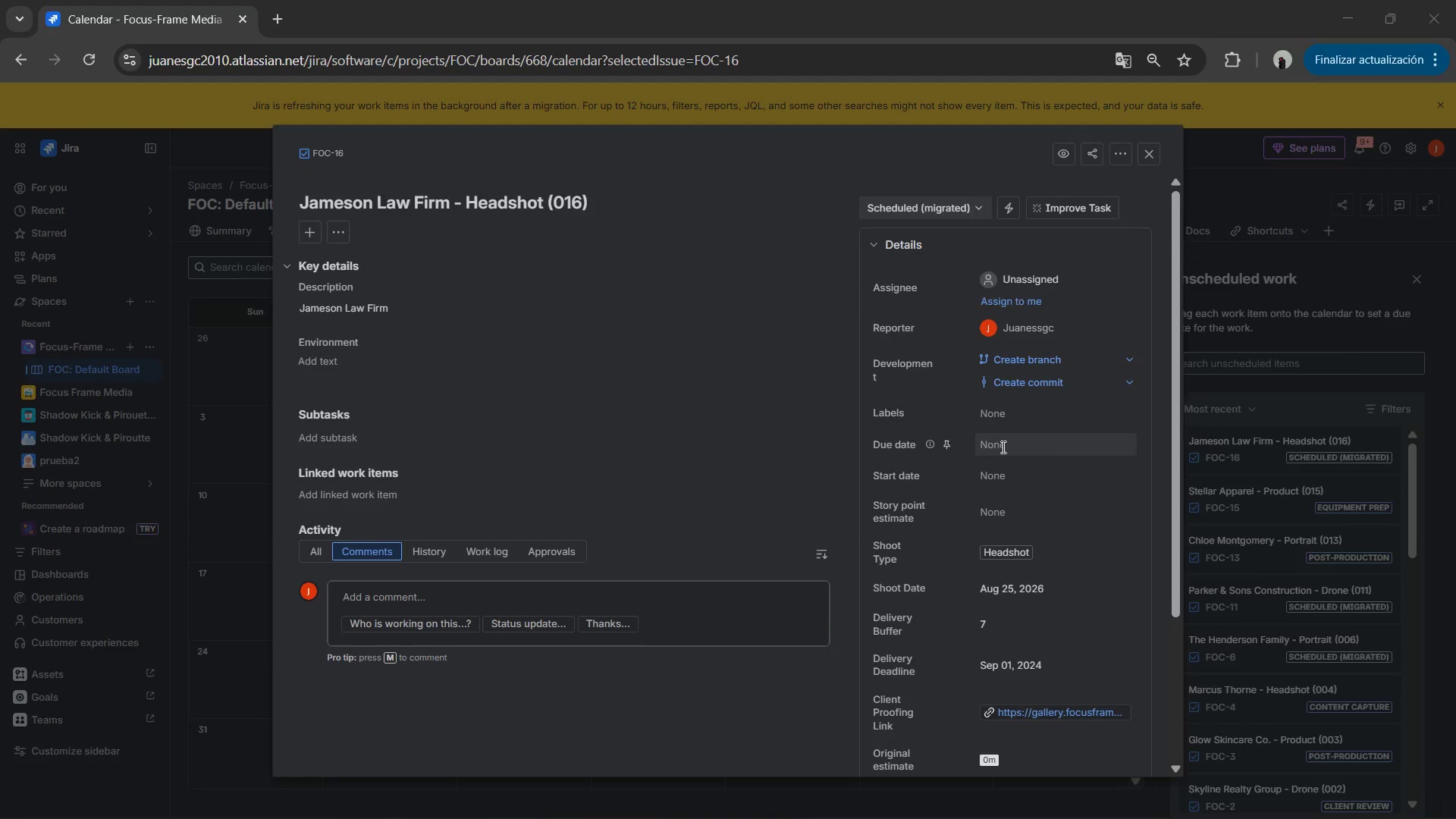 
key(Alt+Tab)
 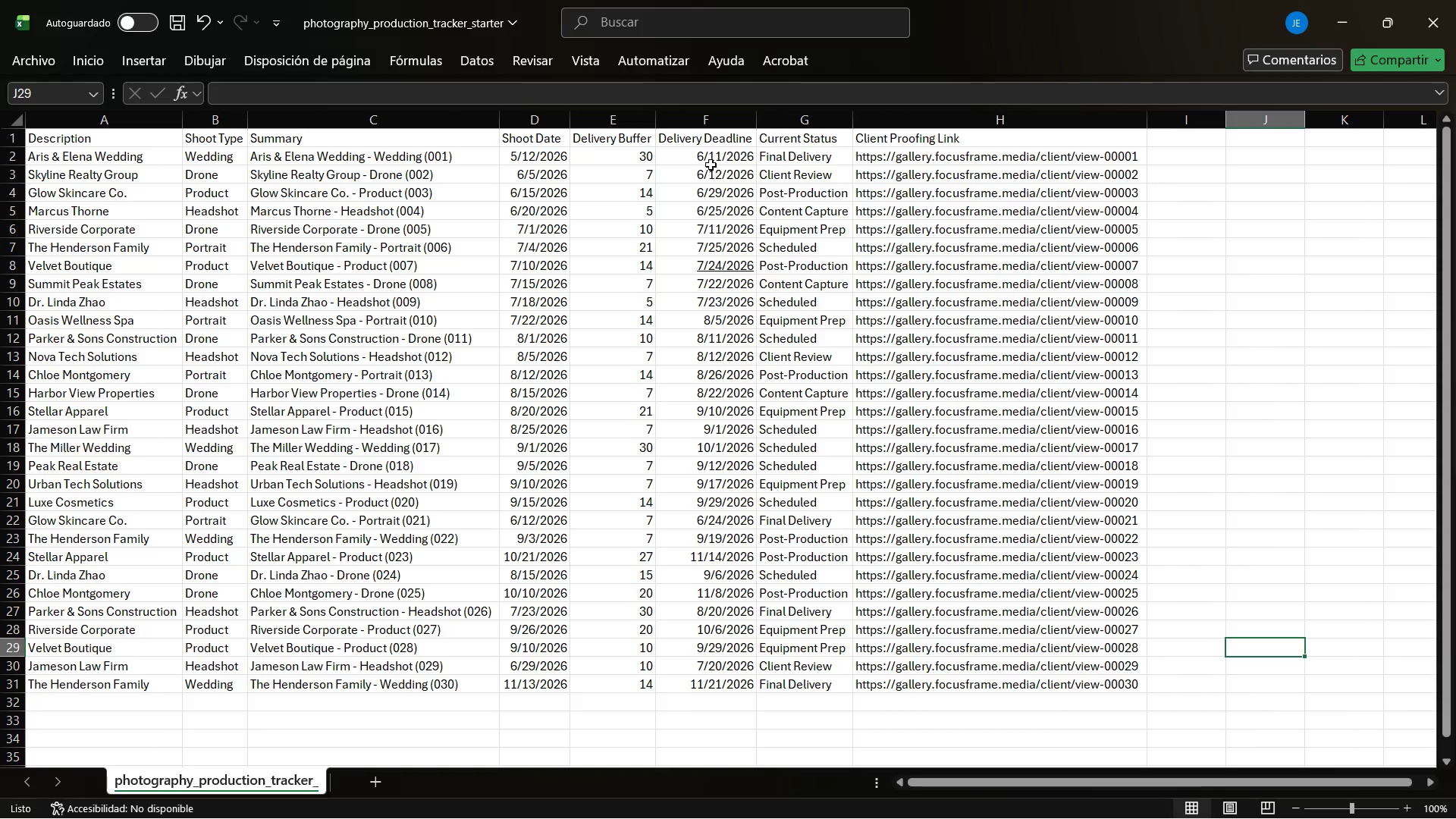 
left_click([711, 158])
 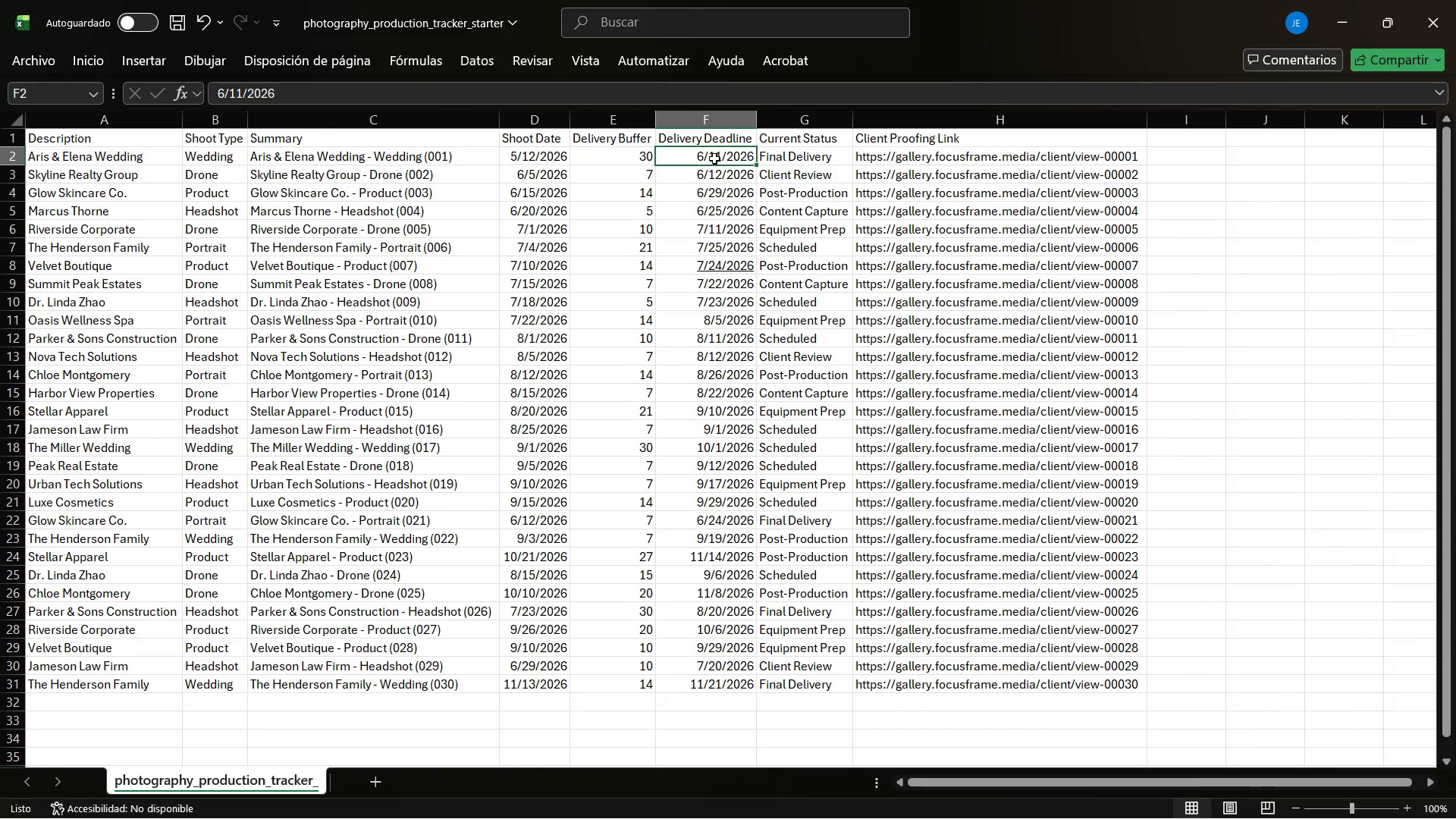 
key(Control+C)
 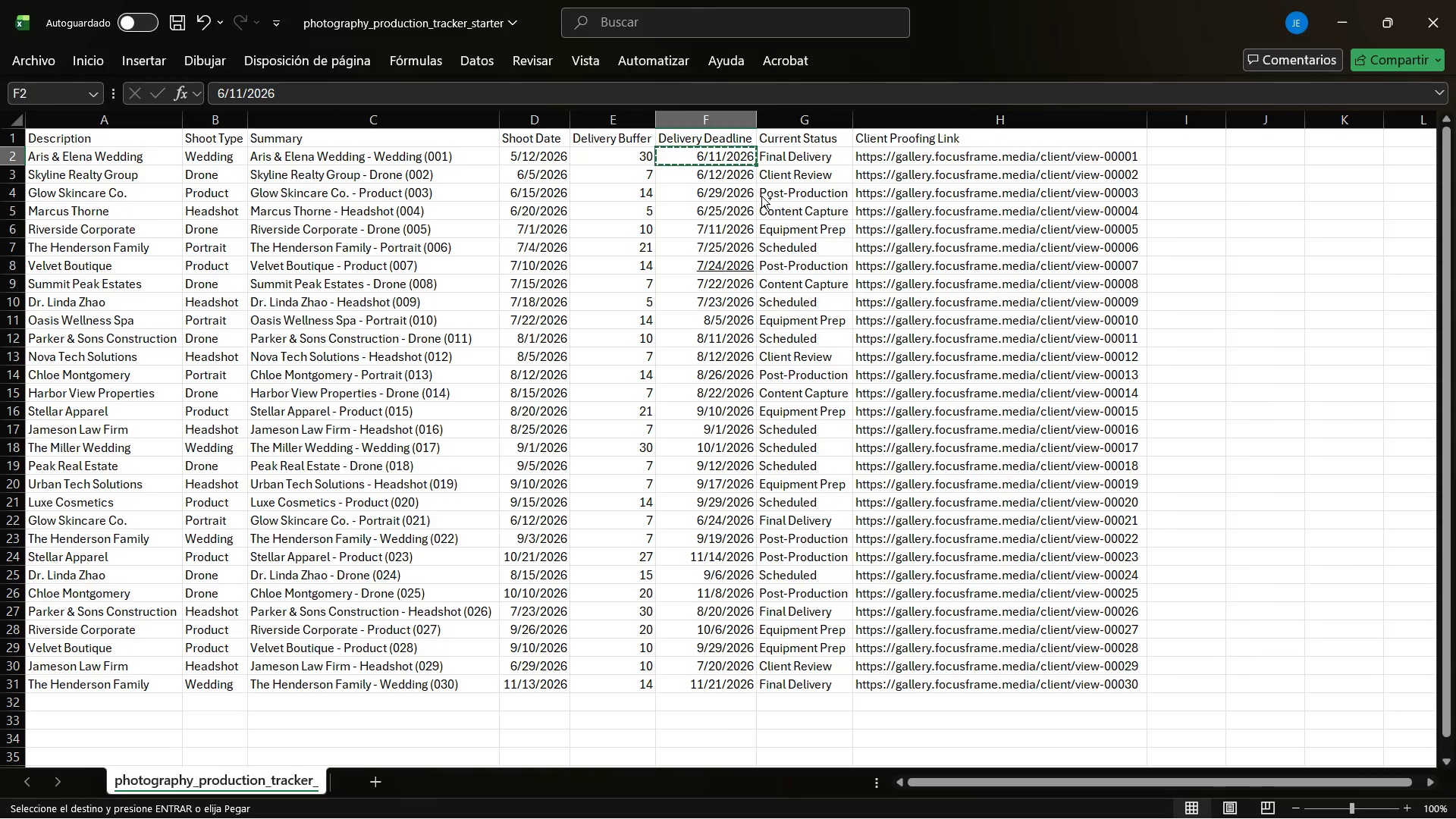 
key(Alt+AltLeft)
 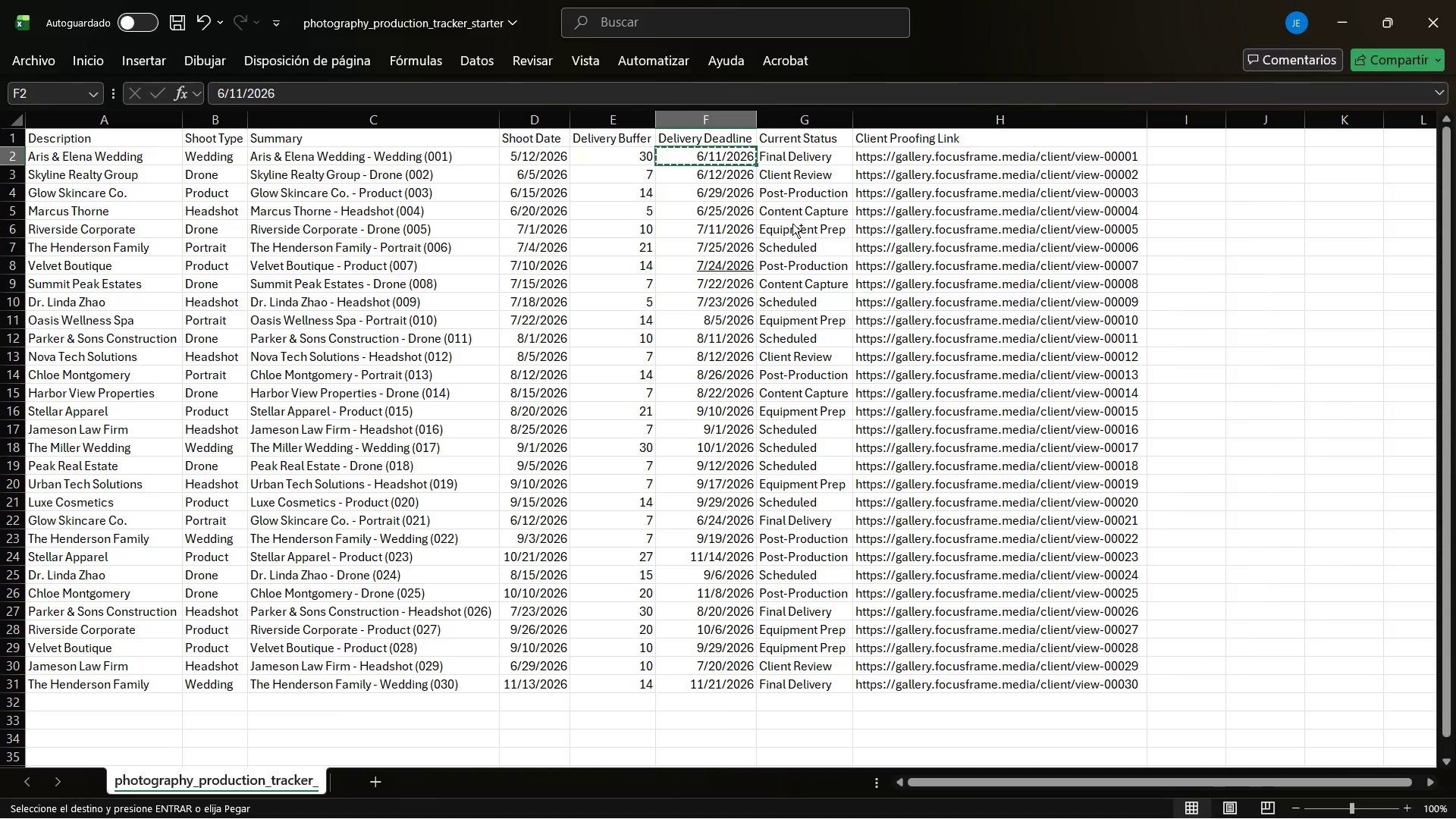 
key(Alt+Tab)
 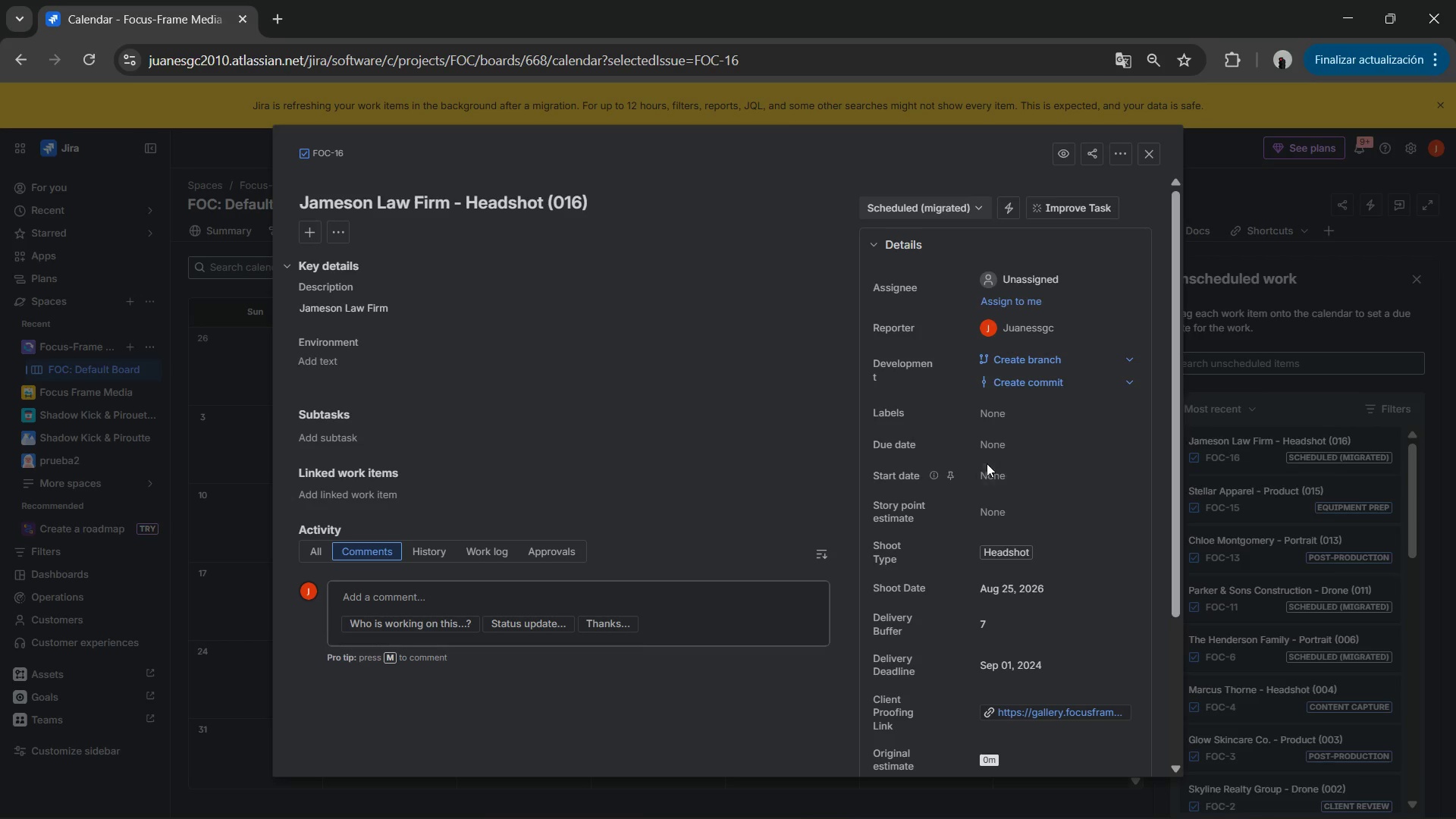 
left_click([979, 473])
 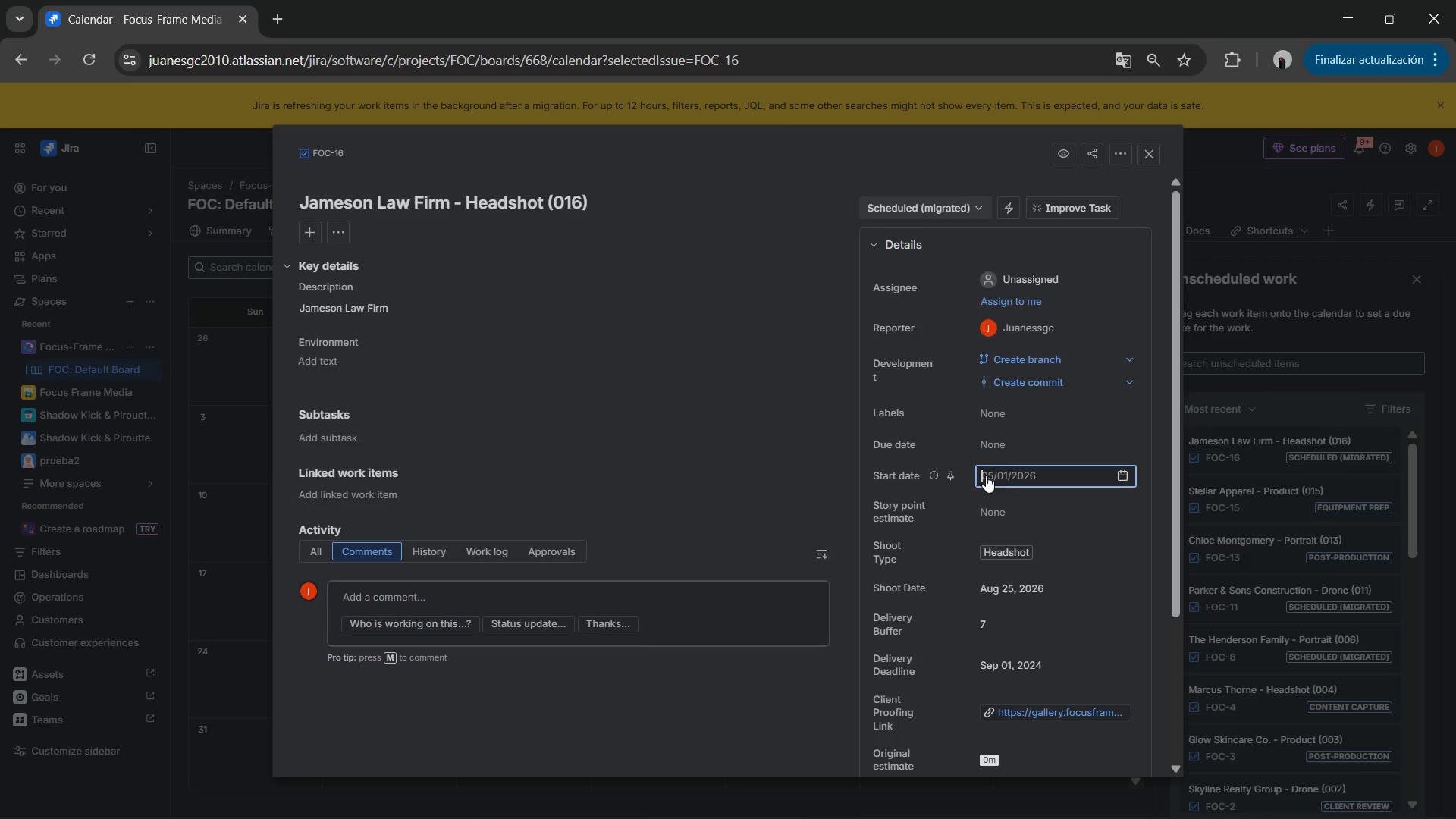 
key(Control+ControlLeft)
 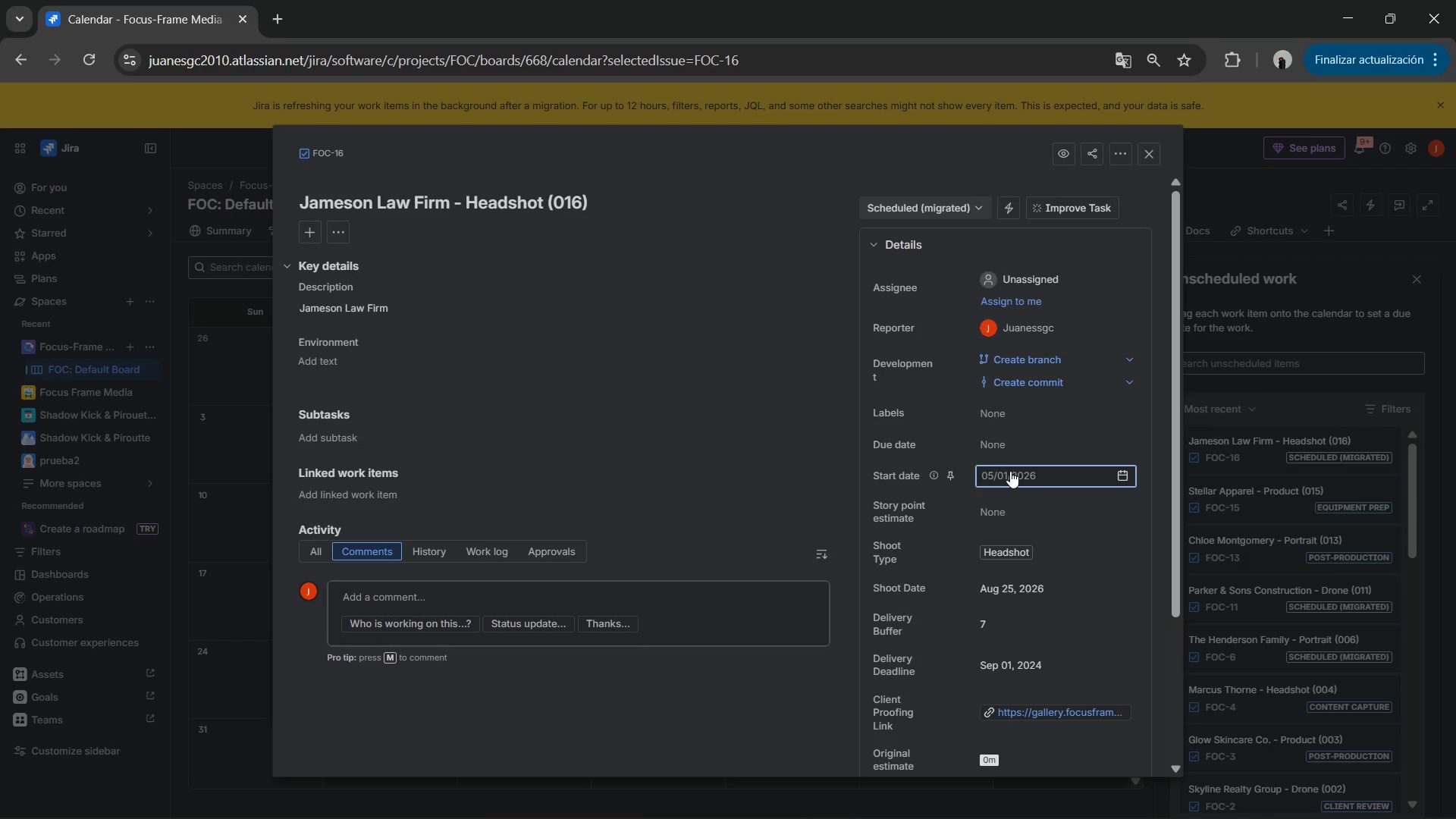 
key(Control+V)
 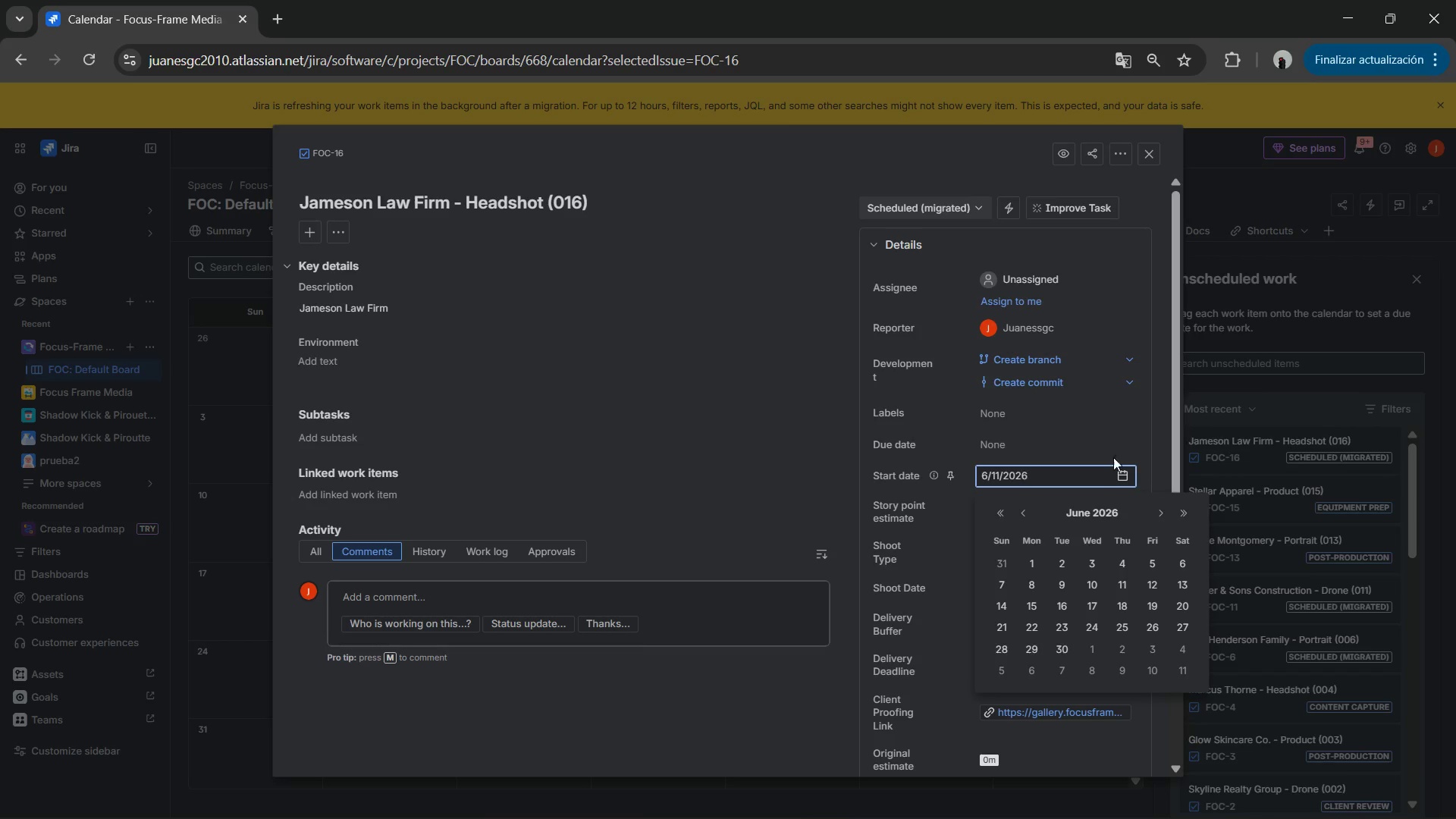 
key(Backspace)
 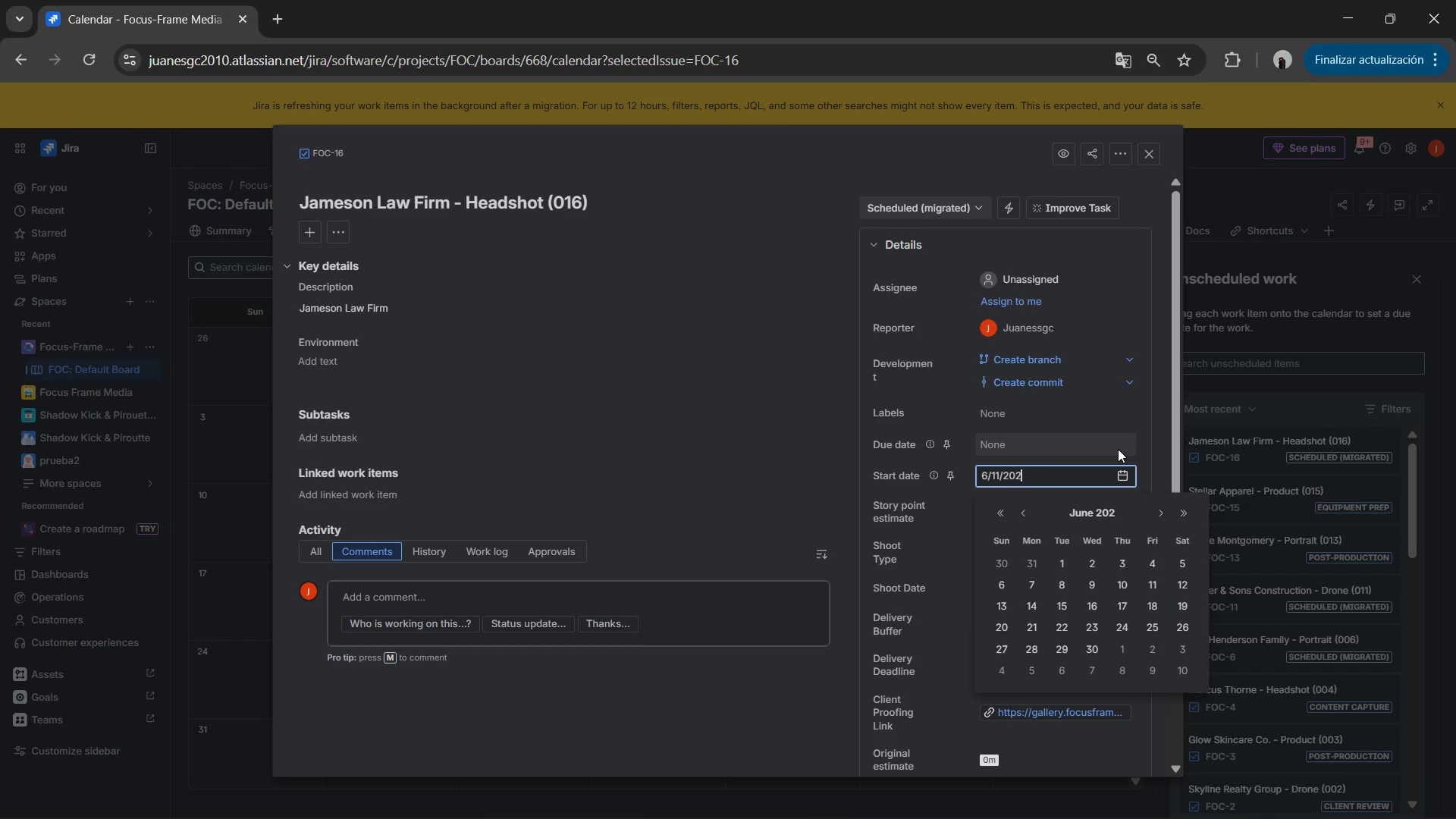 
key(Backspace)
 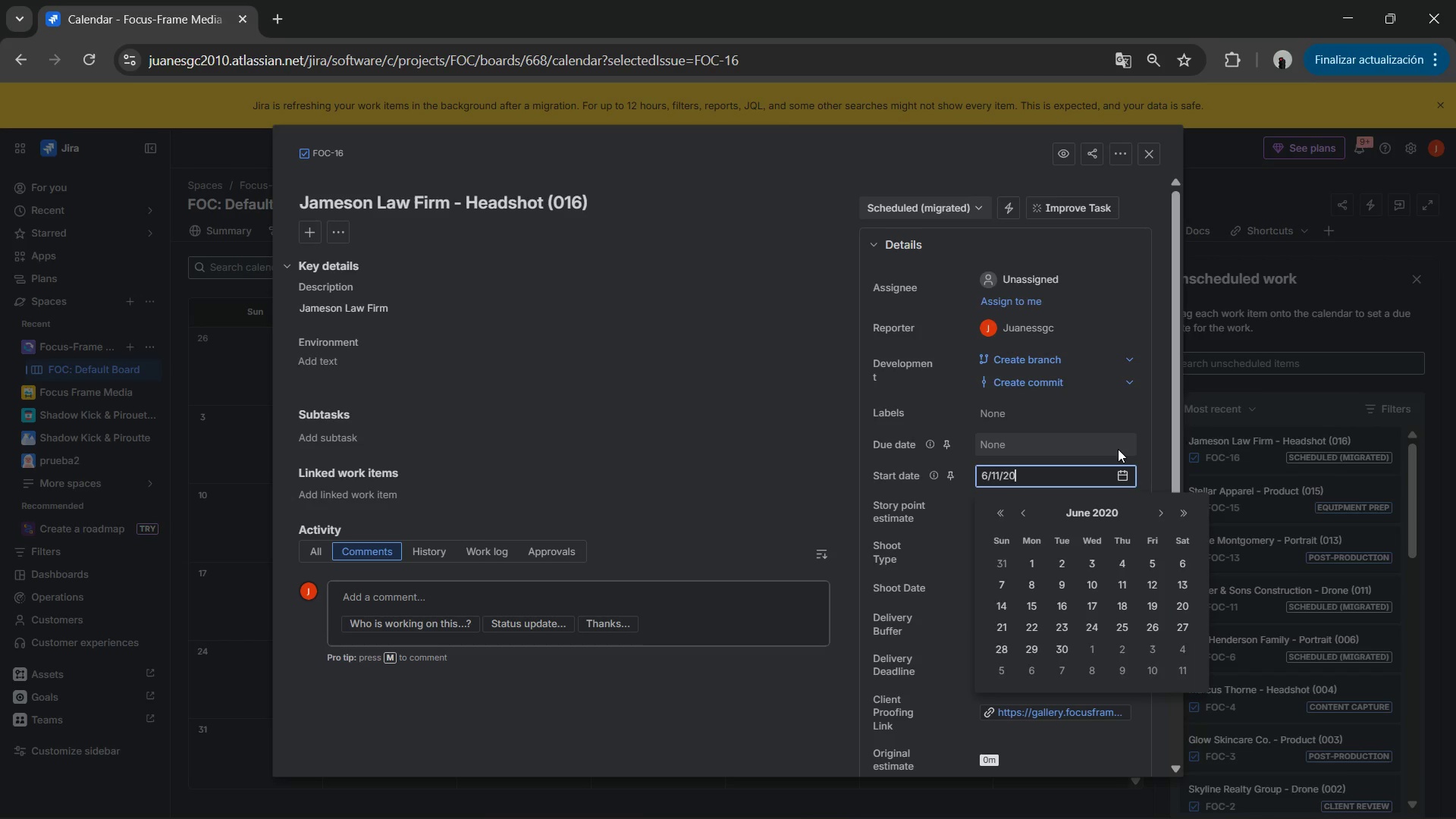 
key(Backspace)
 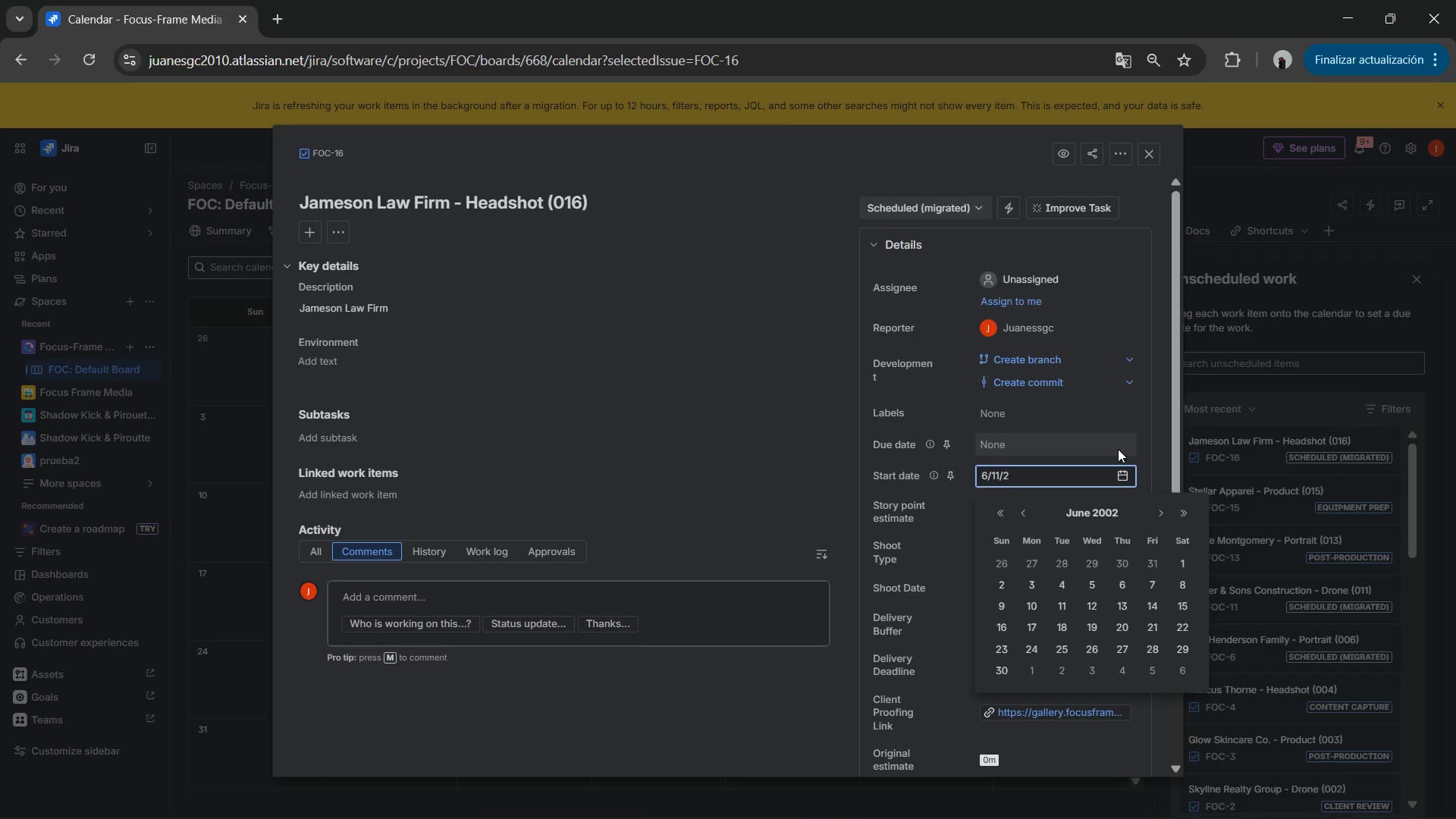 
key(Backspace)
 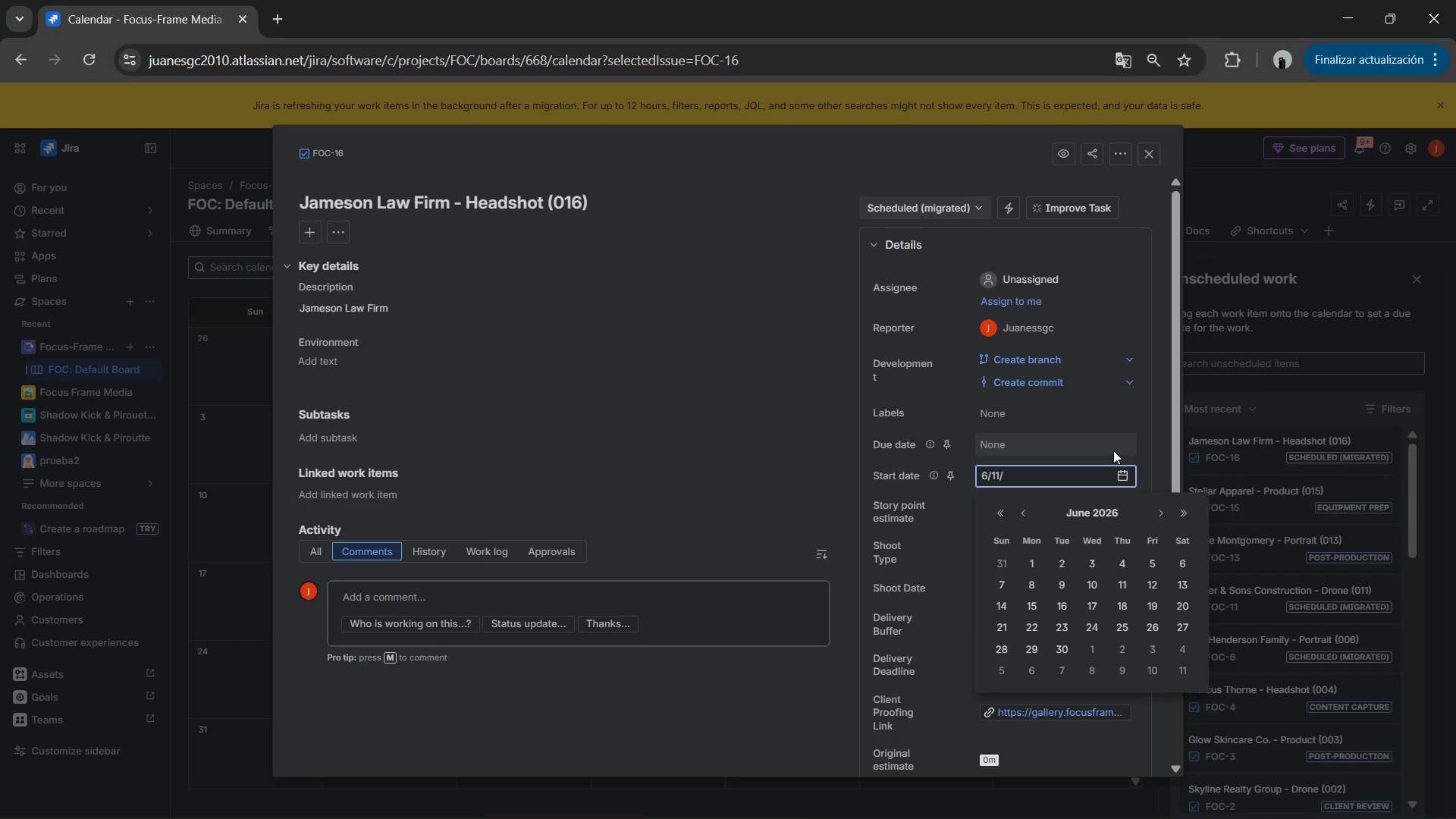 
key(Backspace)
 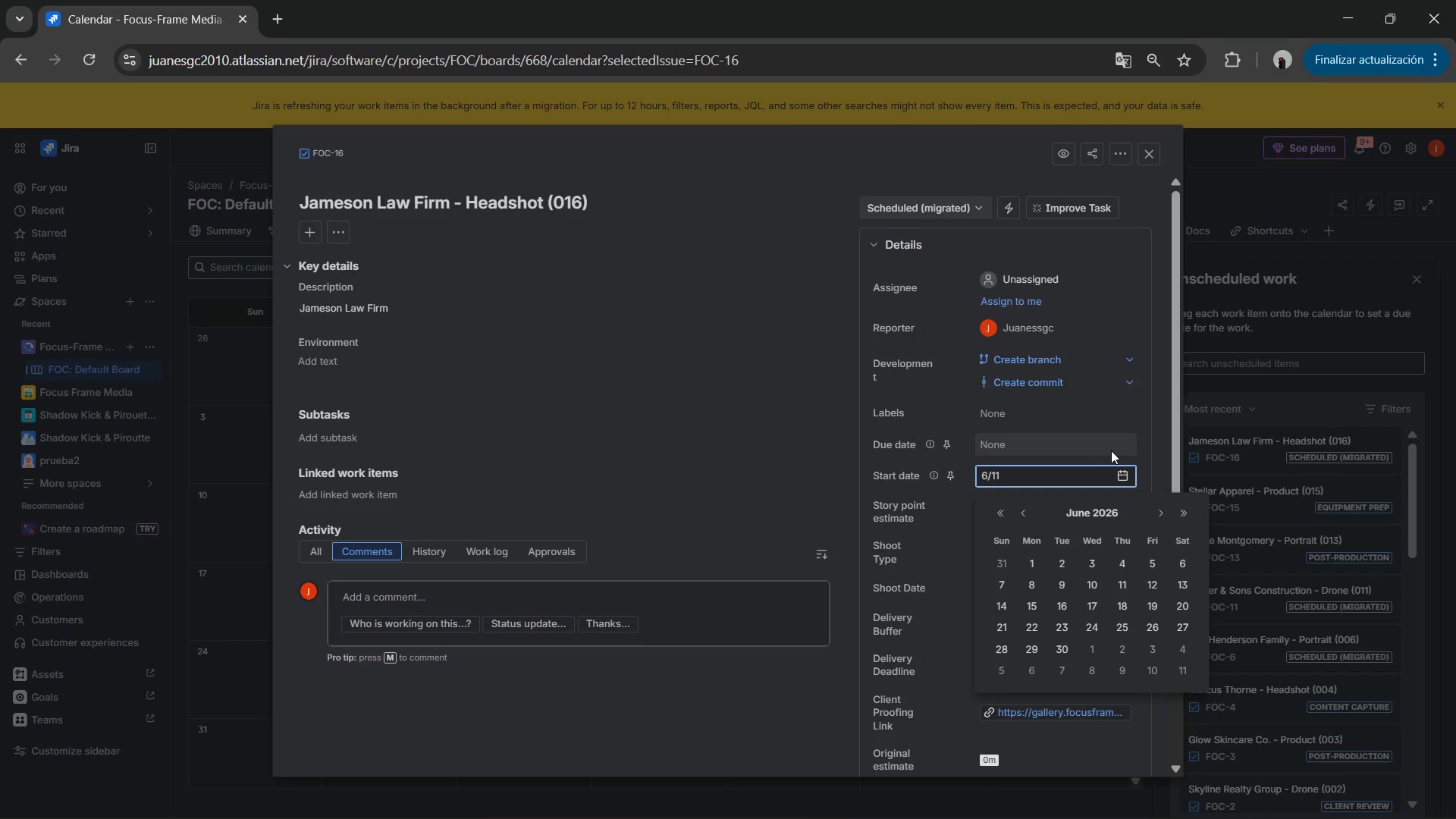 
key(Backspace)
 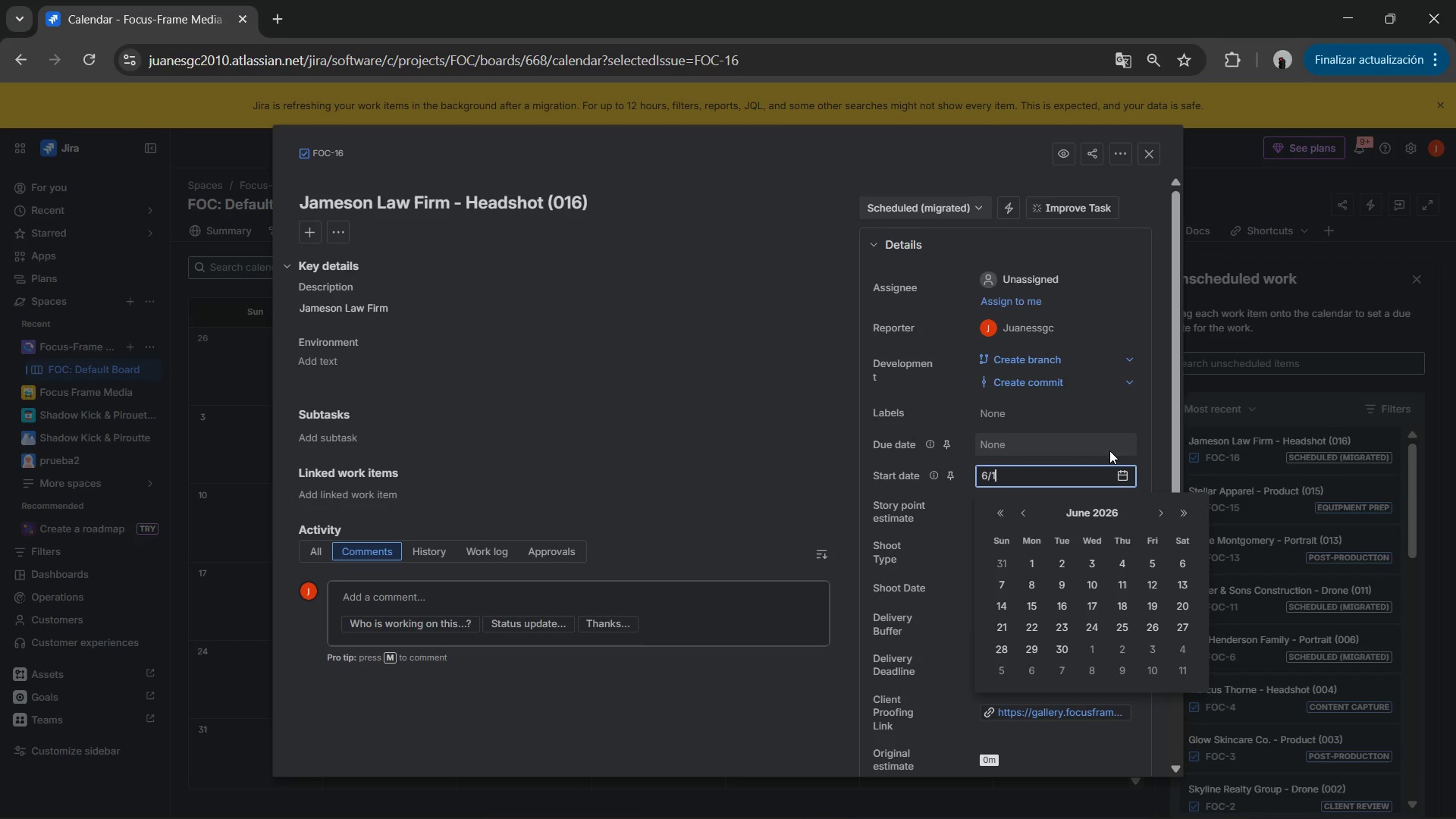 
key(Backspace)
 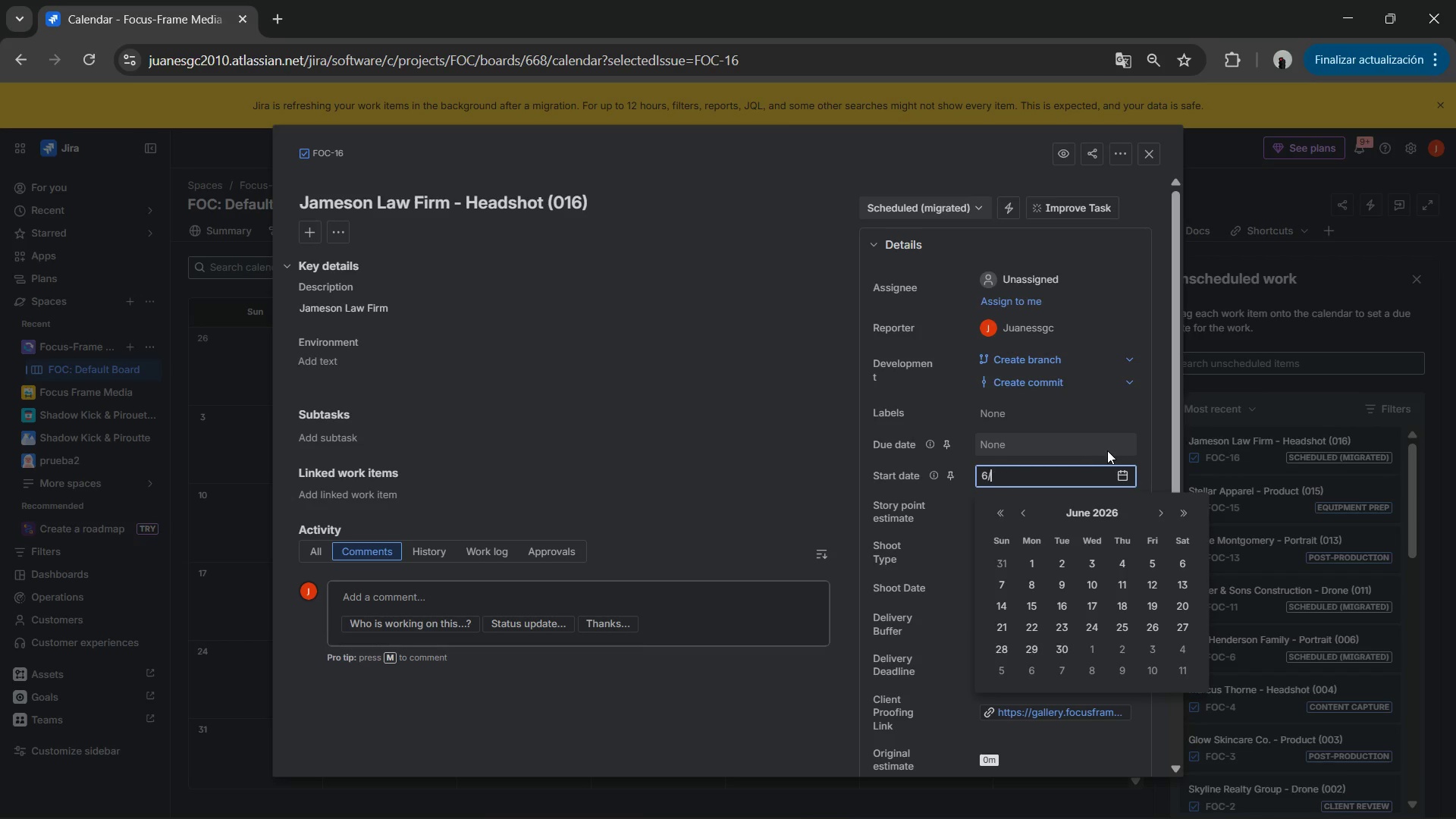 
key(Backspace)
 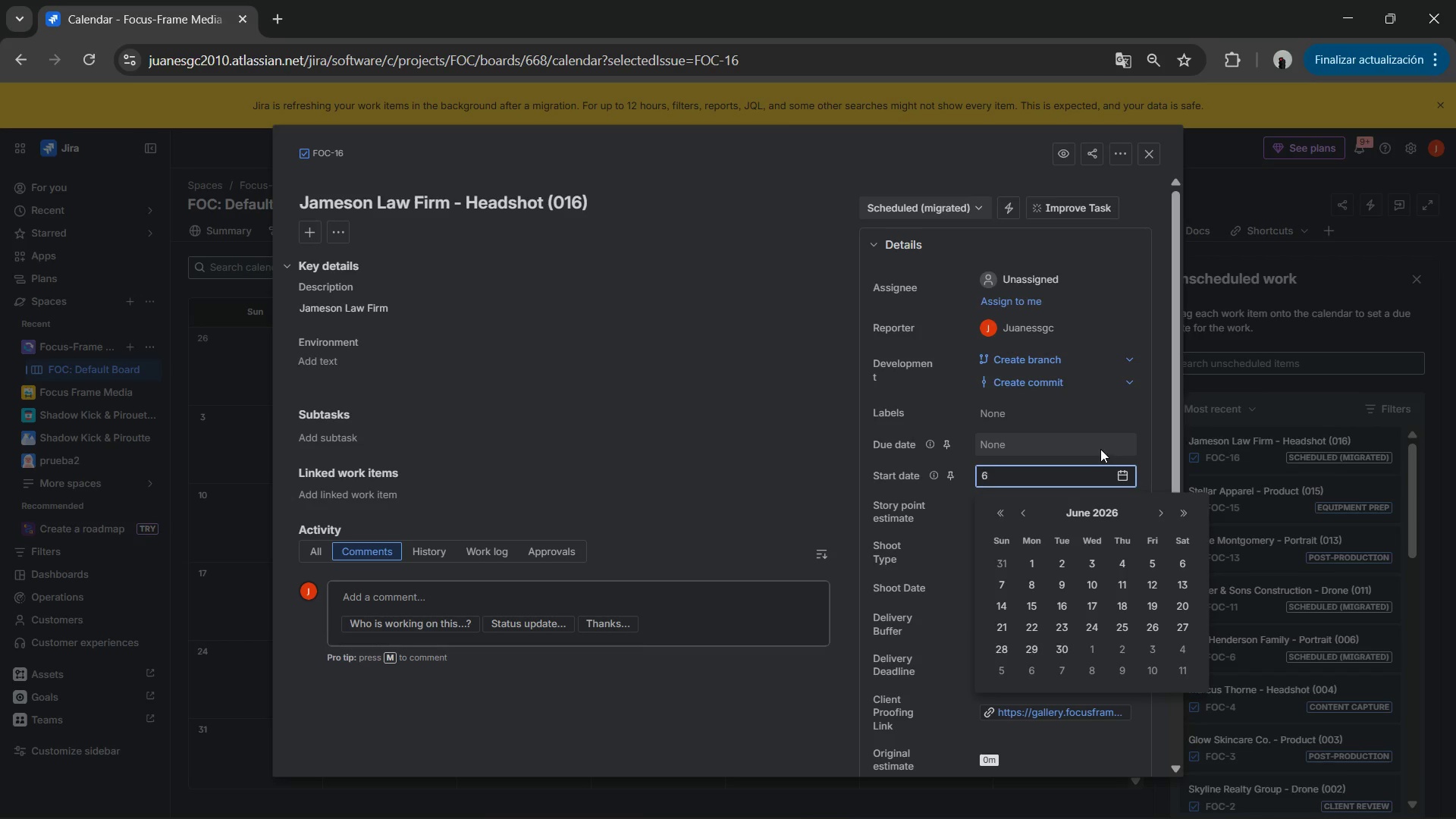 
key(Backspace)
 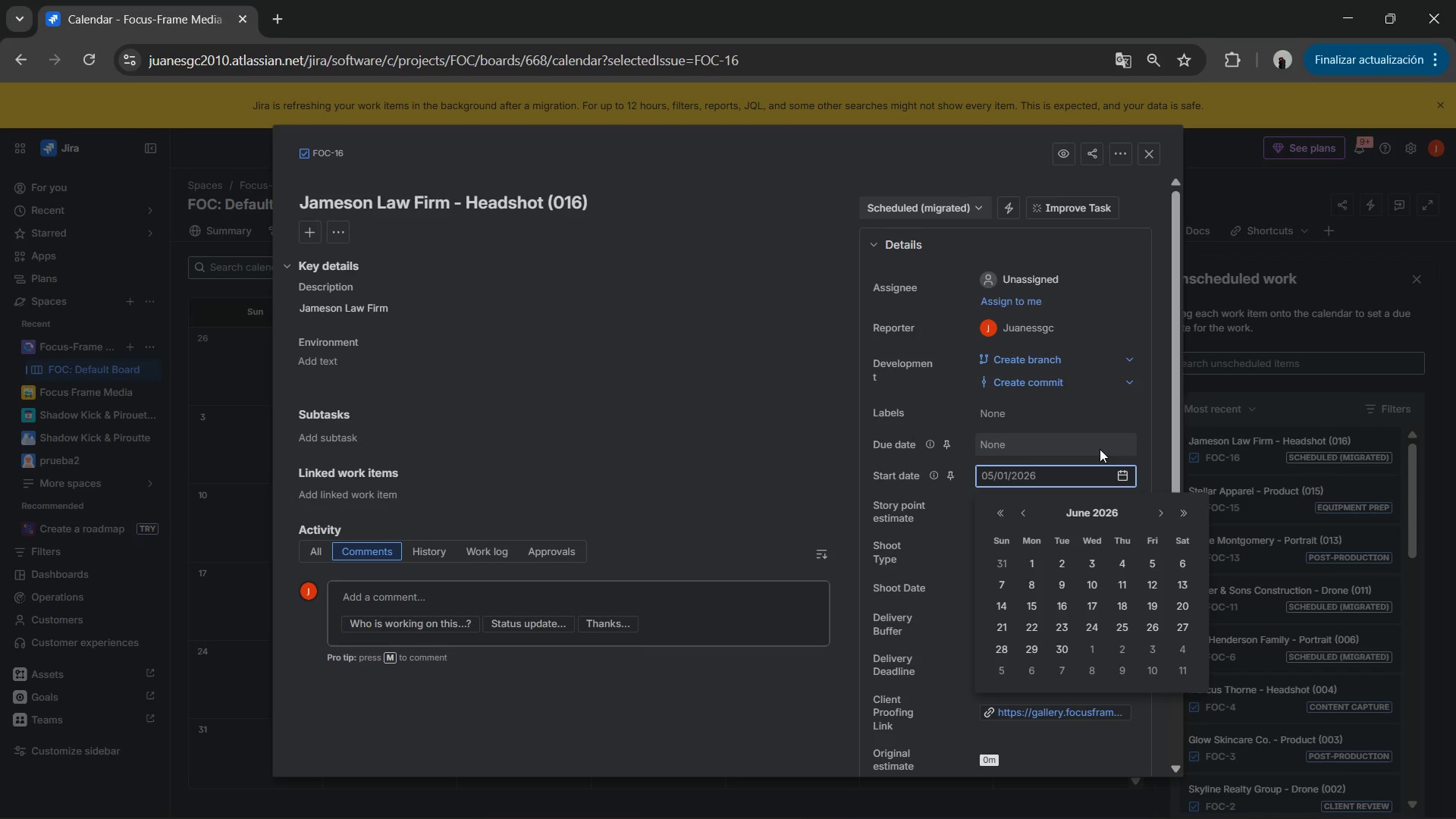 
key(Backspace)
 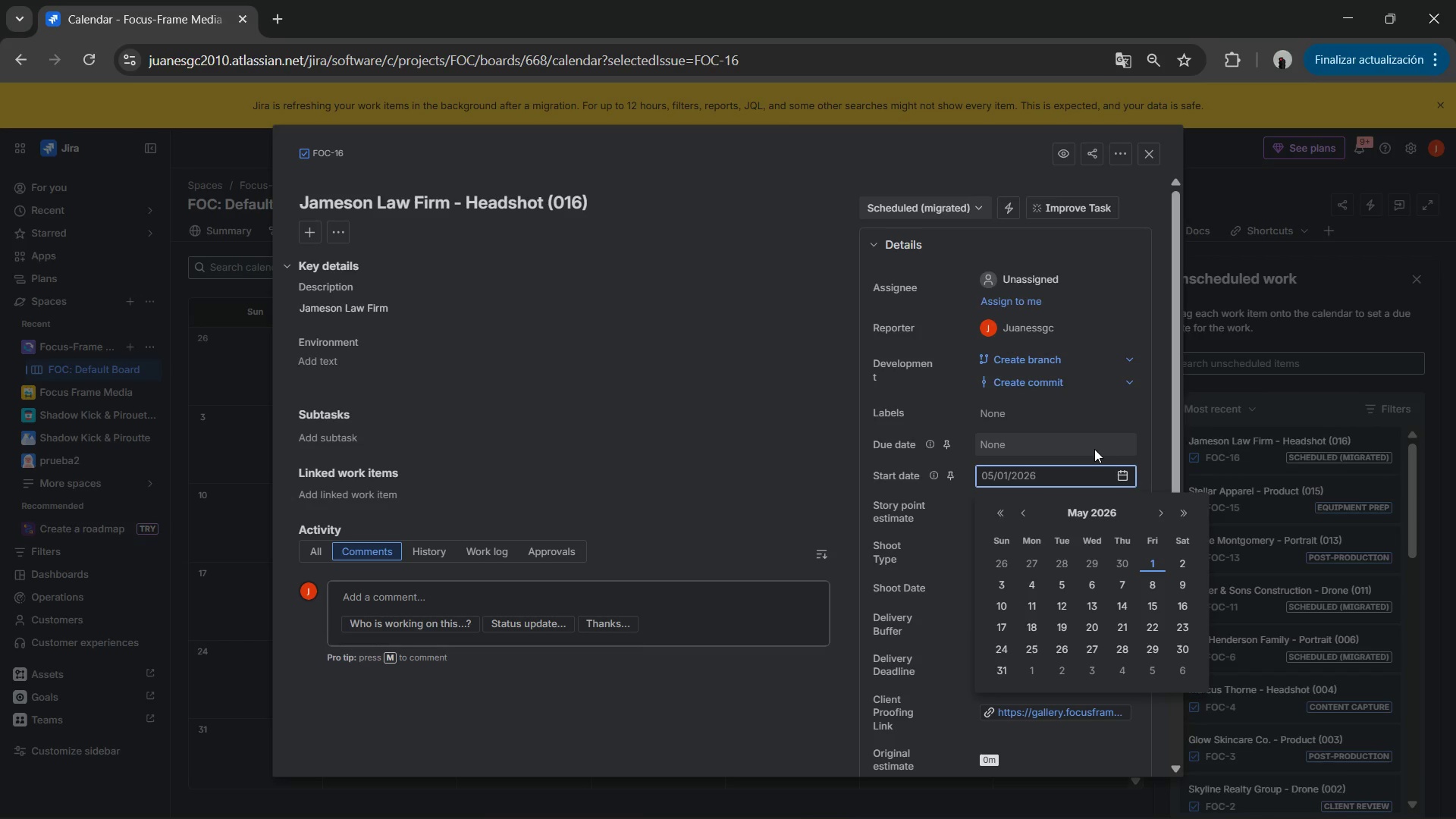 
left_click([1094, 449])
 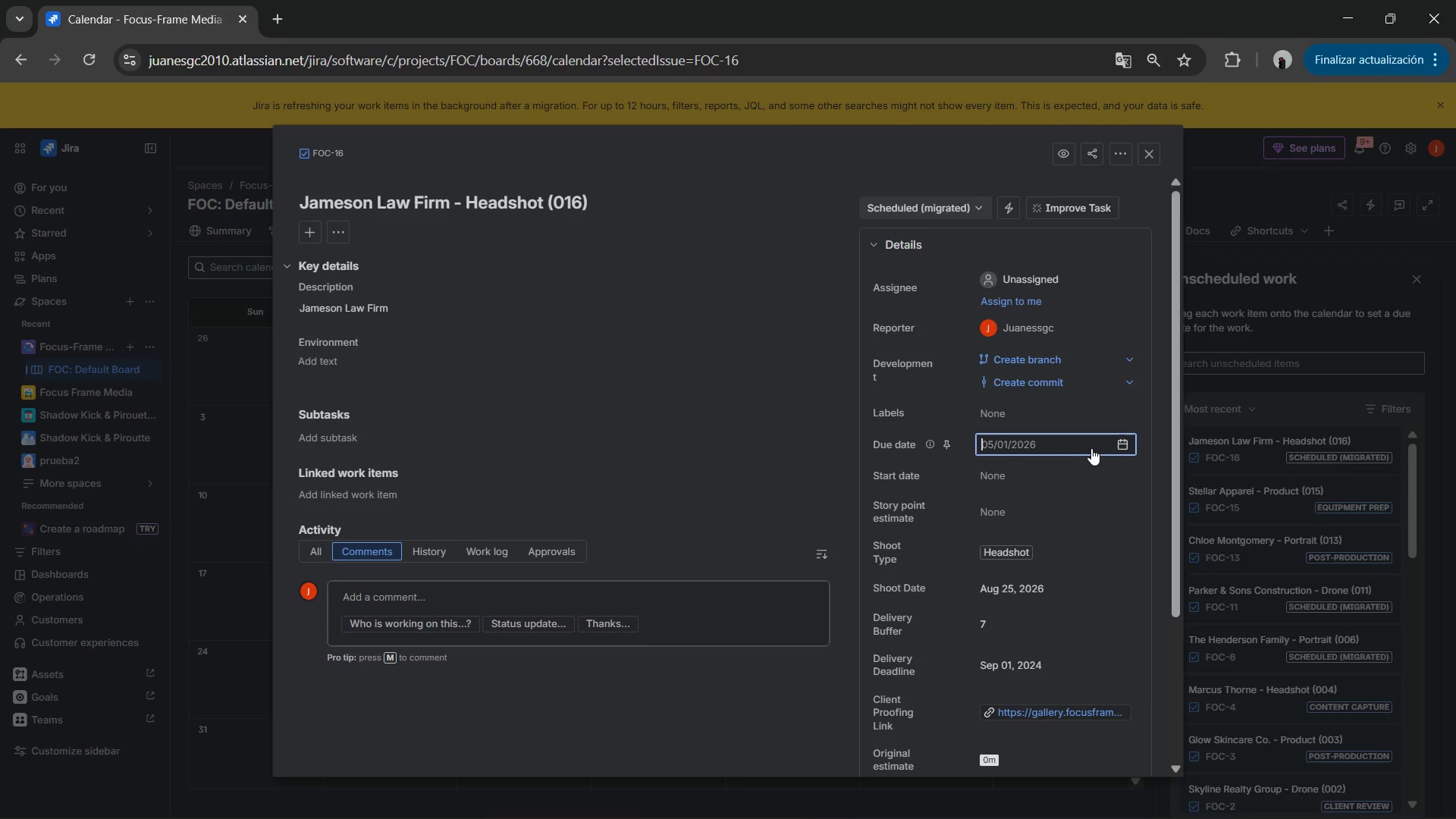 
key(Control+V)
 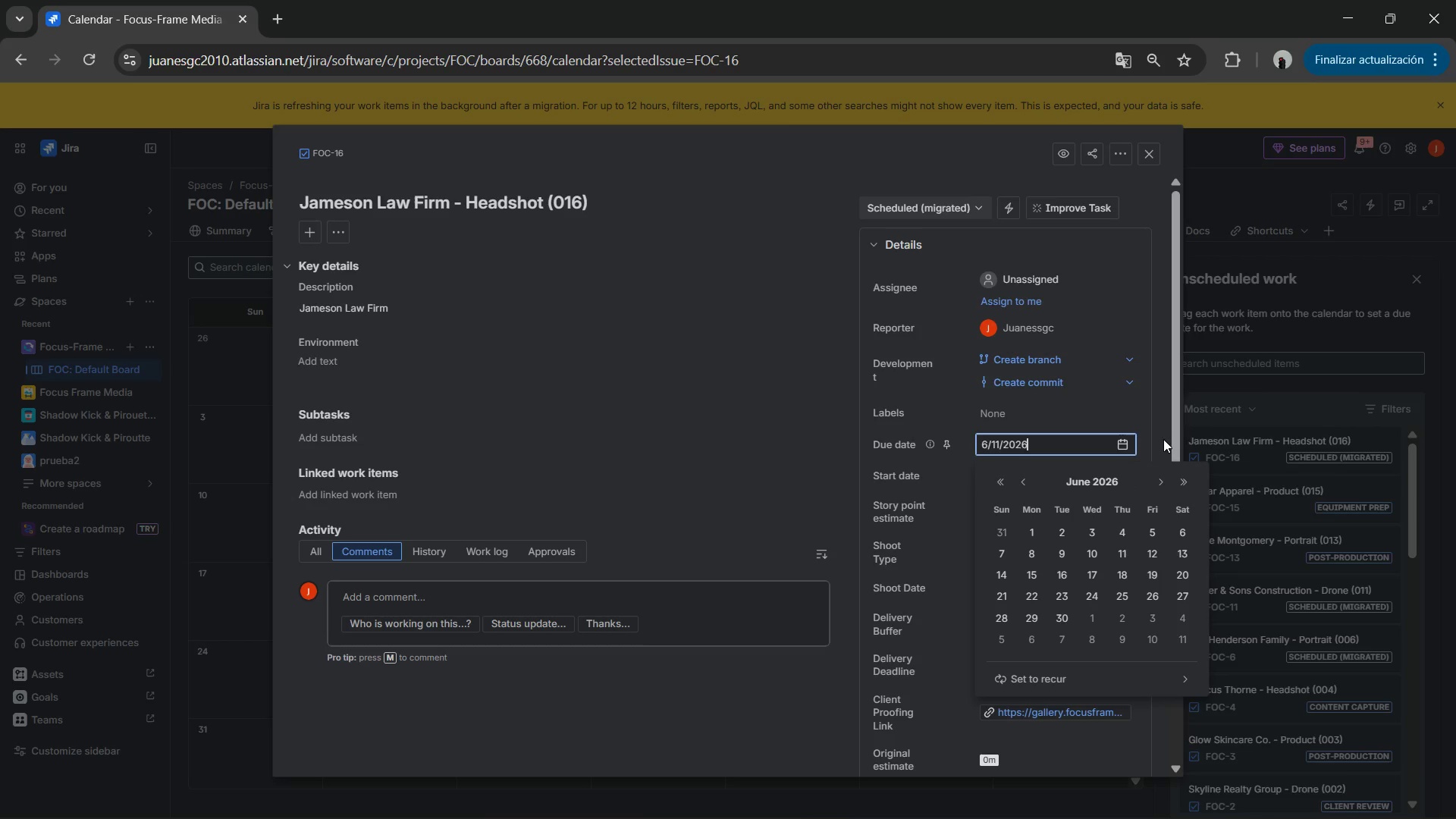 
left_click([1167, 431])
 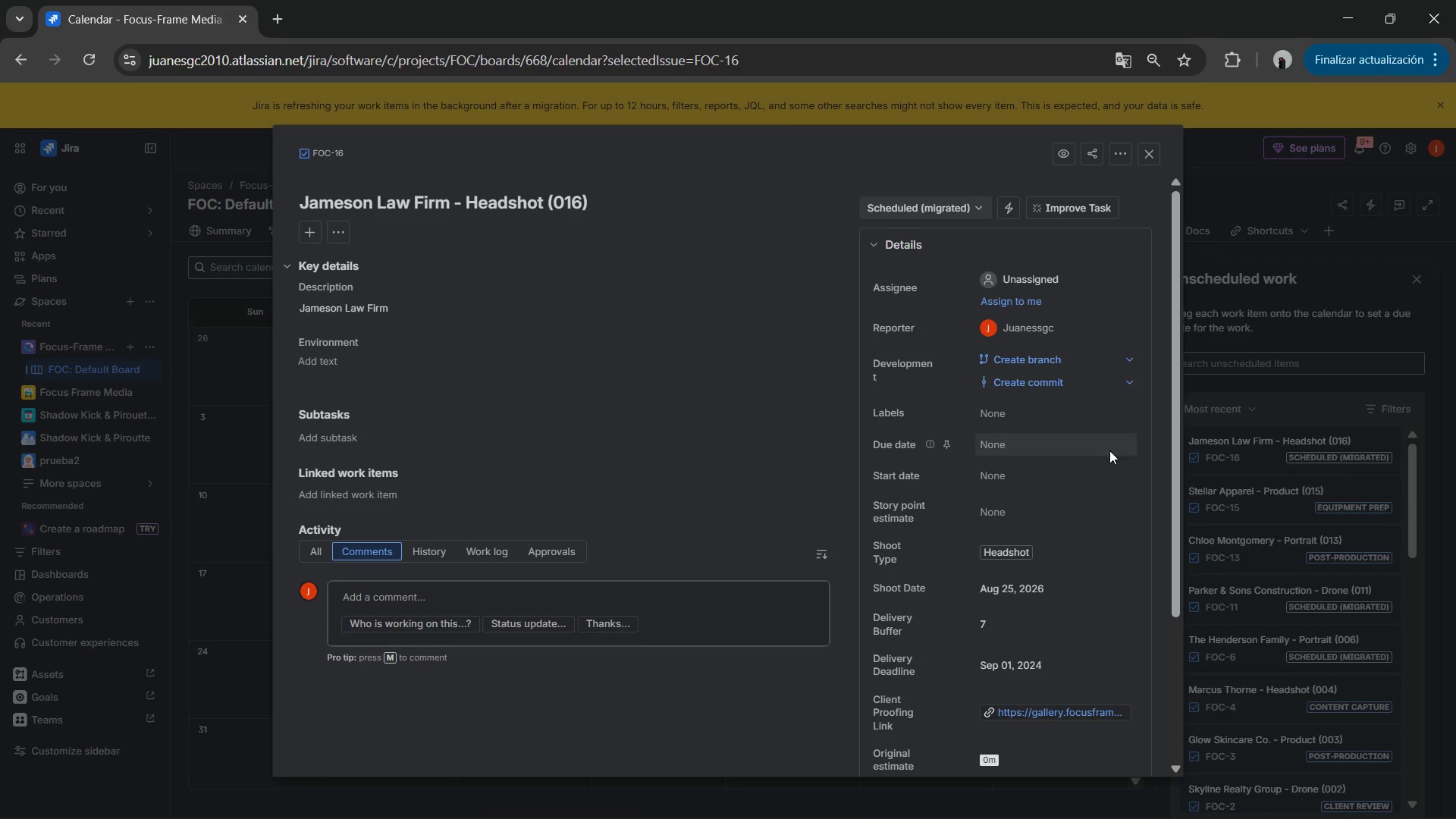 
left_click([1075, 442])
 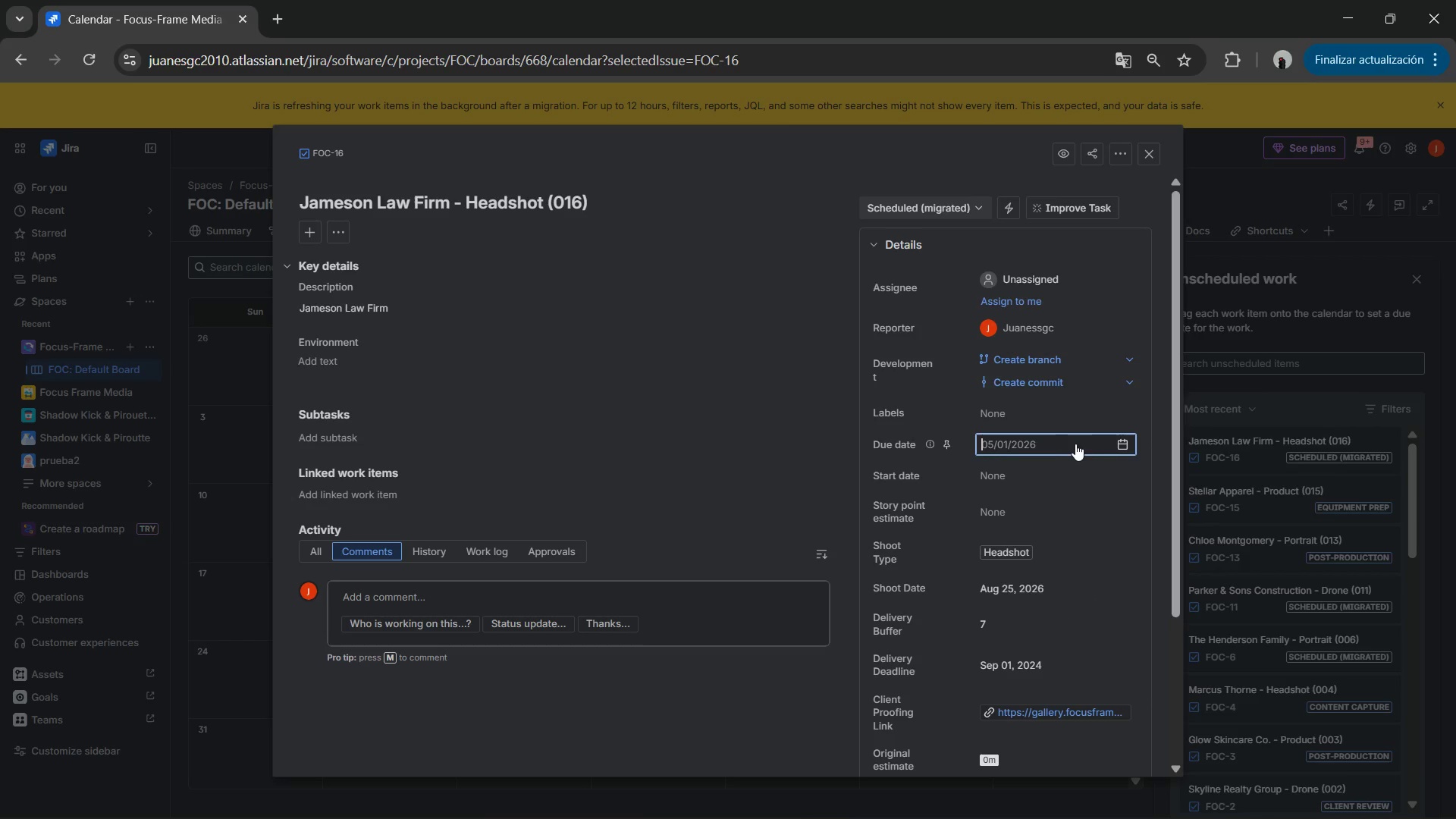 
key(Control+V)
 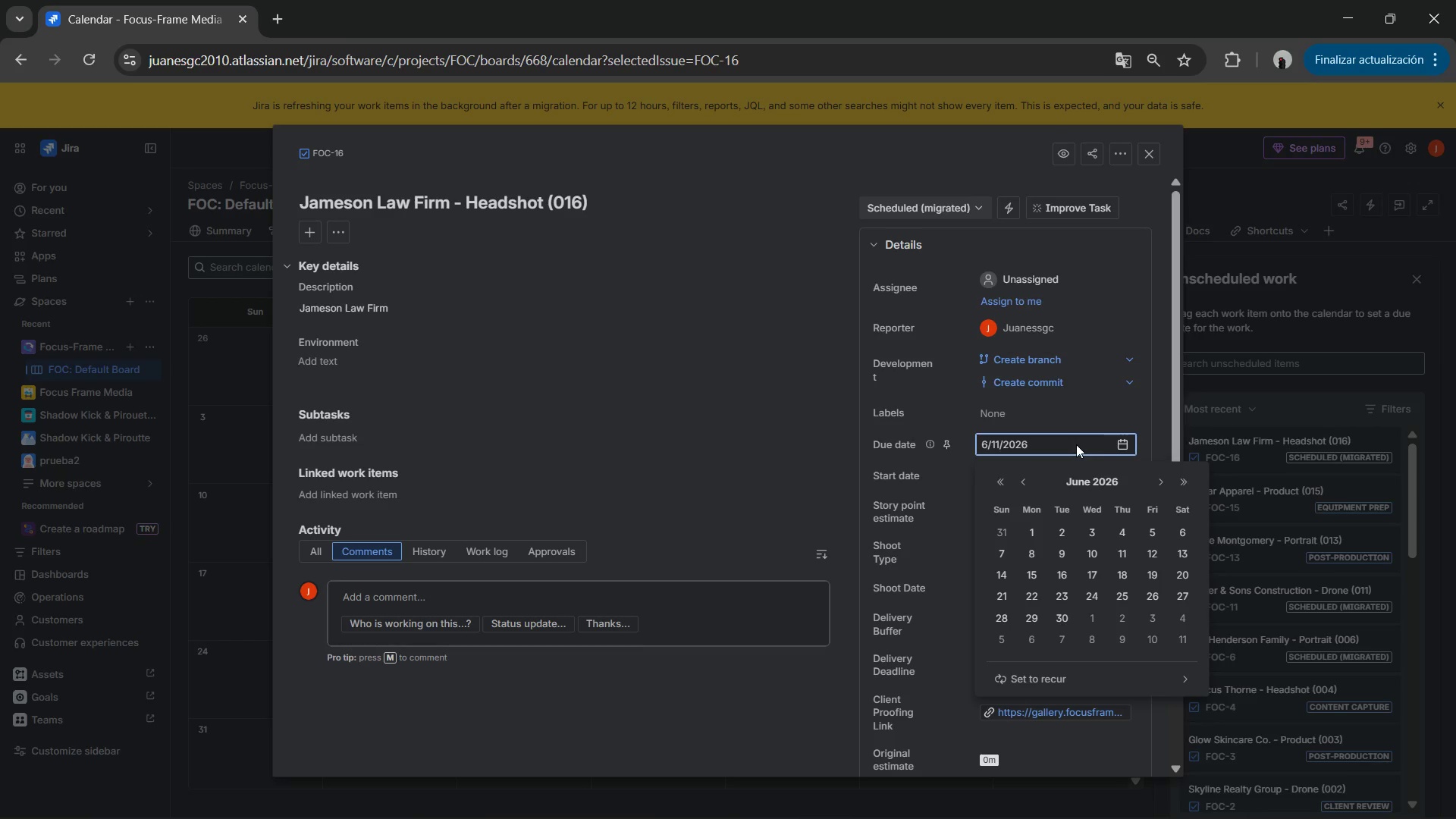 
hold_key(key=Enter, duration=6.67)
 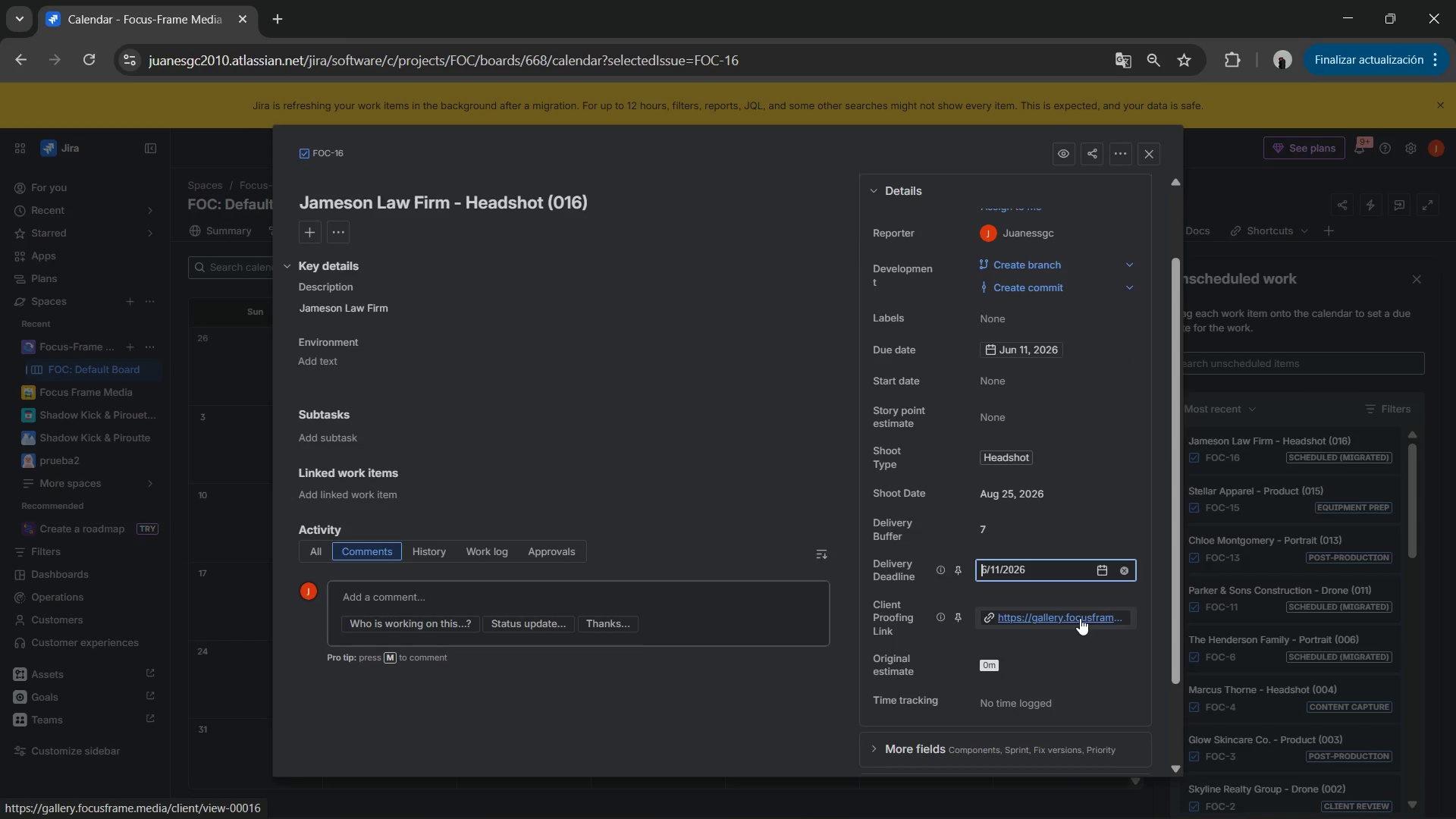 
left_click([1044, 662])
 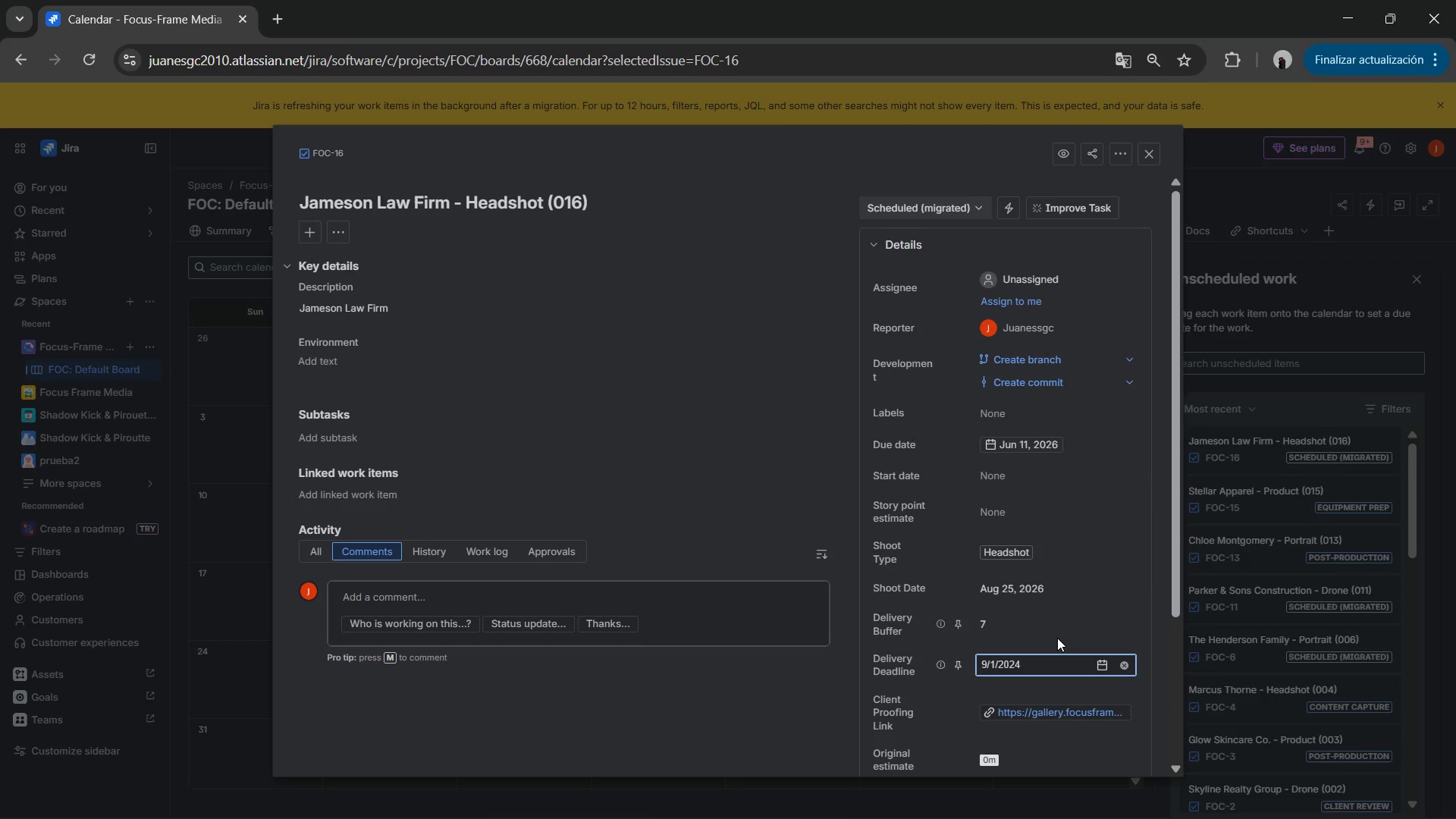 
scroll: coordinate [1057, 638], scroll_direction: down, amount: 1.0
 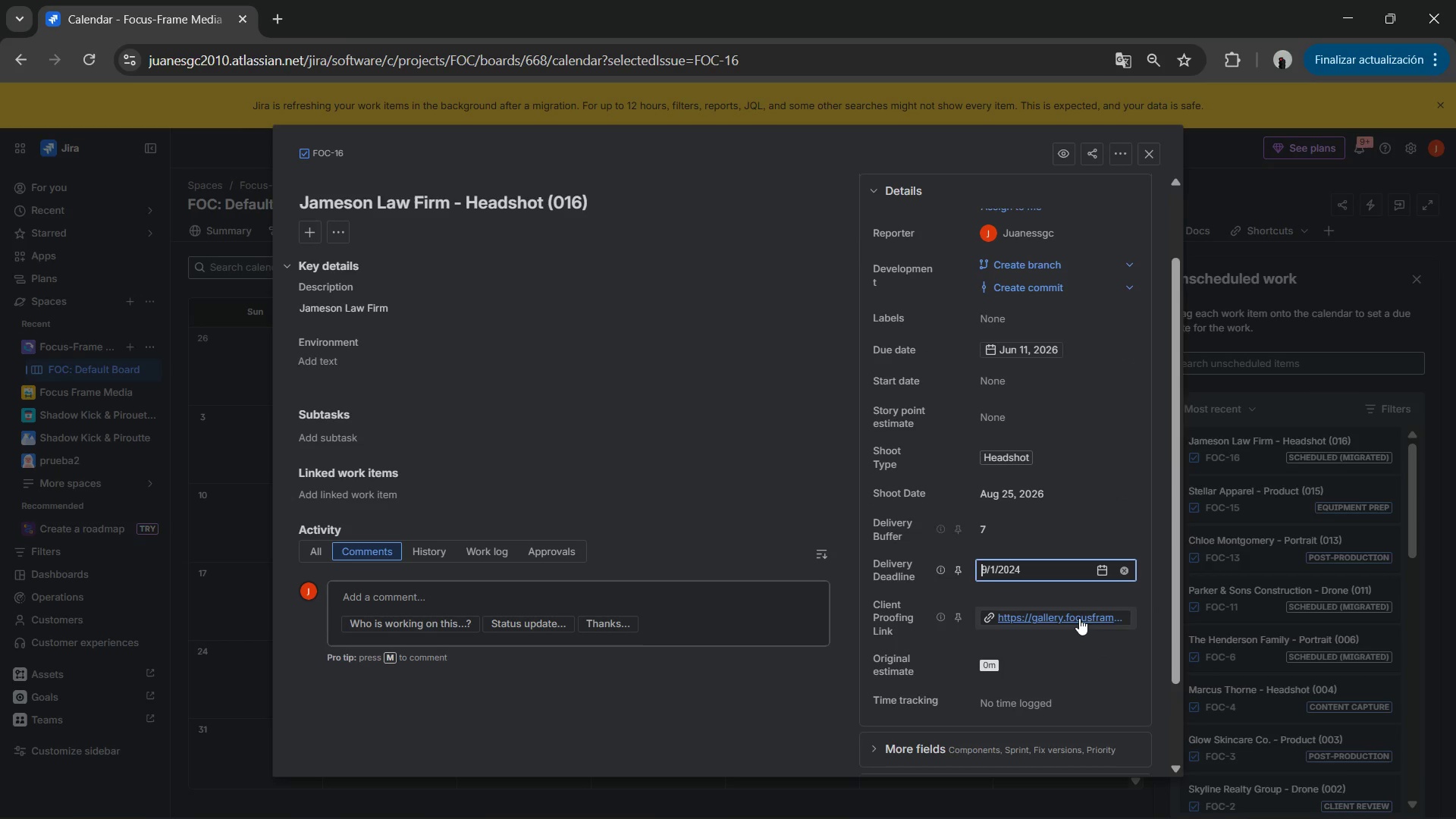 
key(Control+V)
 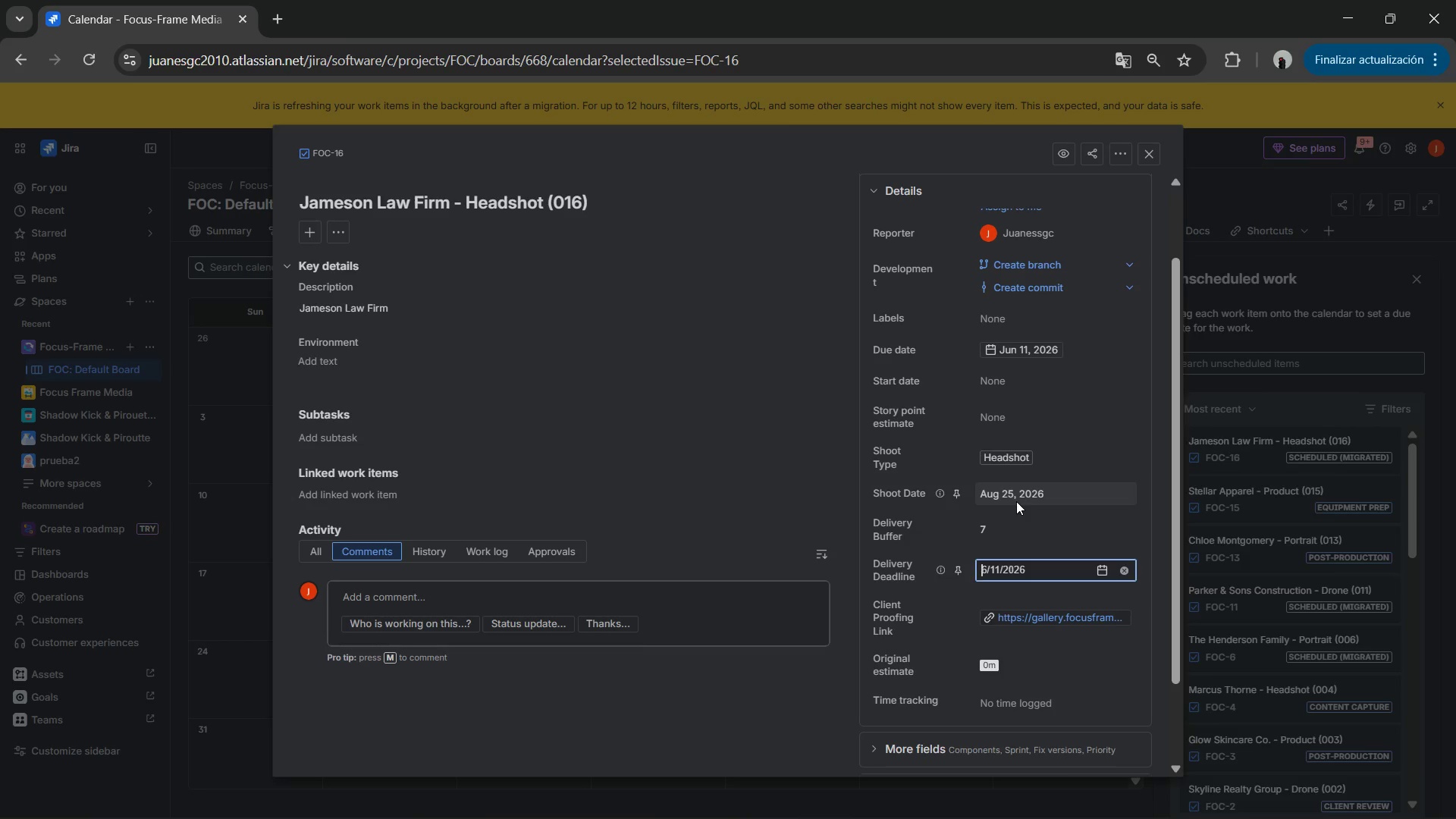 
wait(6.03)
 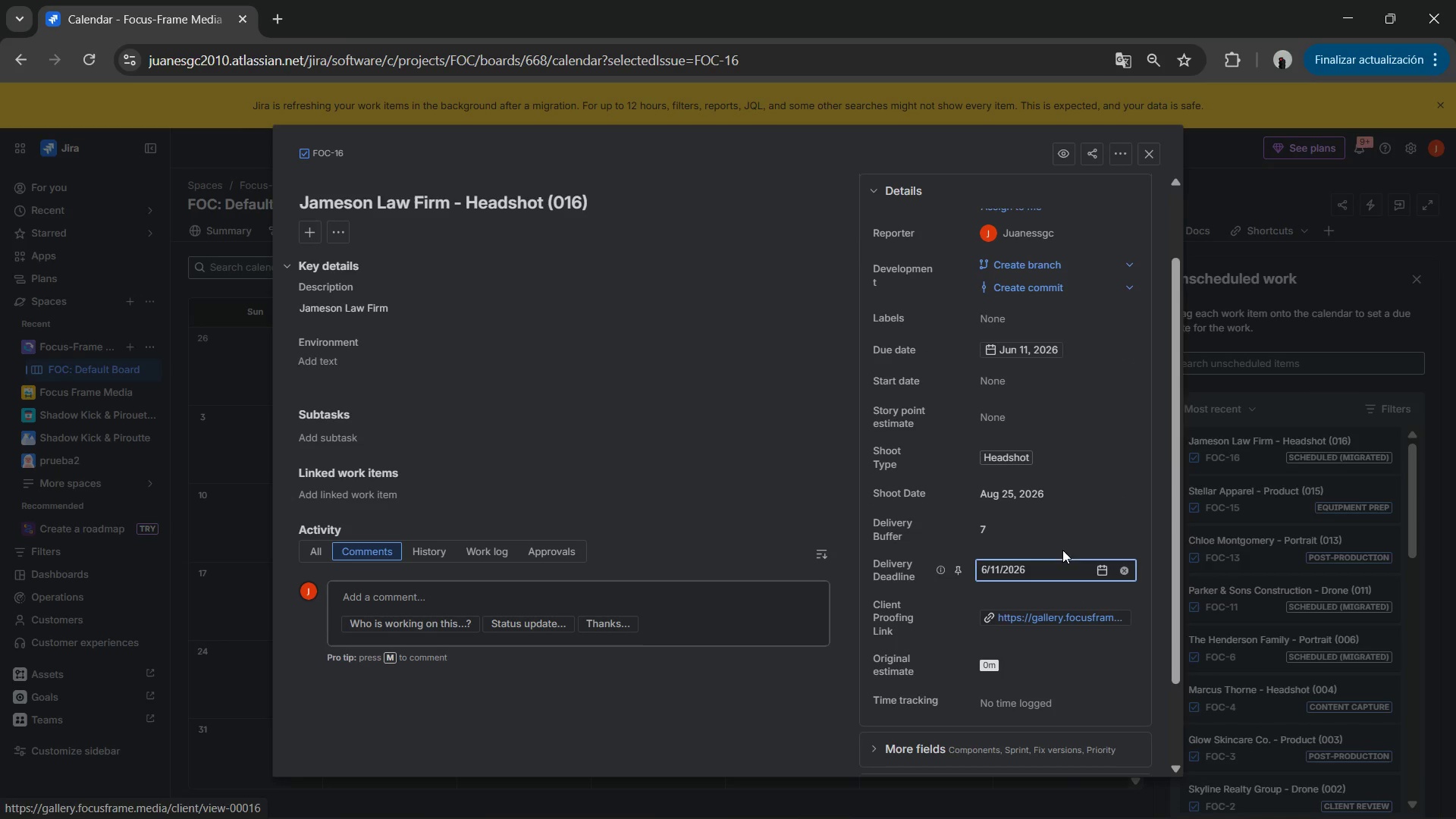 
left_click([1016, 501])
 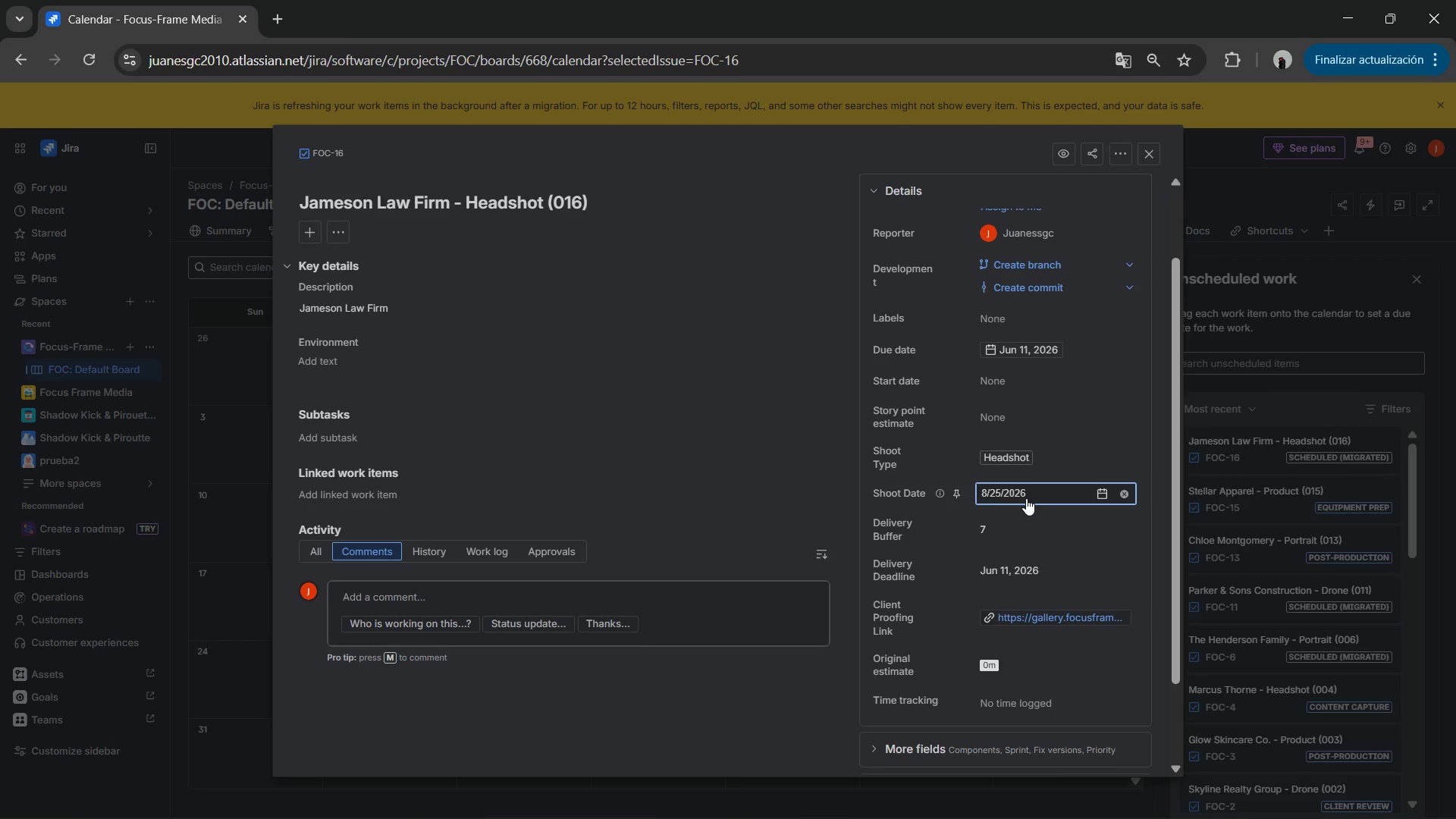 
hold_key(key=ShiftLeft, duration=0.36)
 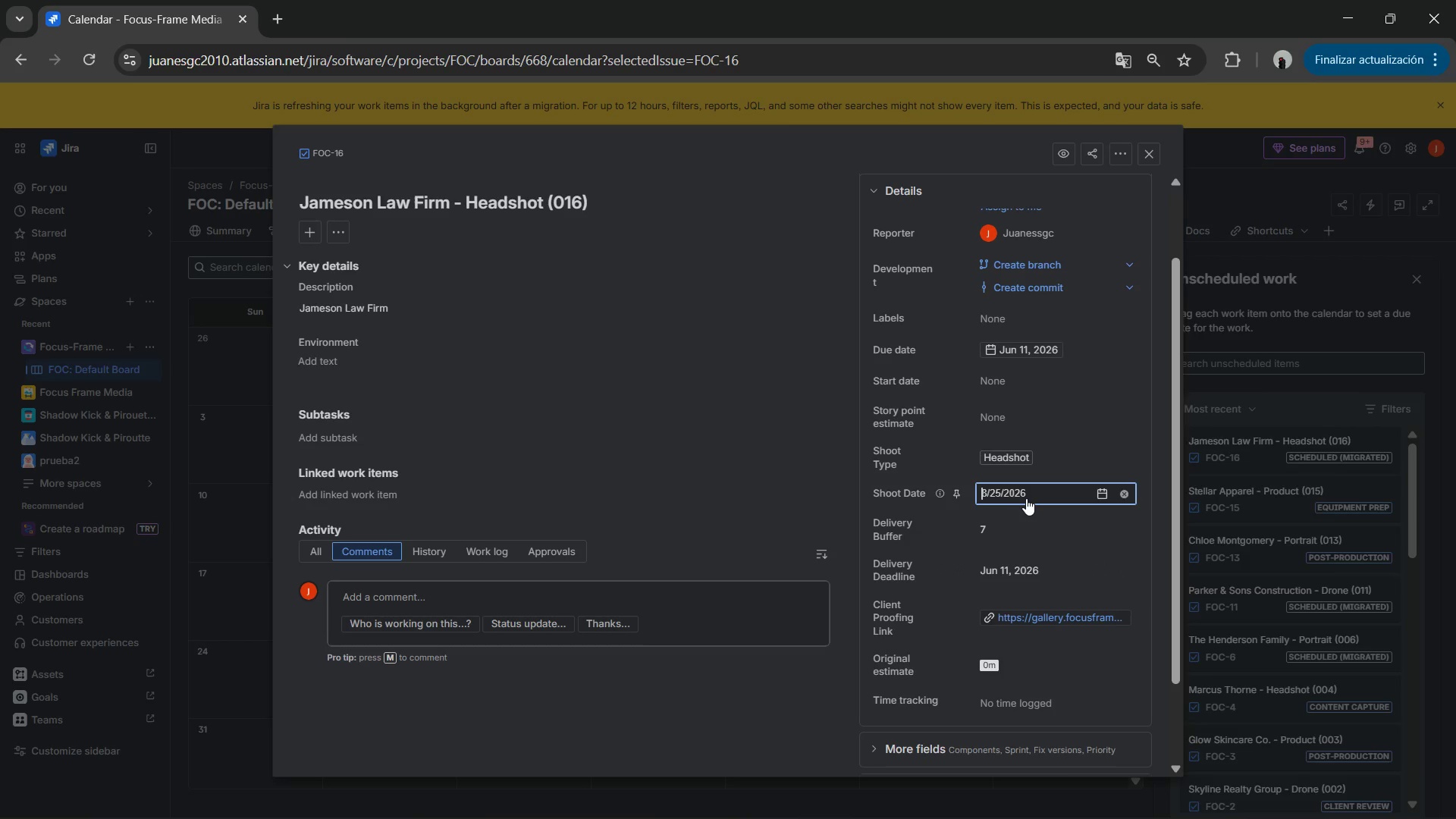 
key(Control+C)
 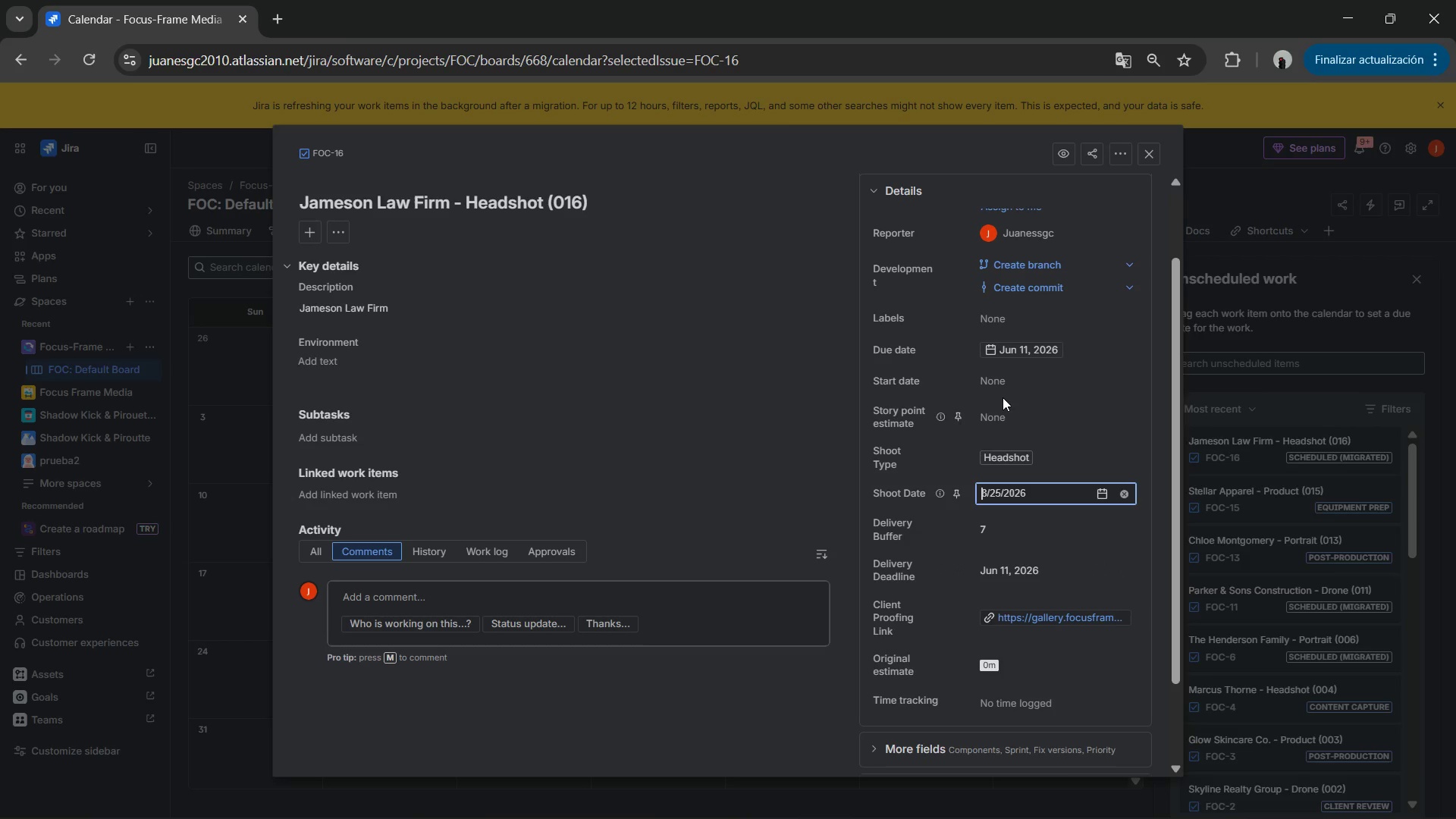 
left_click([997, 390])
 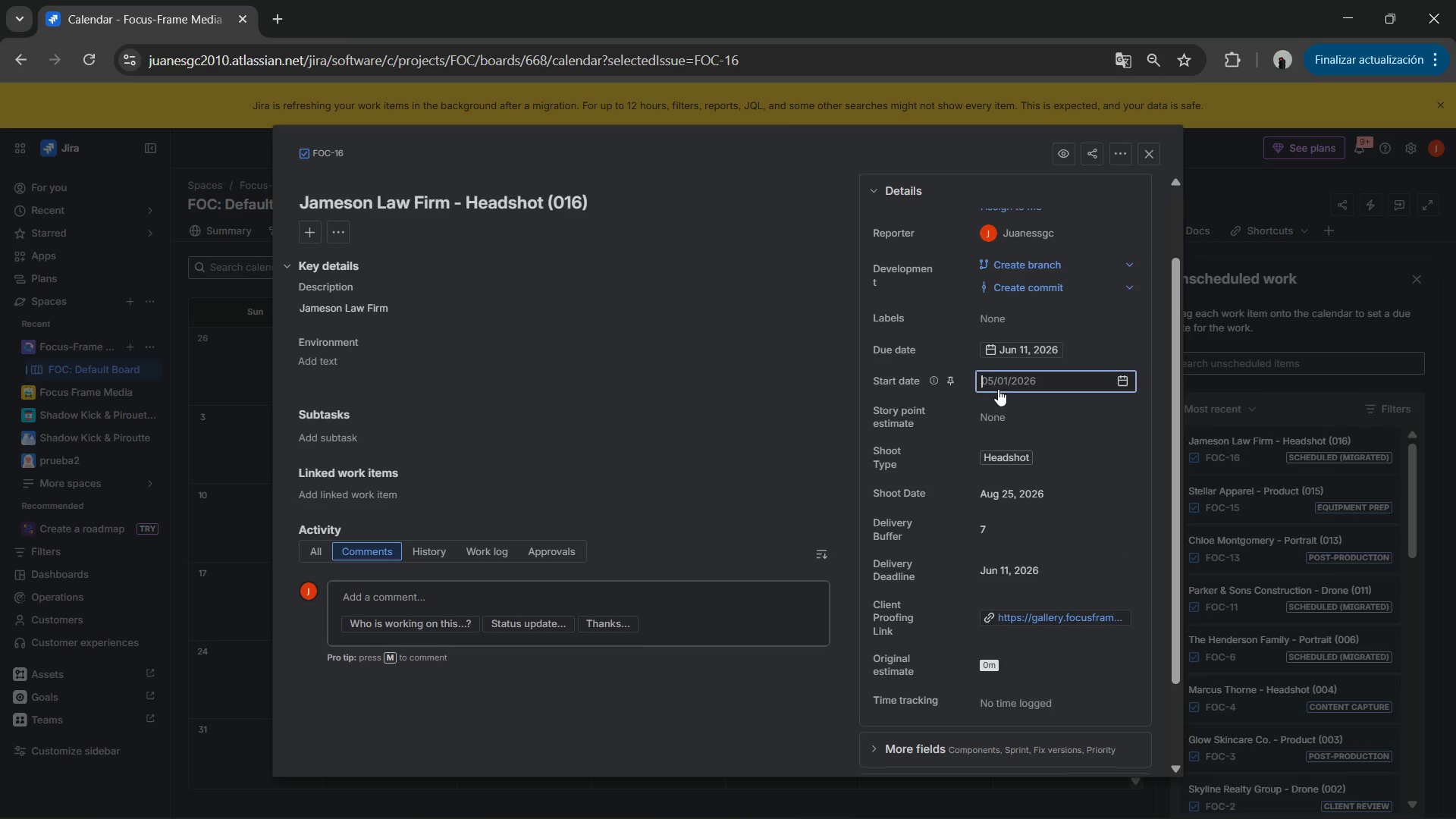 
key(Control+V)
 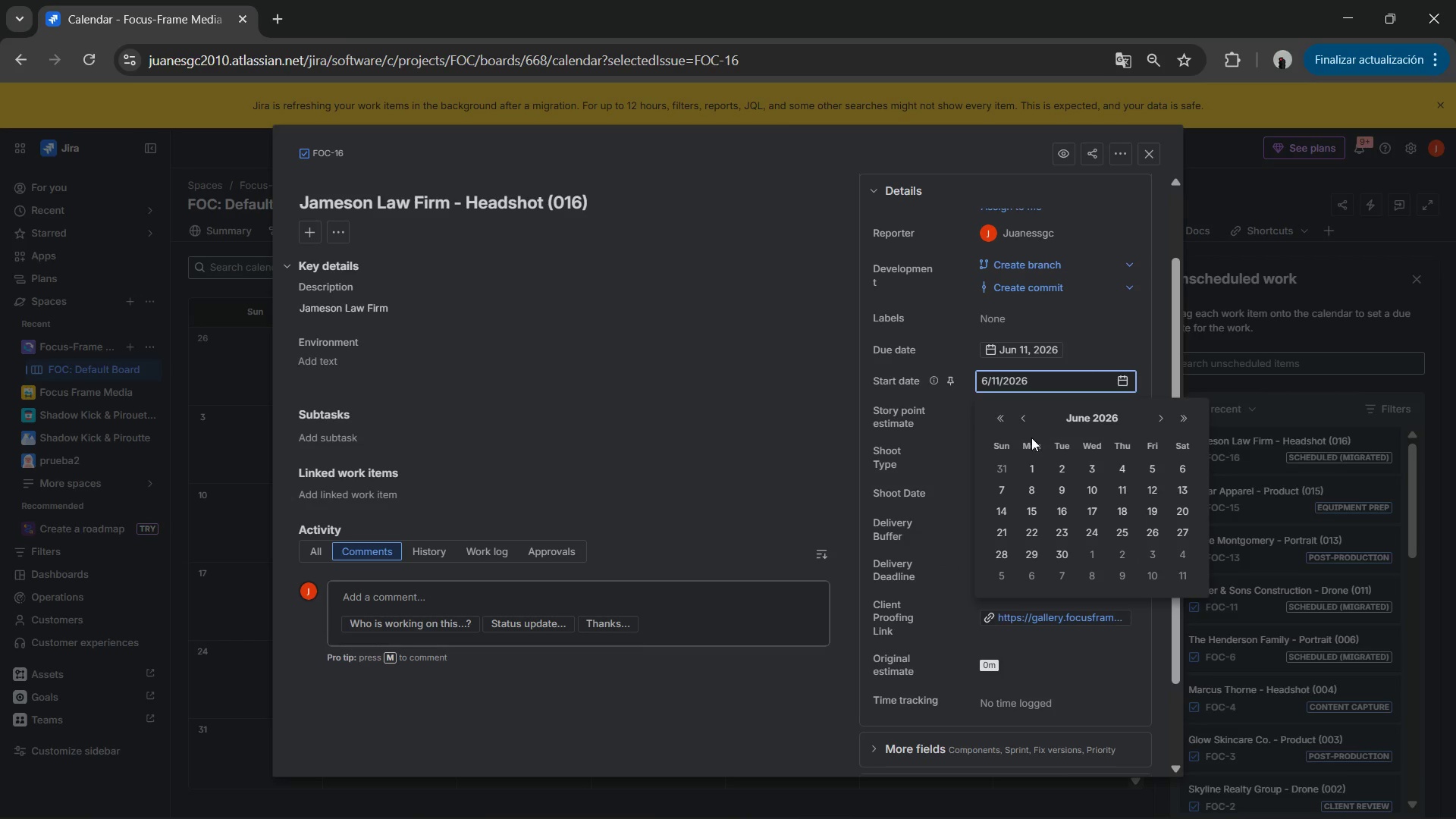 
key(Escape)
 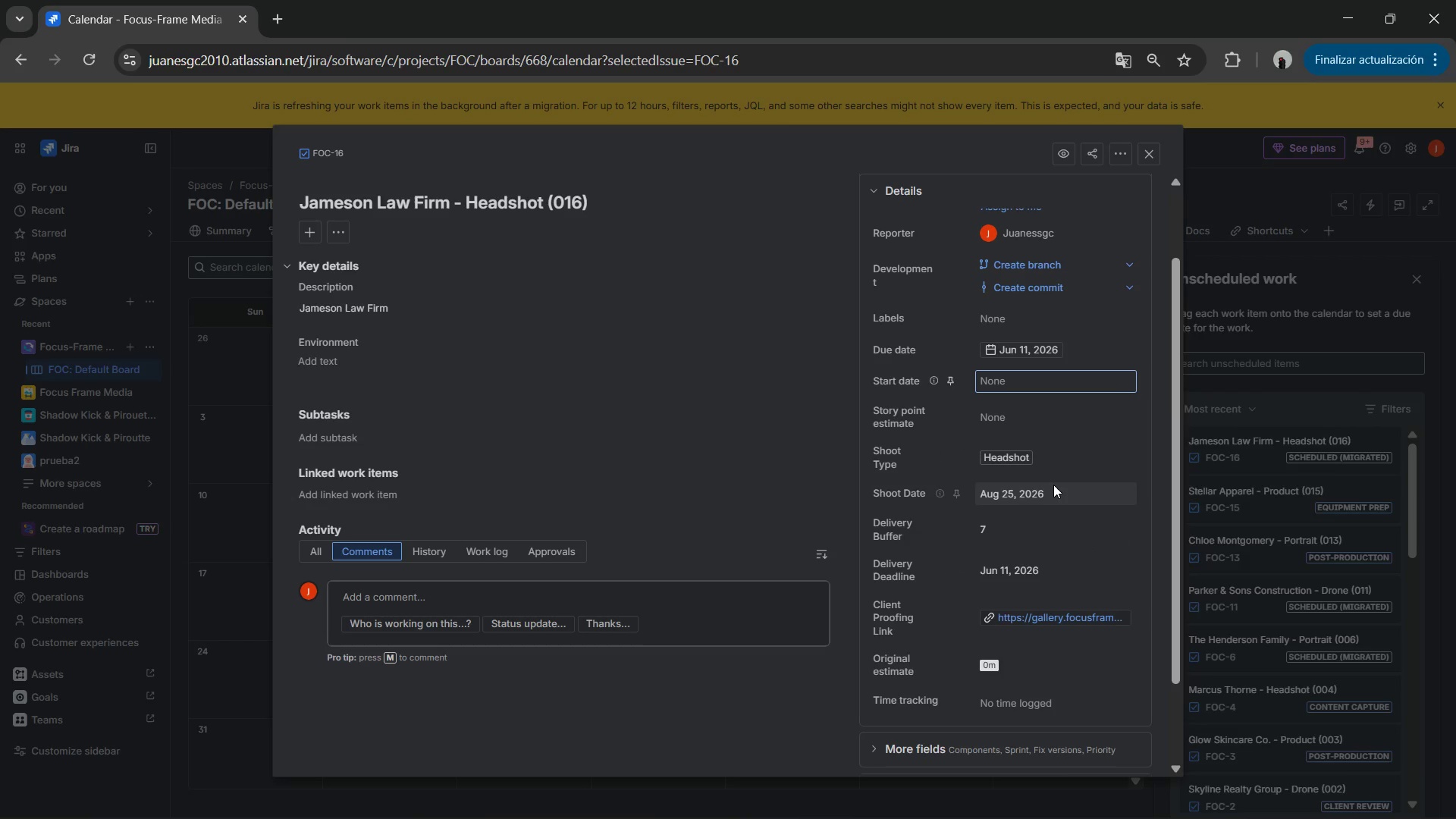 
left_click([1055, 491])
 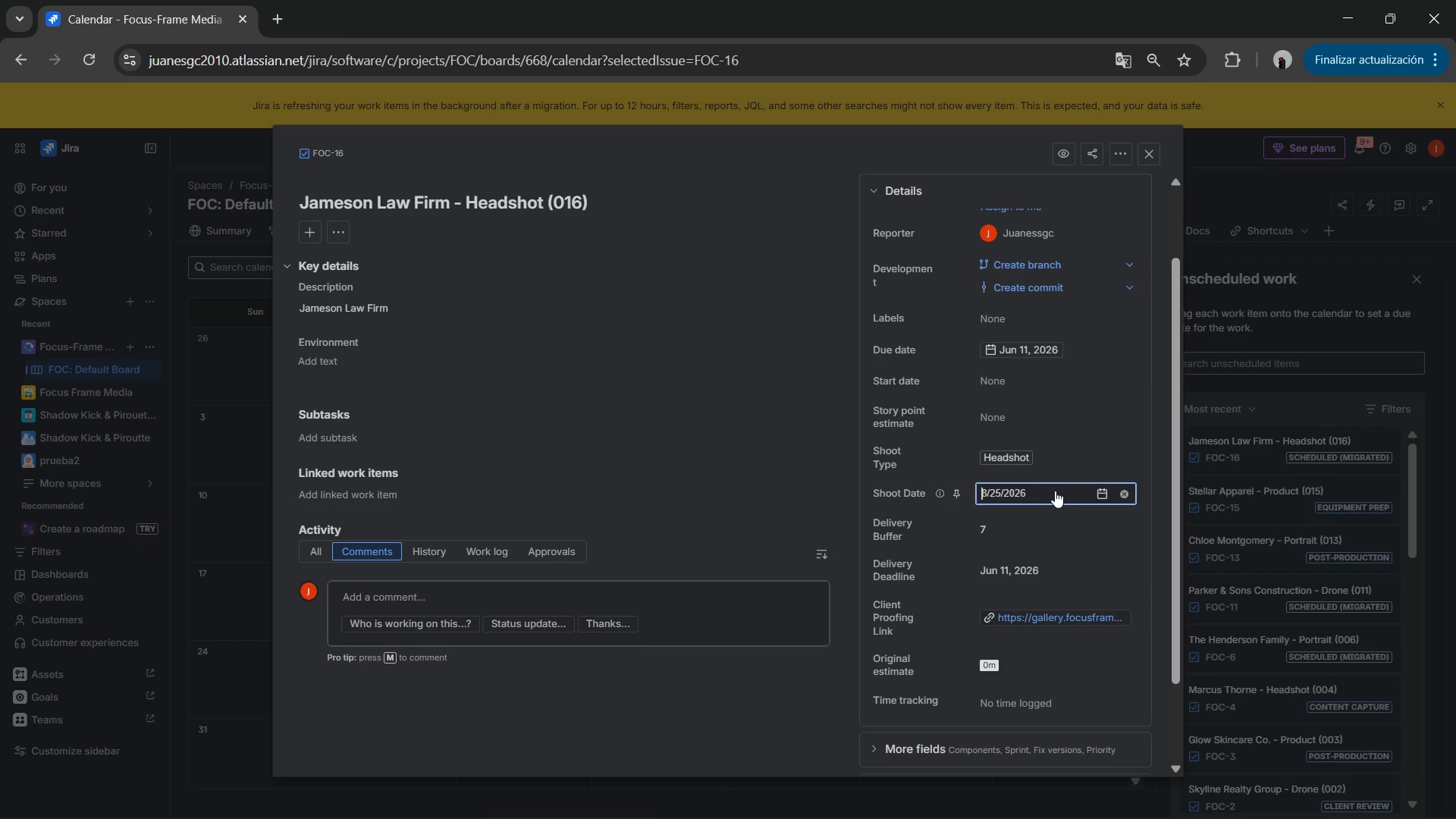 
key(Shift+ArrowRight)
 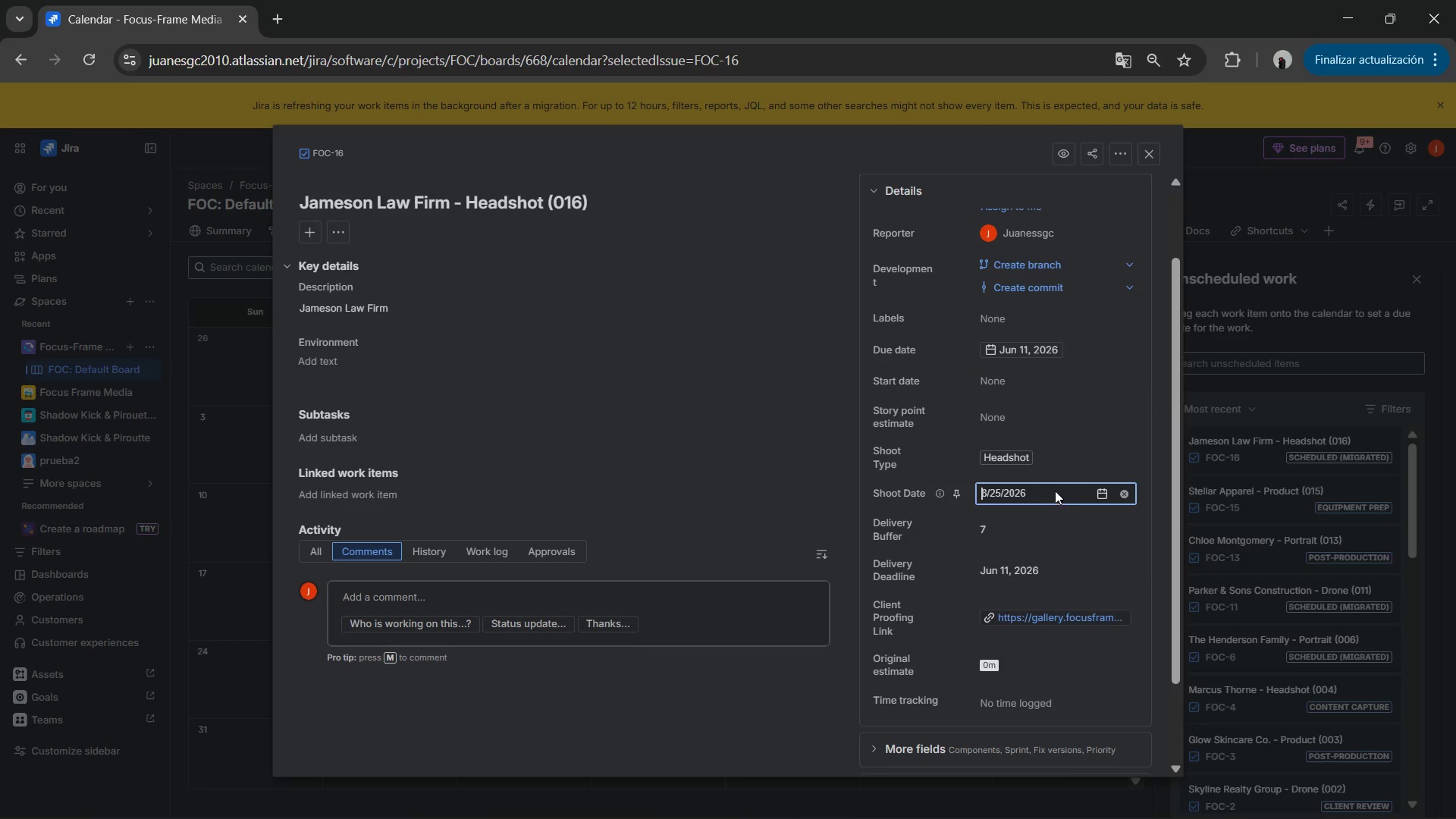 
key(Shift+ArrowUp)
 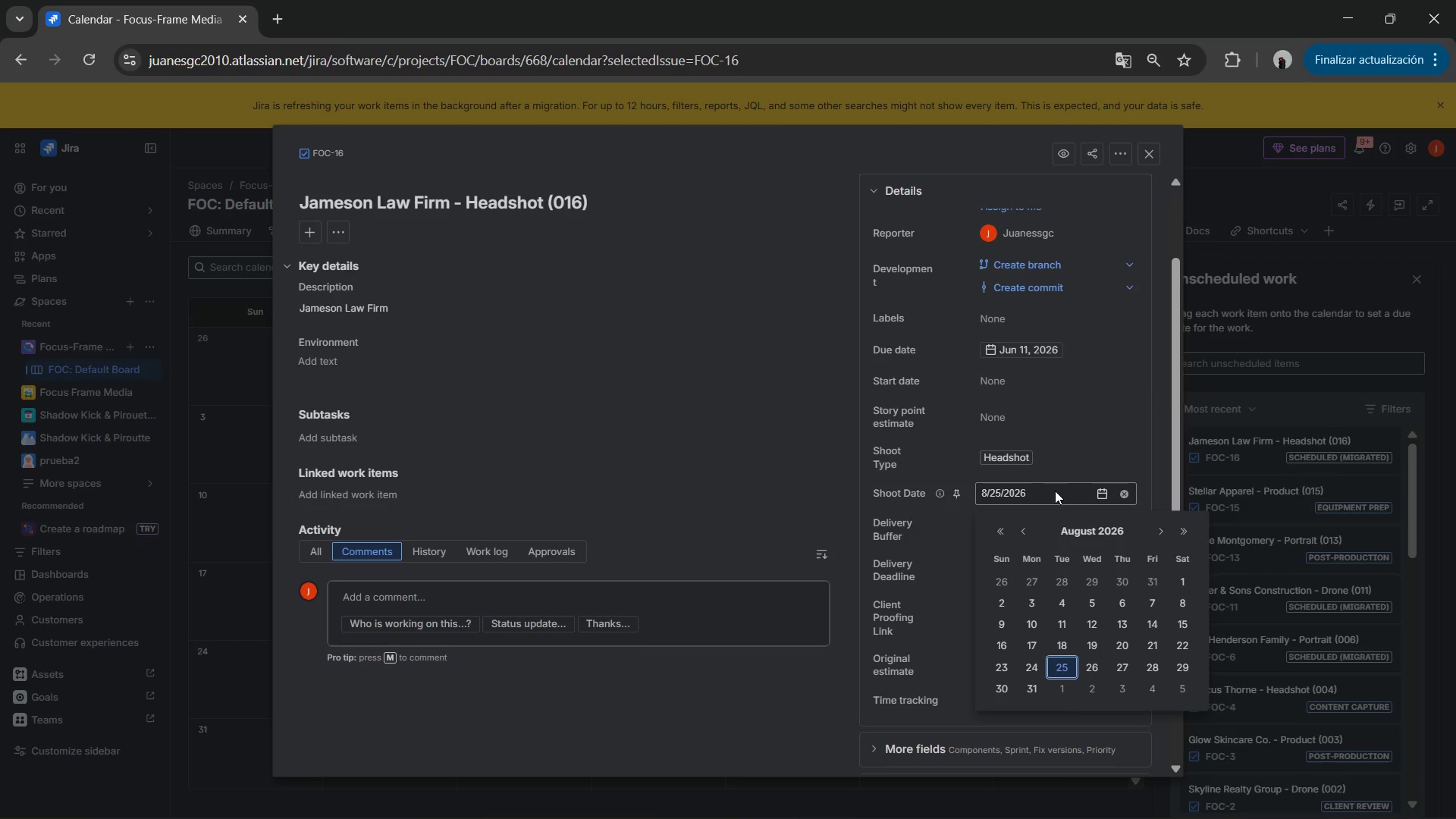 
key(Shift+ArrowUp)
 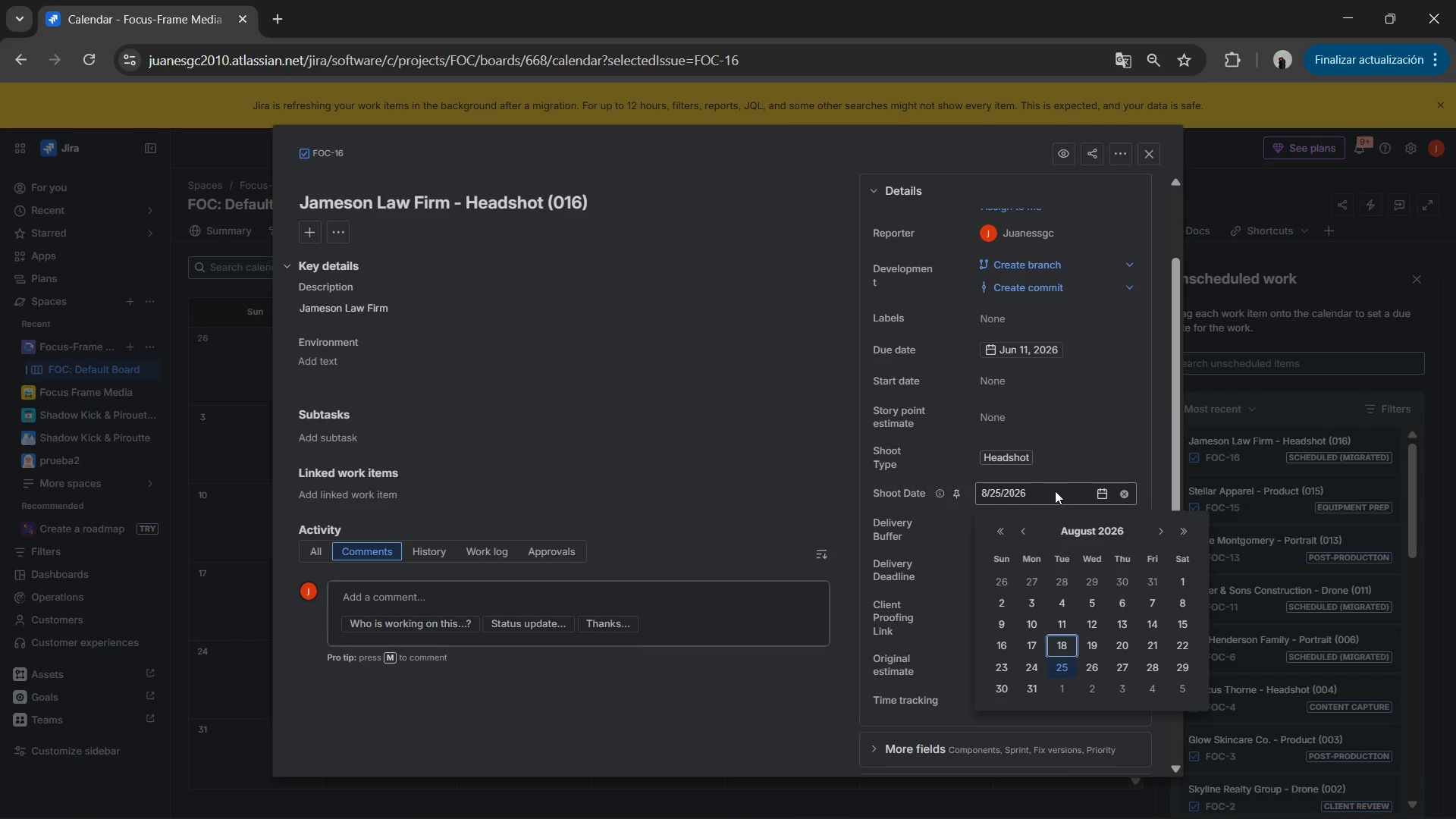 
key(ArrowDown)
 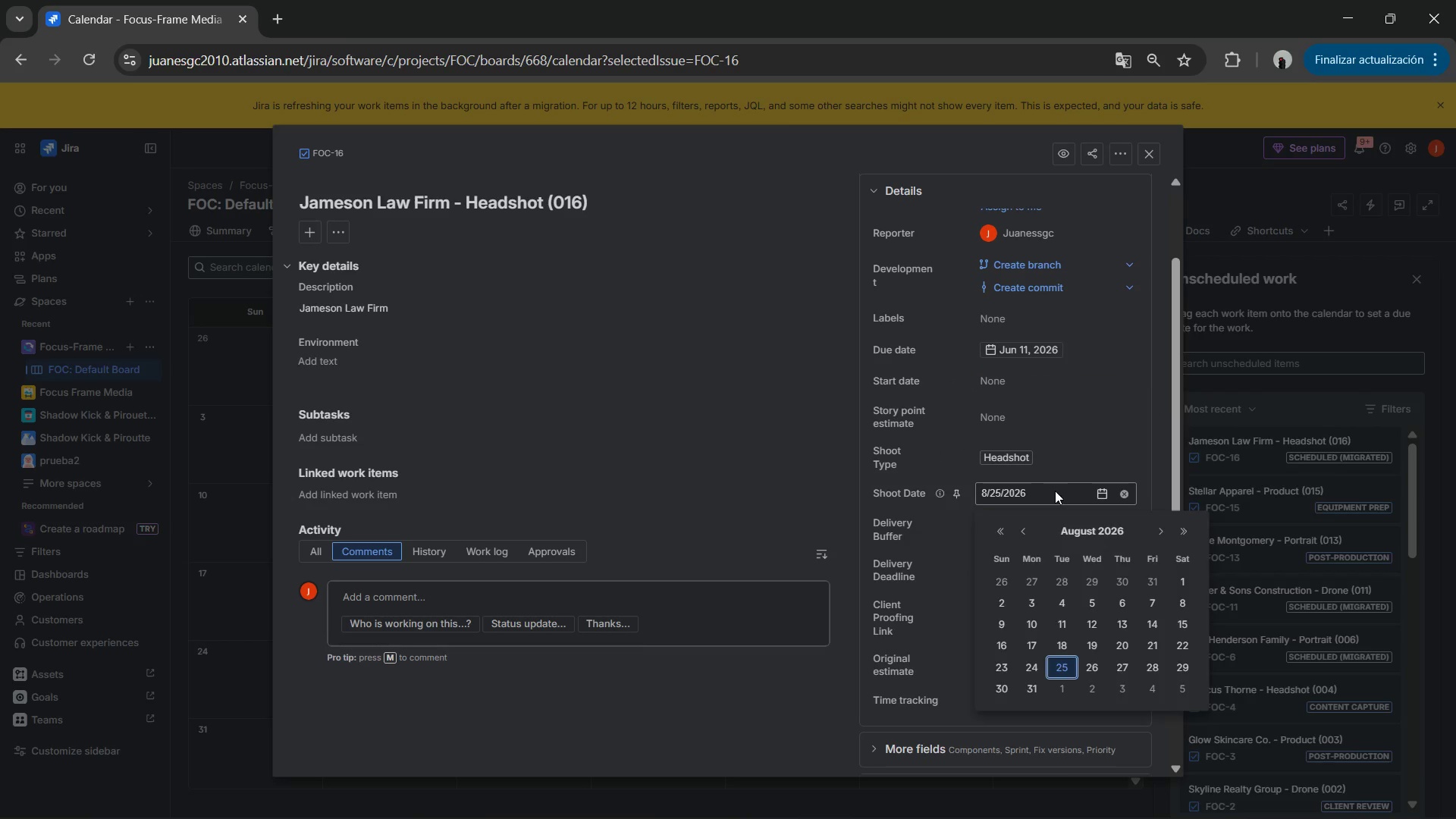 
key(Enter)
 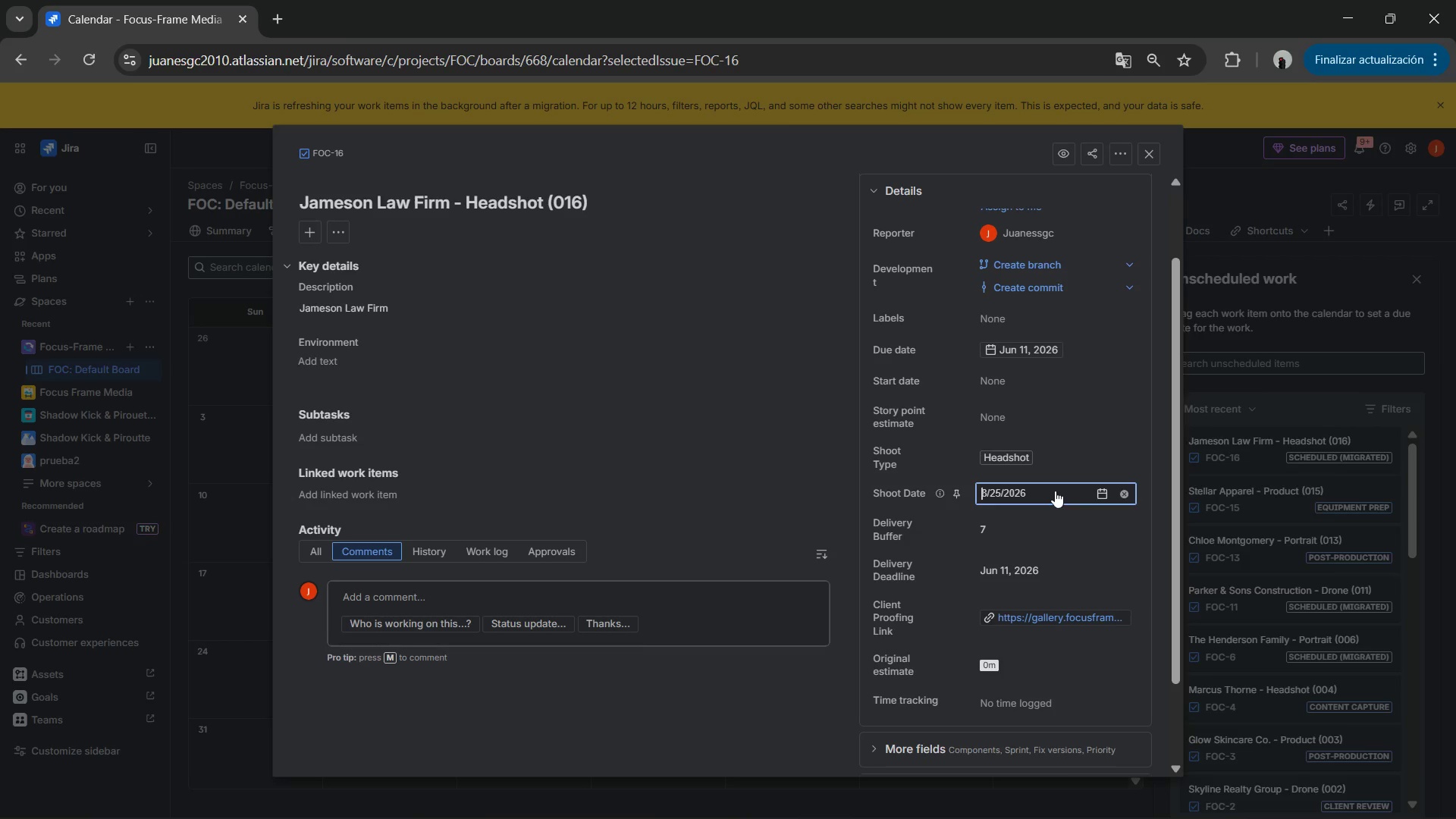 
key(Numpad8)
 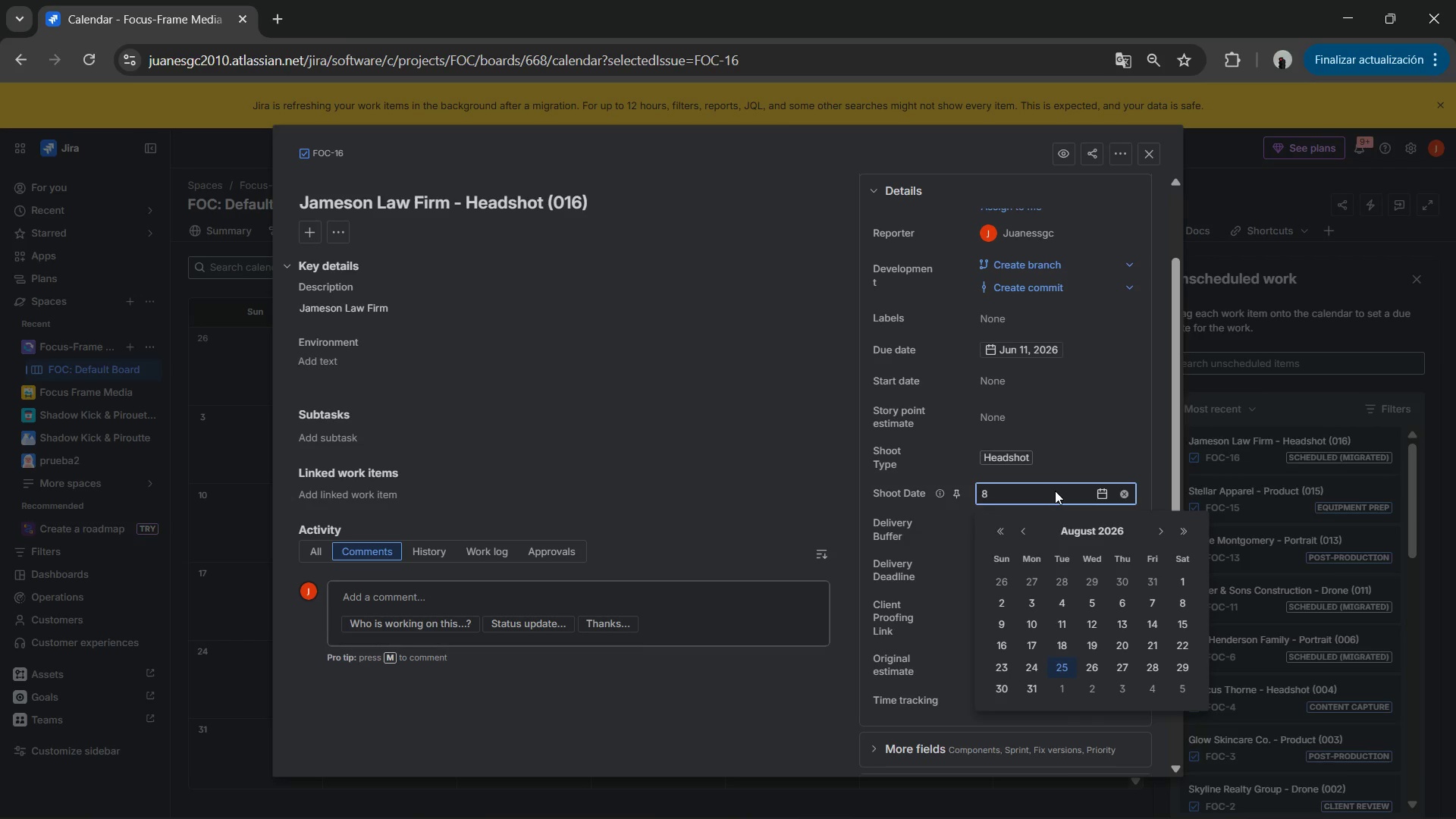 
key(Alt+AltLeft)
 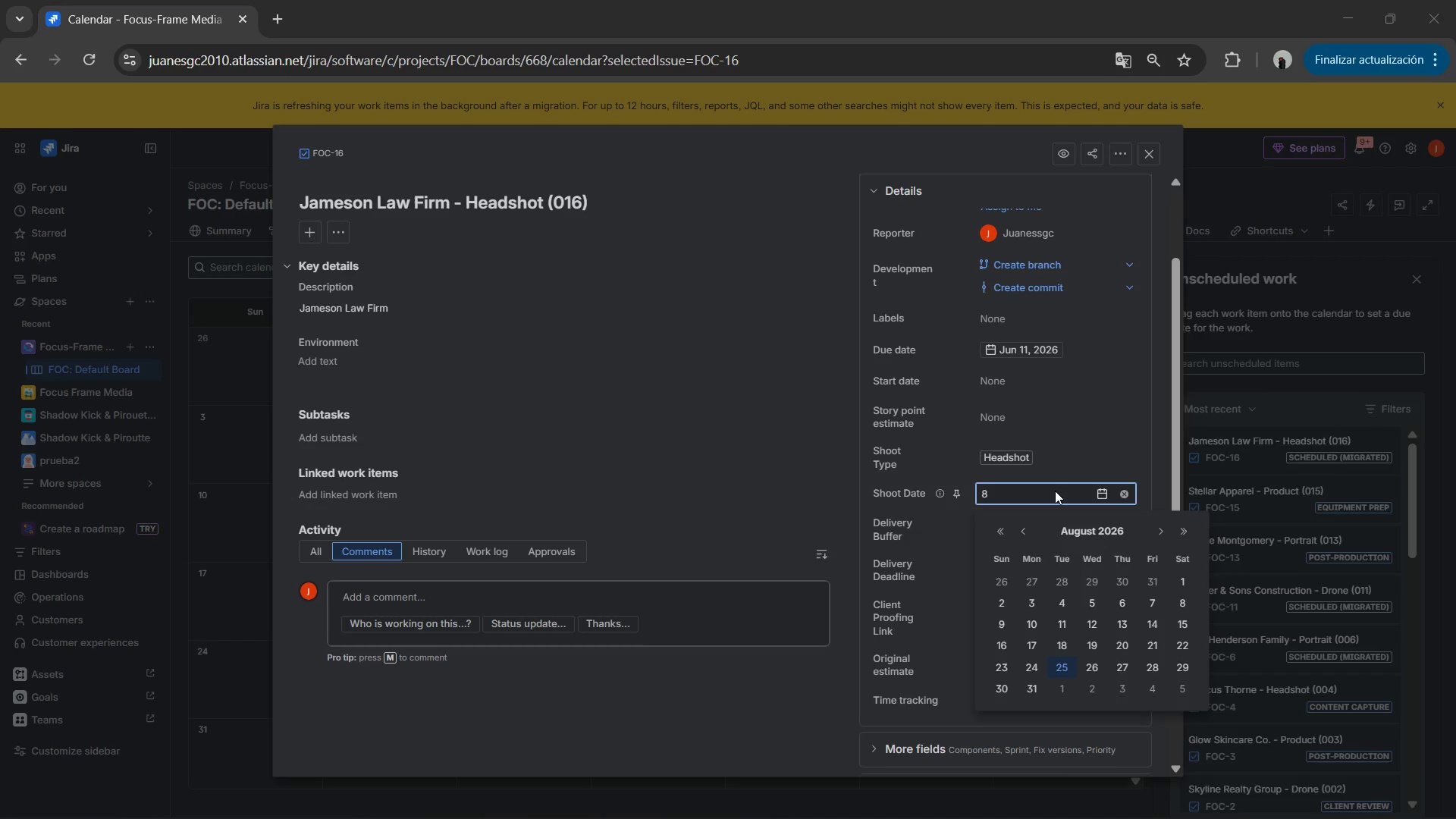 
key(Alt+Tab)
 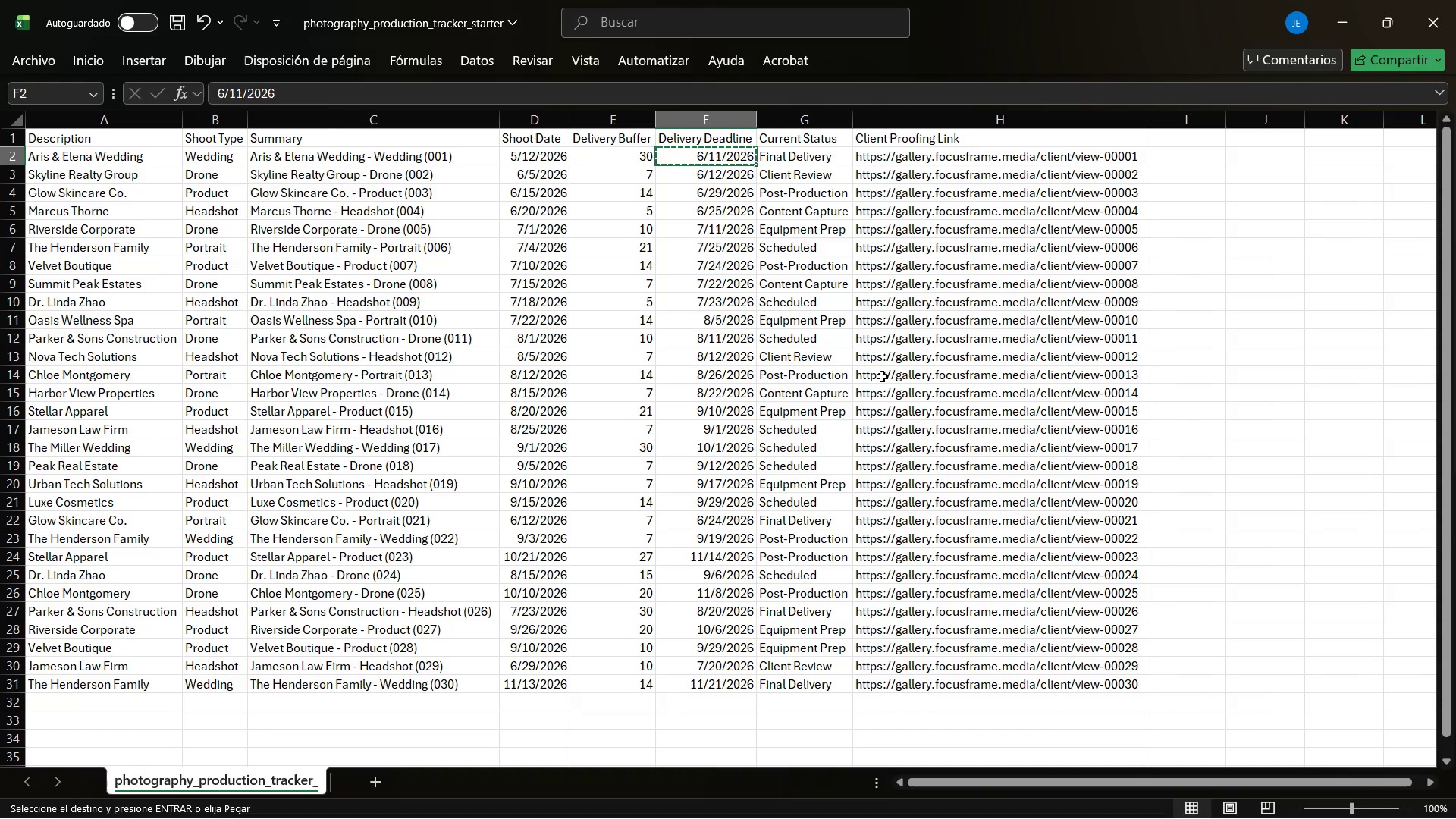 
key(Alt+AltLeft)
 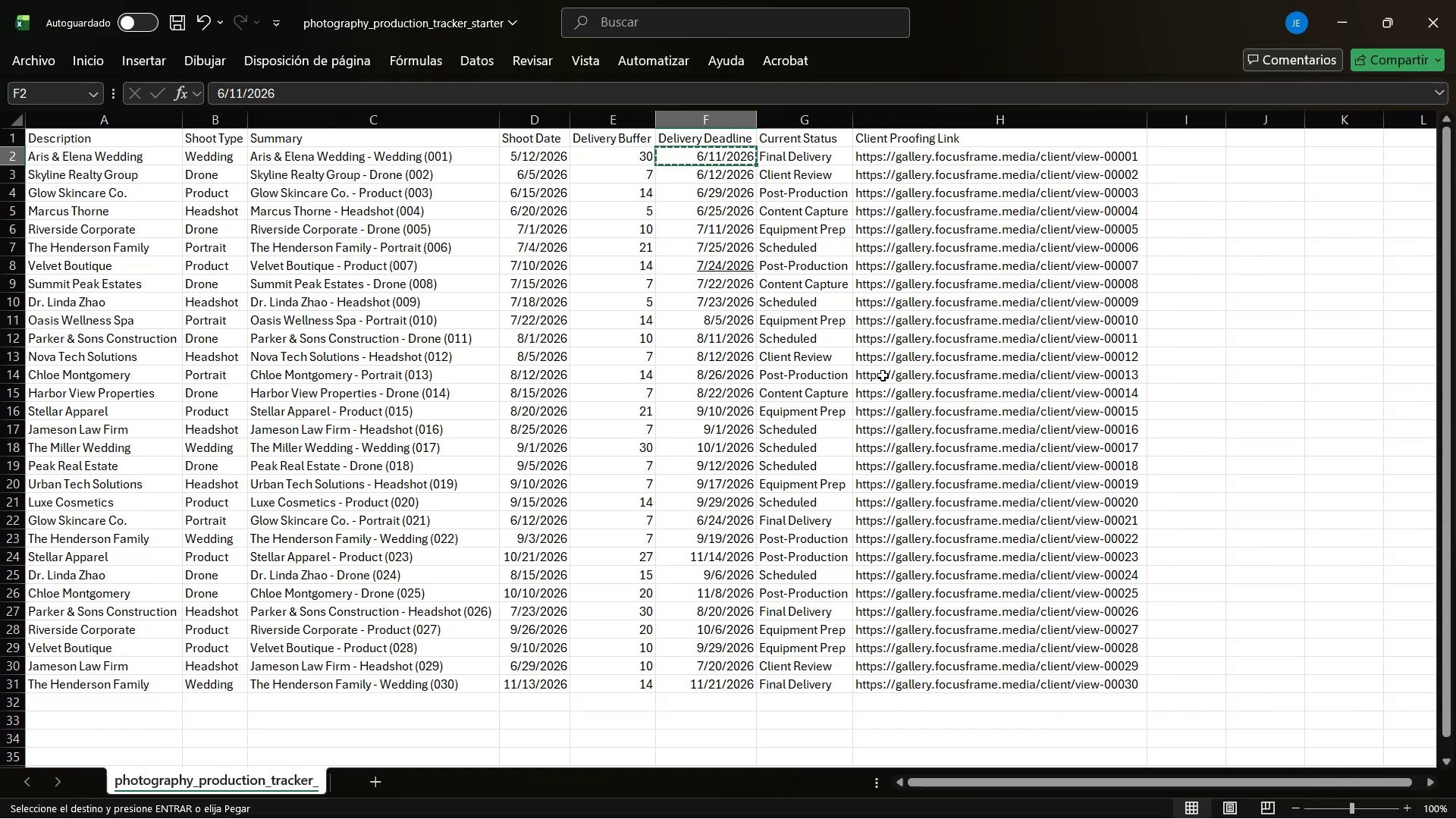 
key(Alt+Tab)
 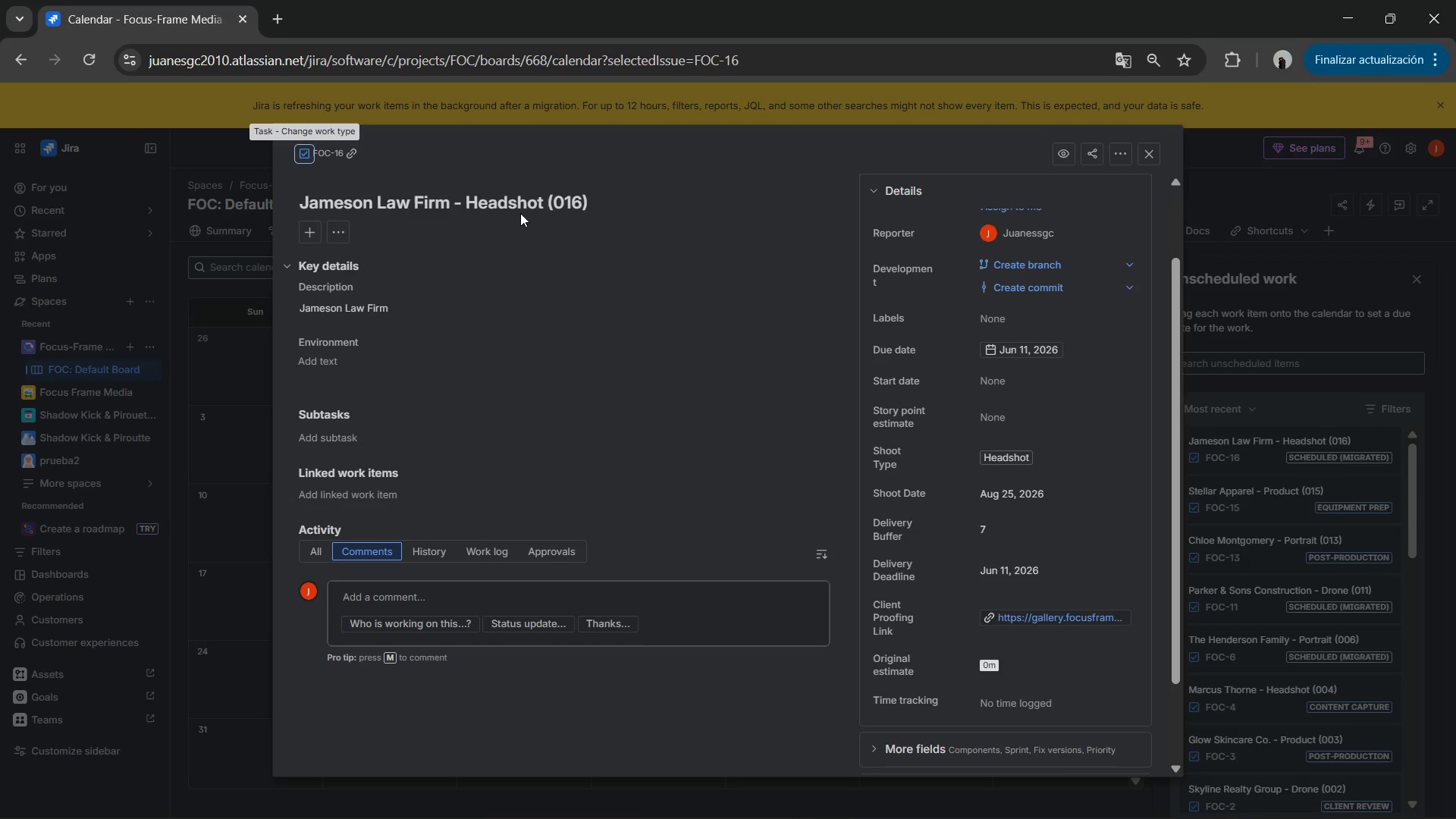 
double_click([509, 201])
 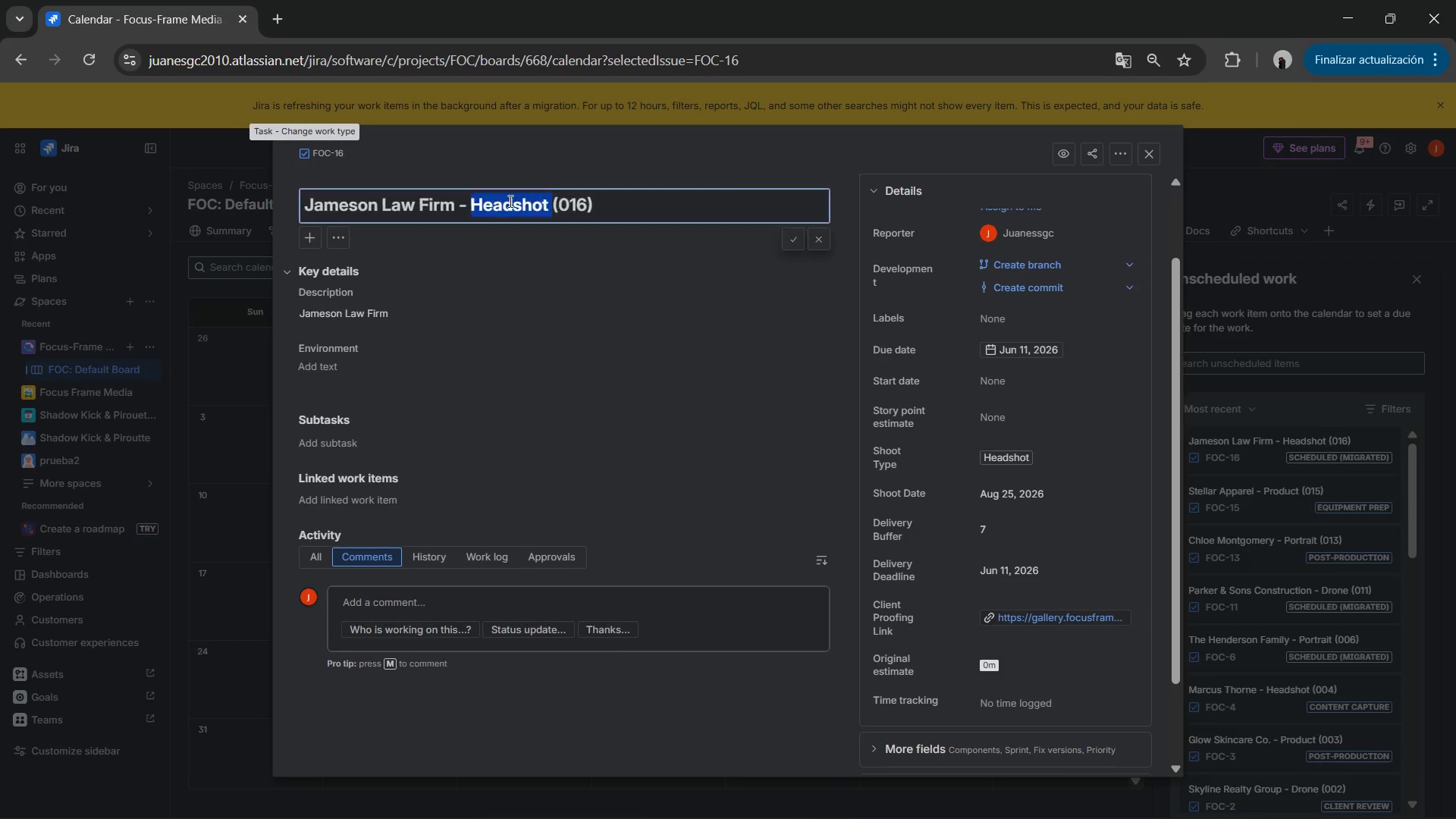 
triple_click([509, 201])
 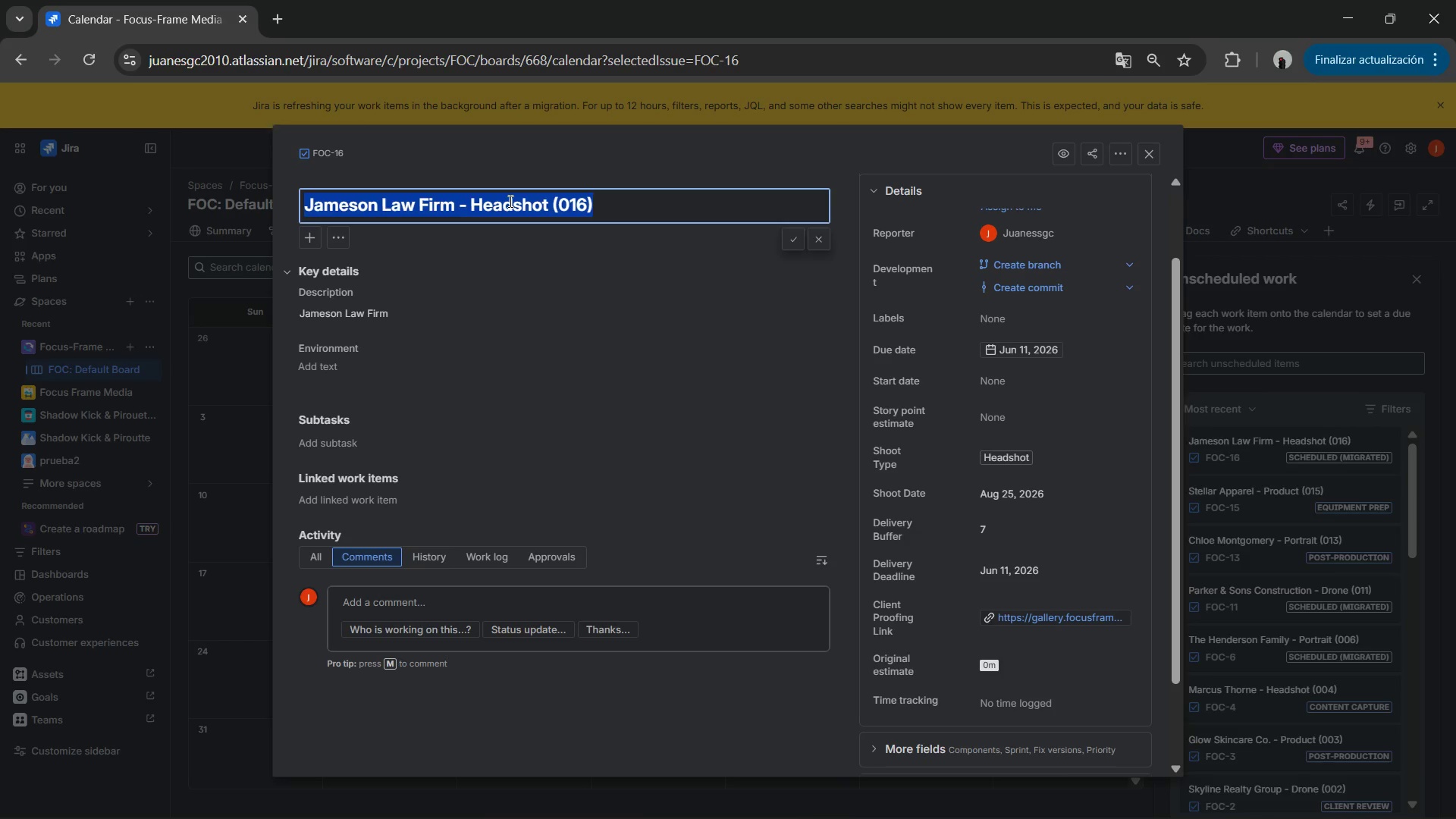 
key(Control+ControlLeft)
 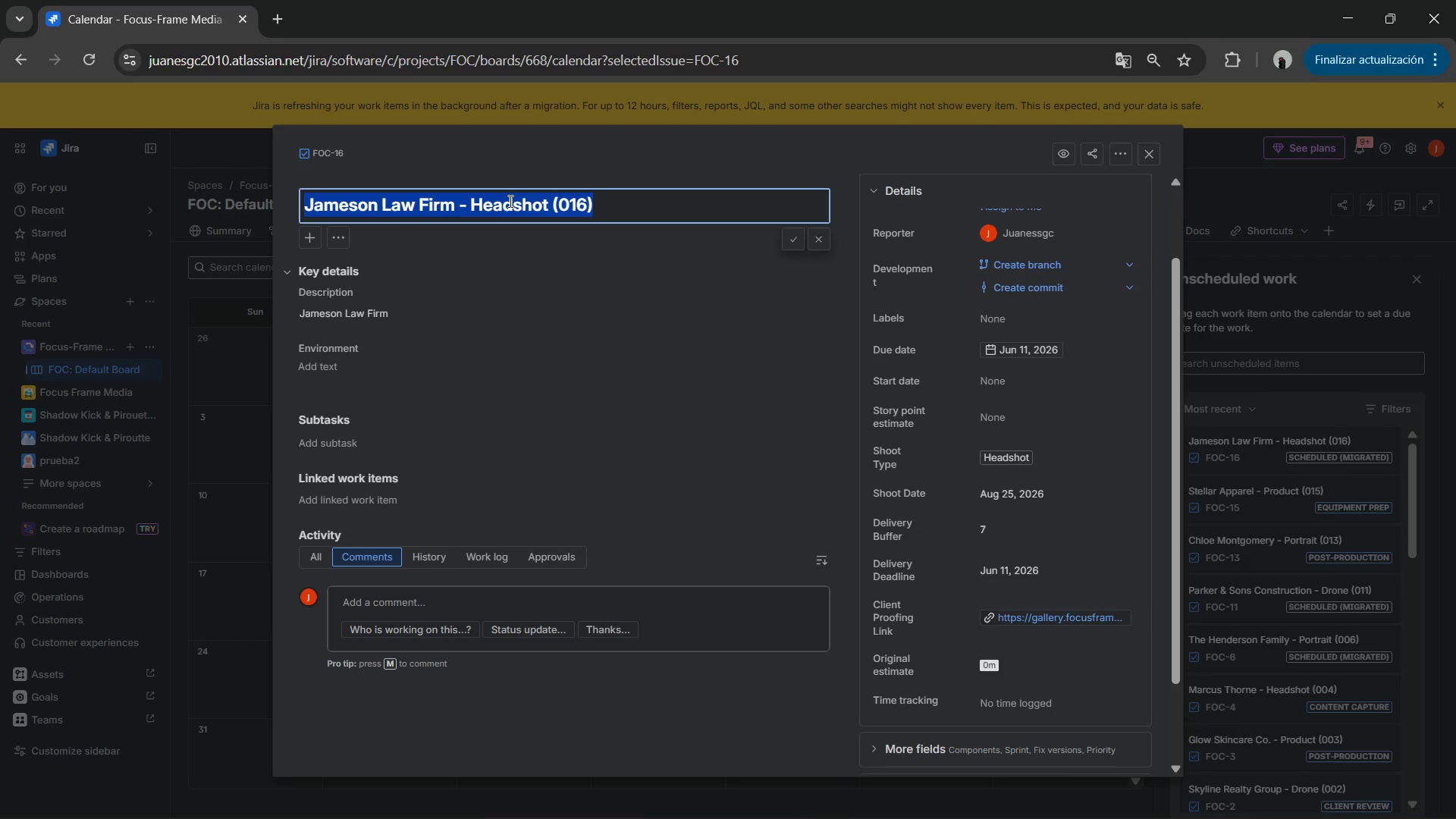 
key(Control+C)
 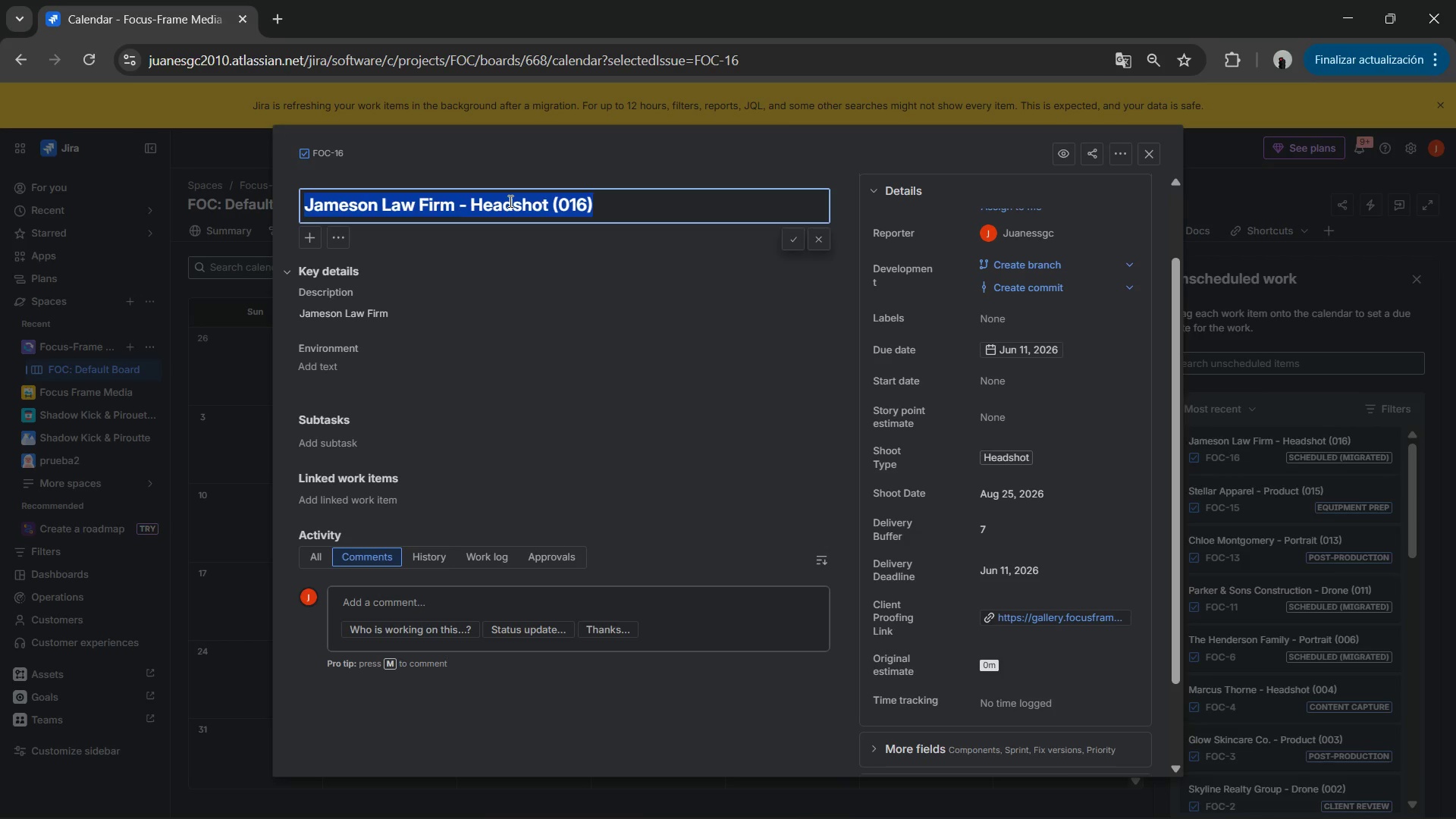 
key(Alt+AltLeft)
 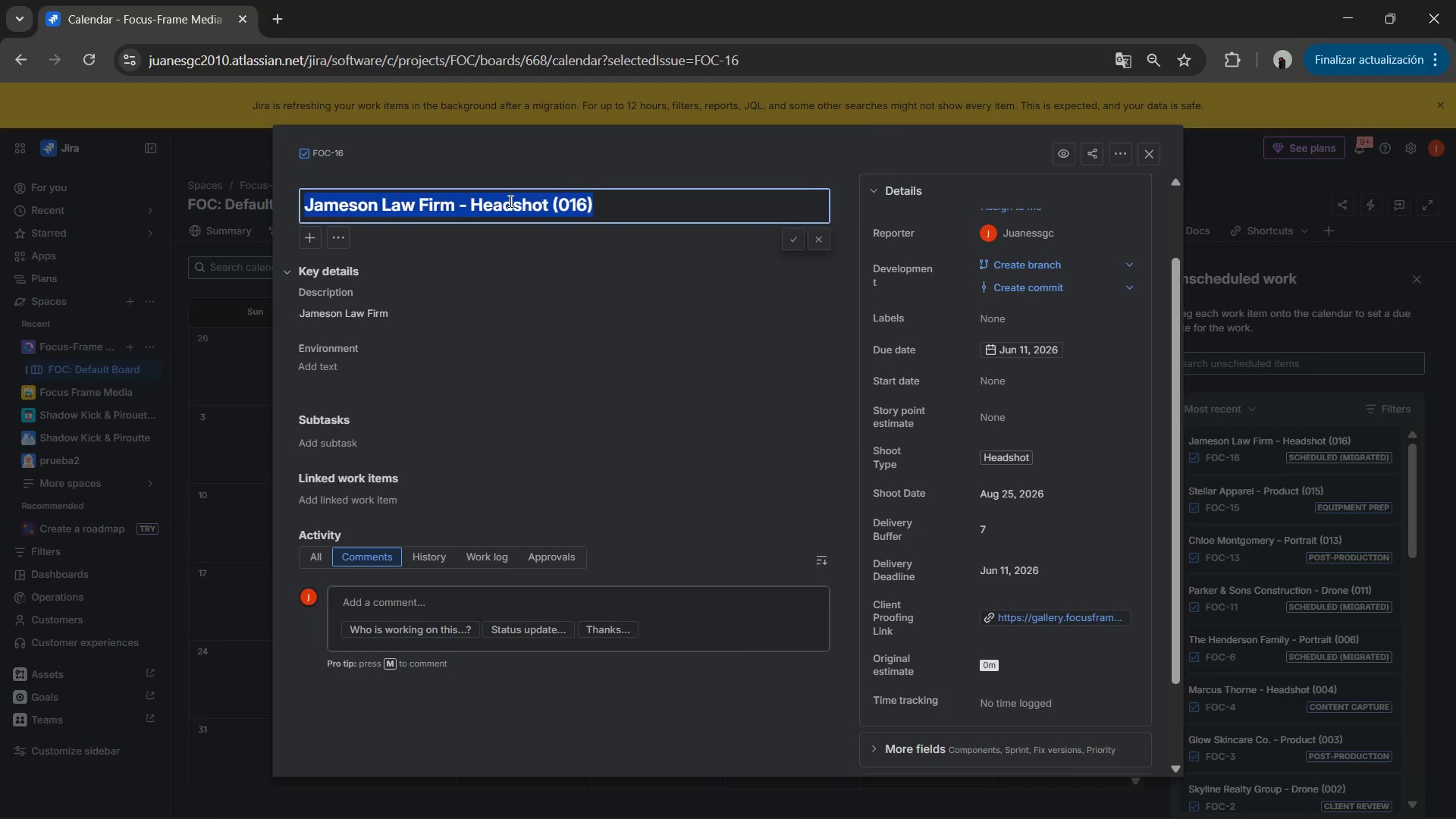 
key(Alt+Tab)
 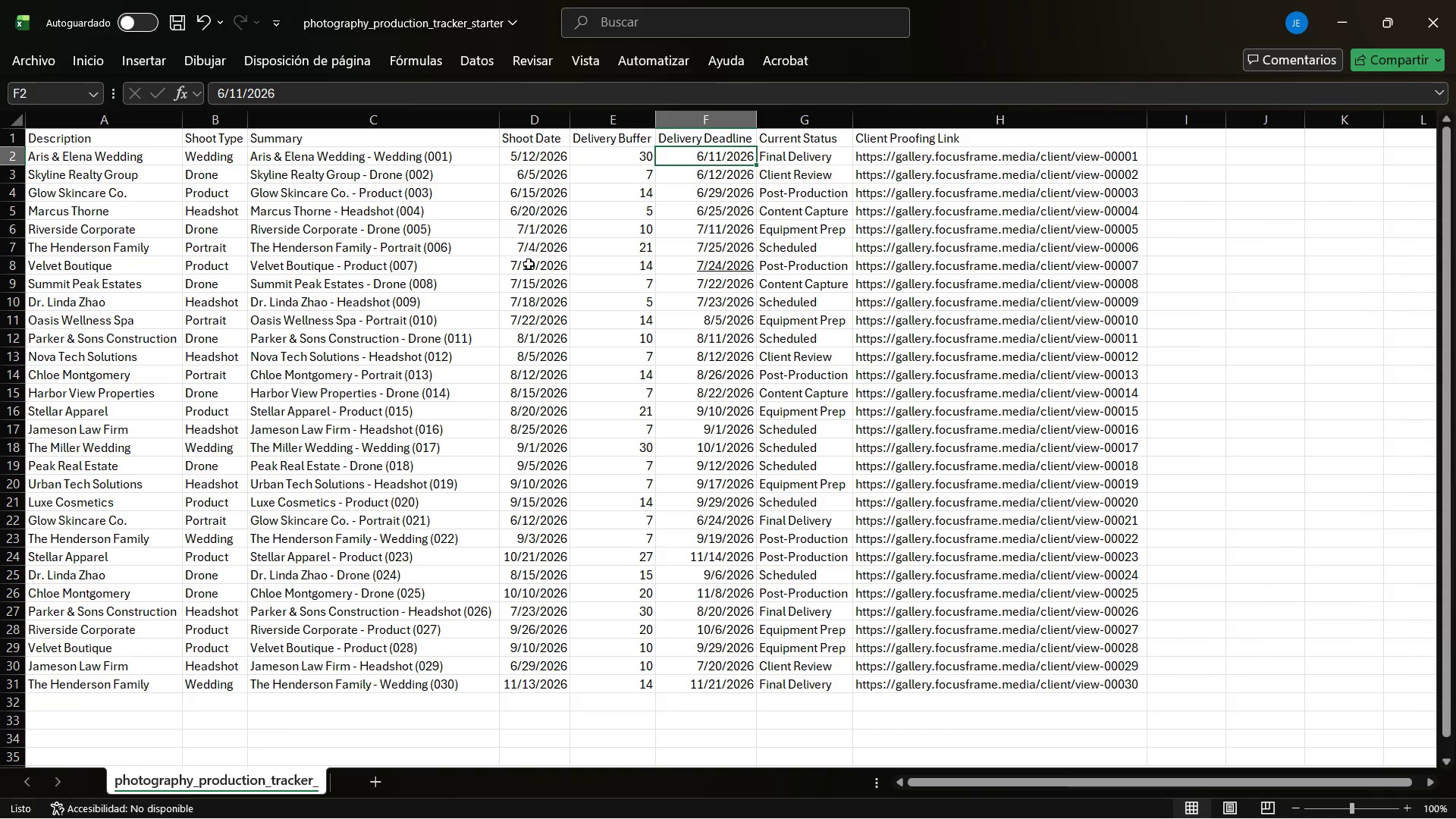 
left_click([529, 264])
 